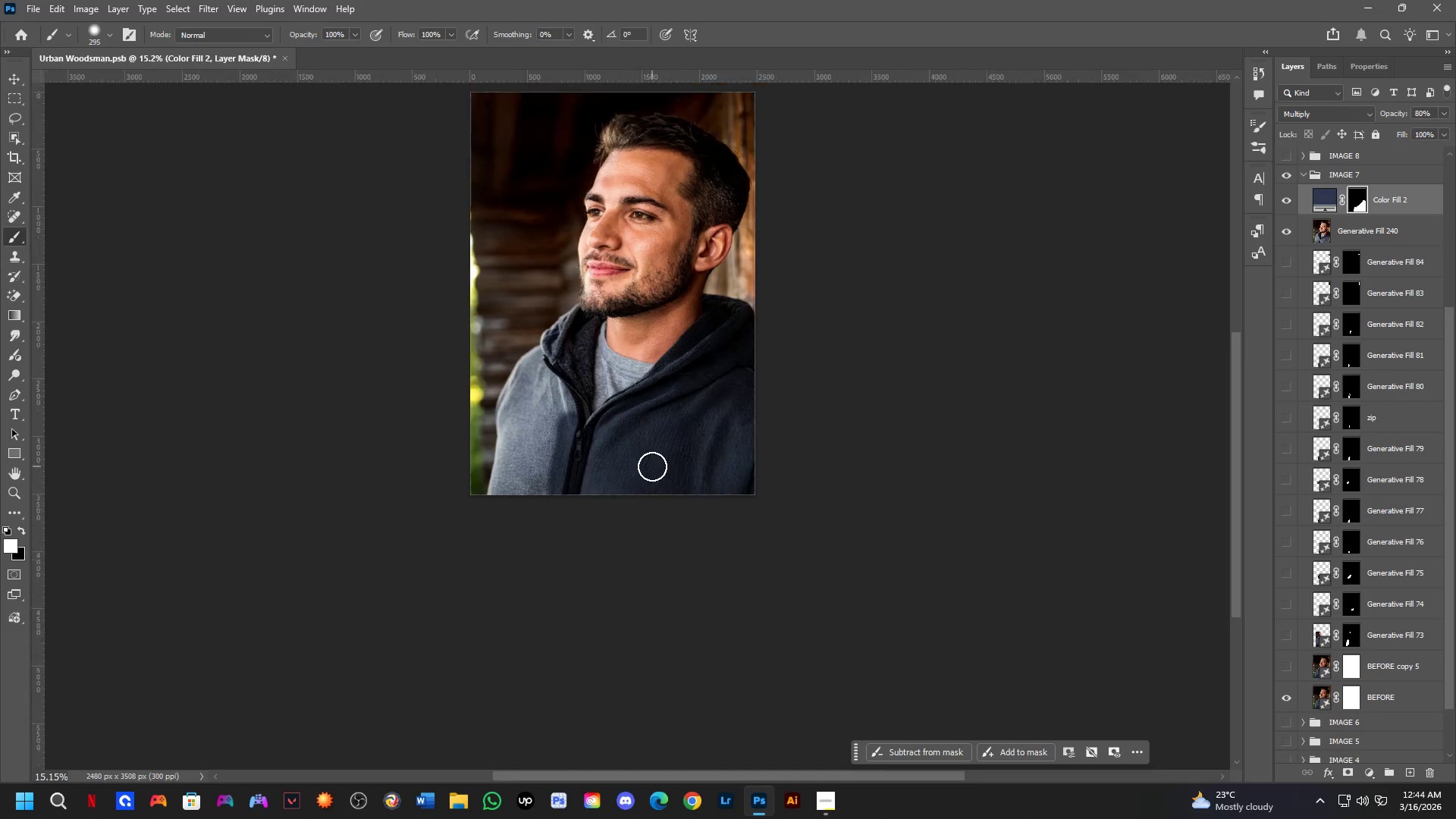 
hold_key(key=Space, duration=0.48)
 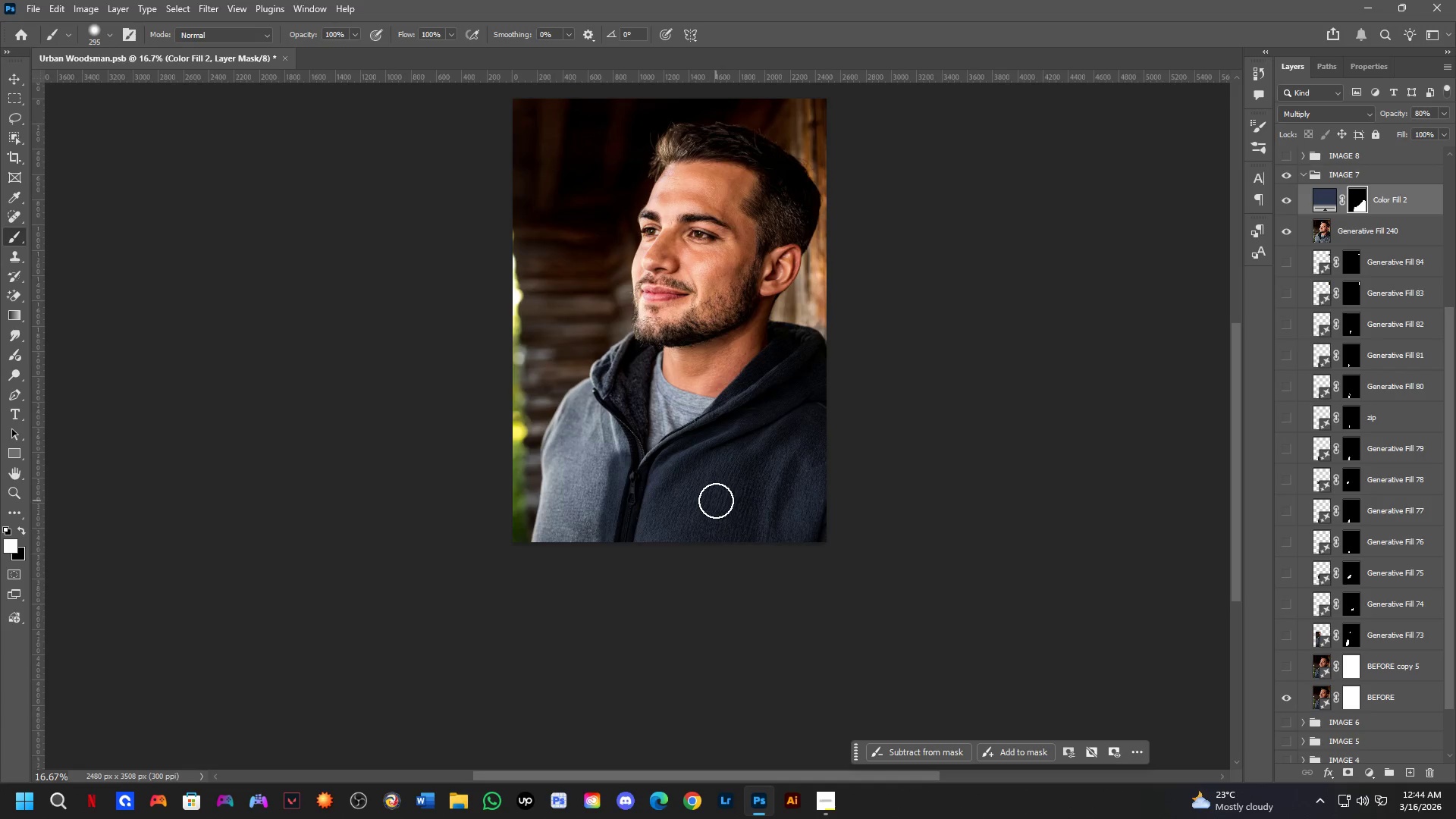 
left_click_drag(start_coordinate=[678, 444], to_coordinate=[742, 485])
 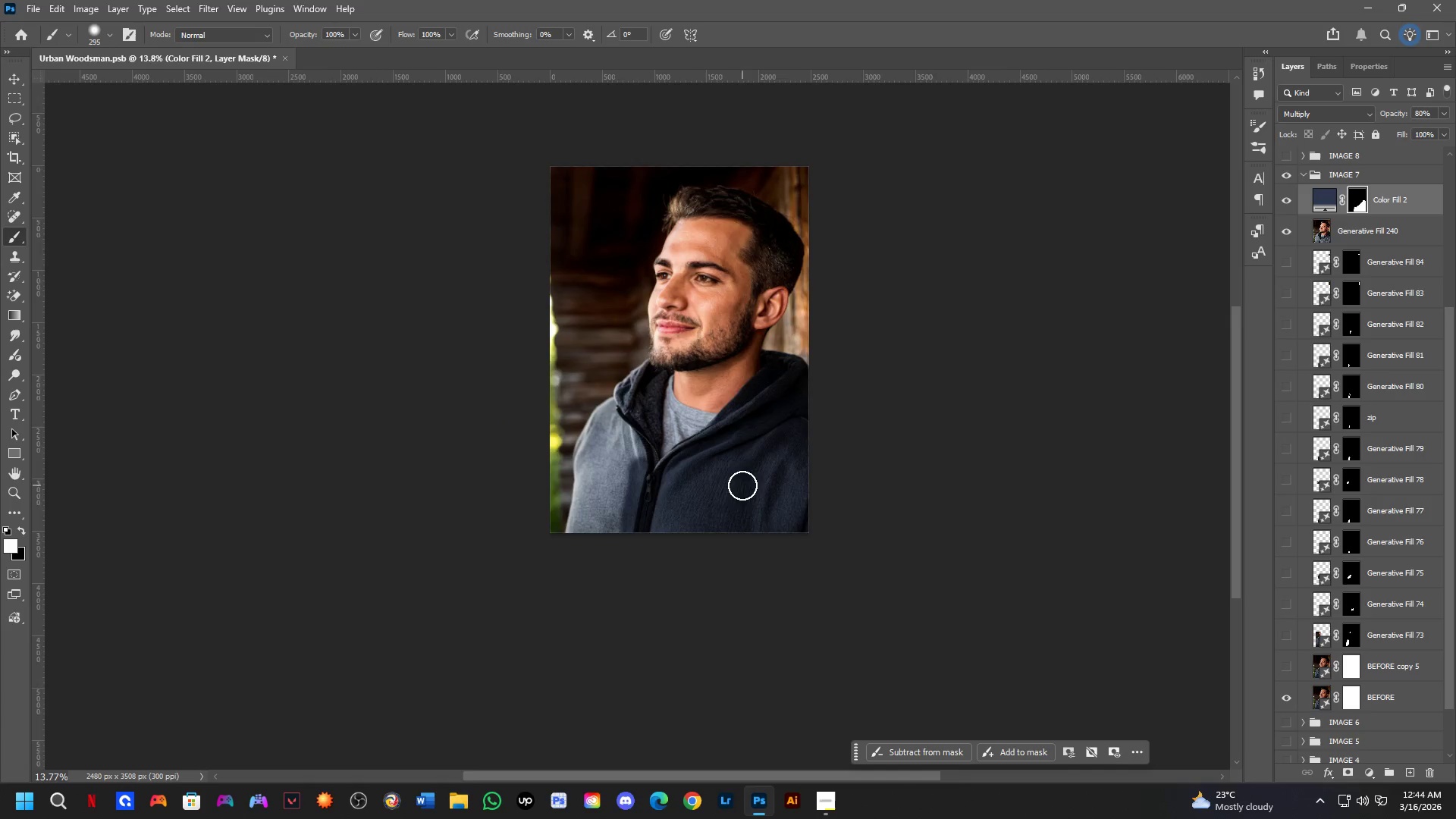 
scroll: coordinate [652, 466], scroll_direction: down, amount: 6.0
 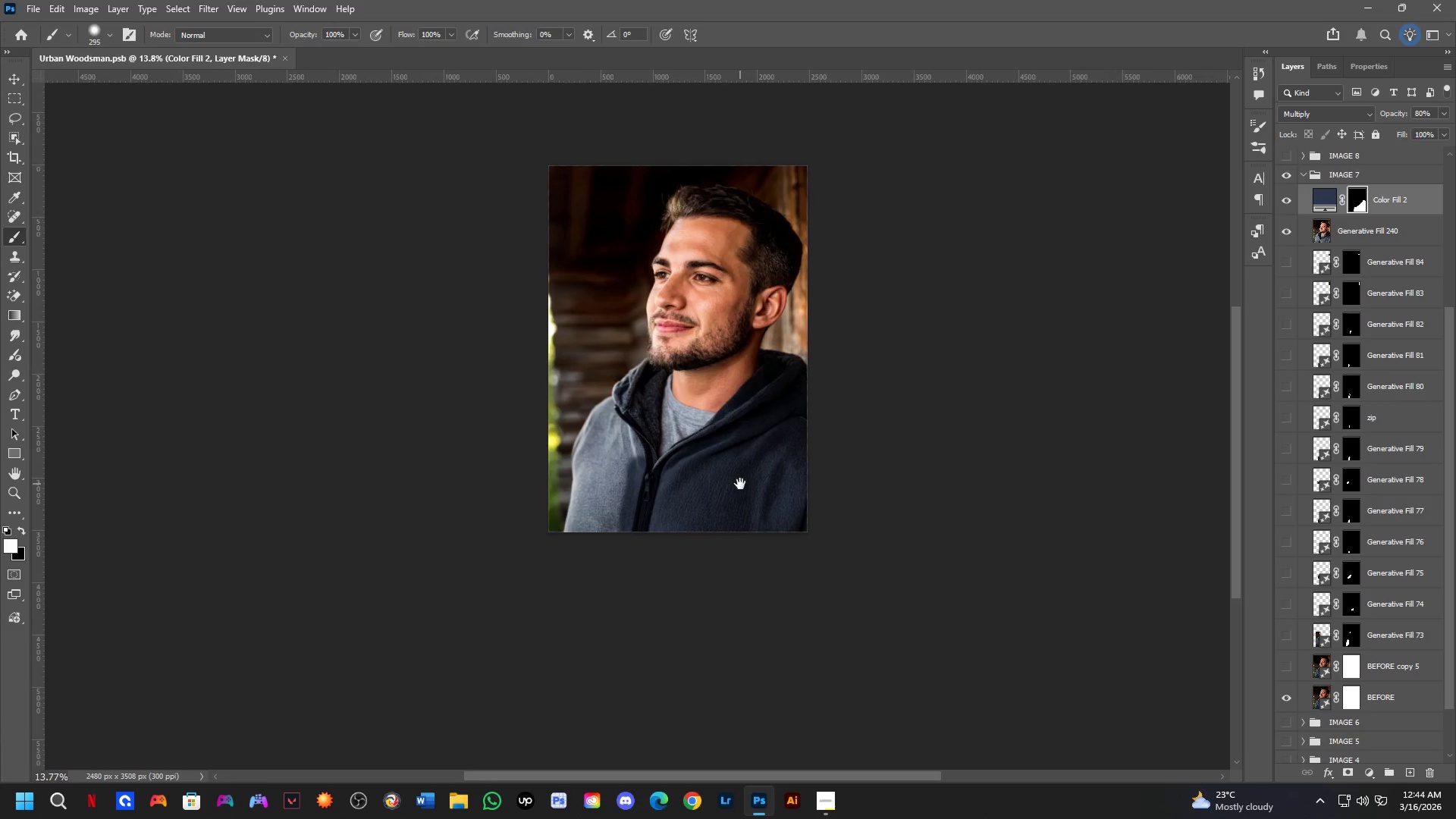 
scroll: coordinate [716, 510], scroll_direction: up, amount: 4.0
 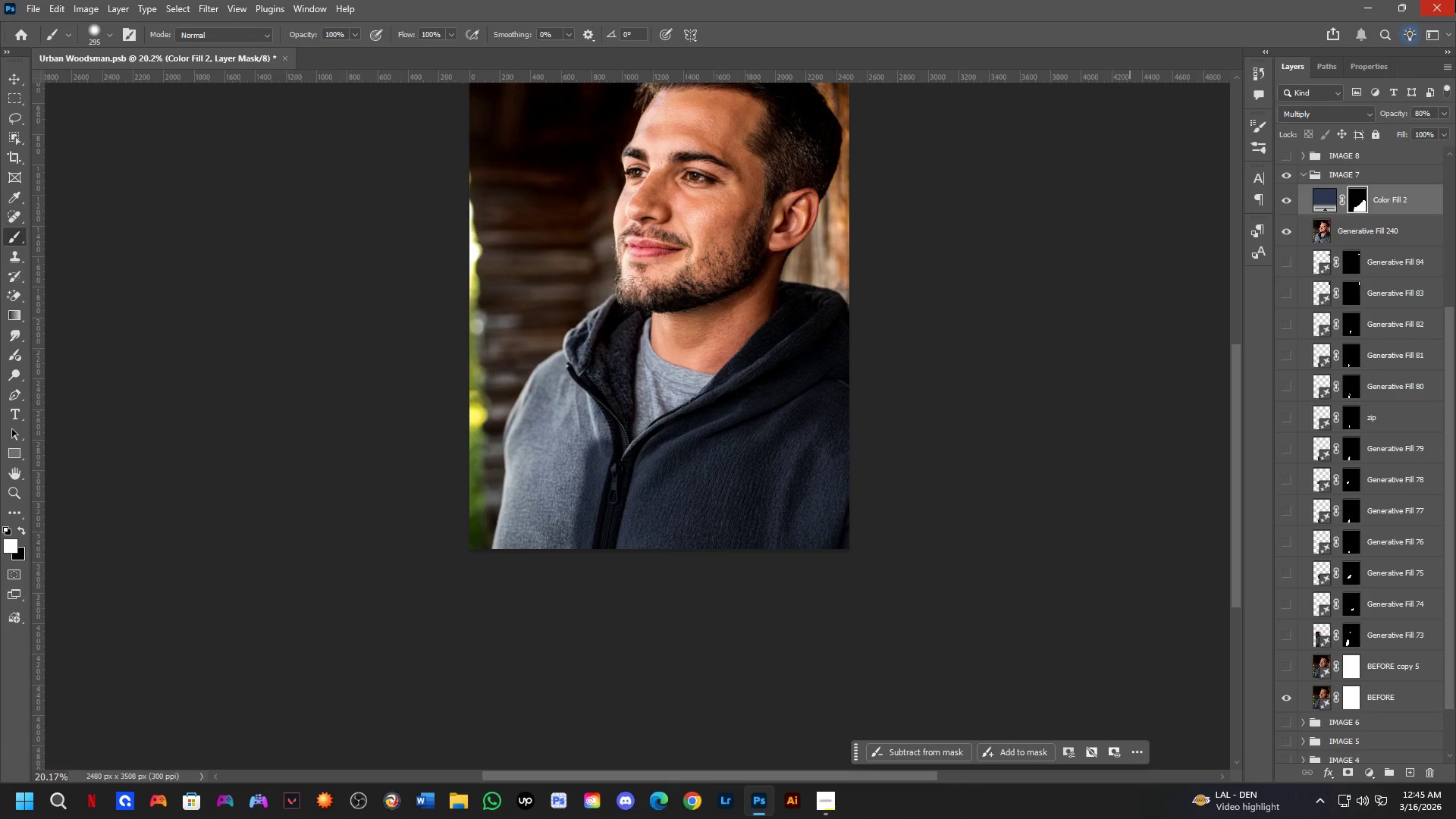 
wait(59.83)
 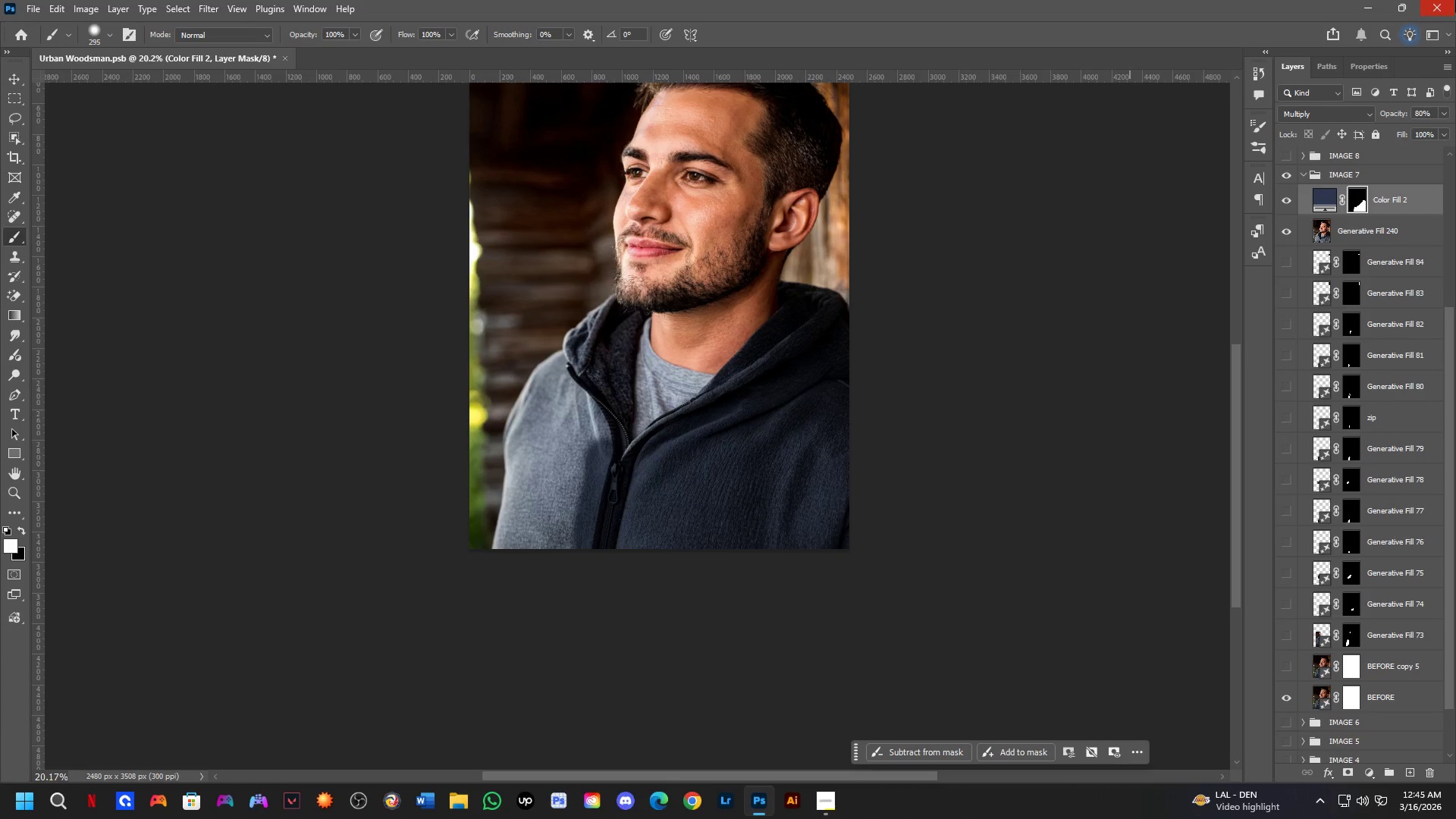 
key(B)
 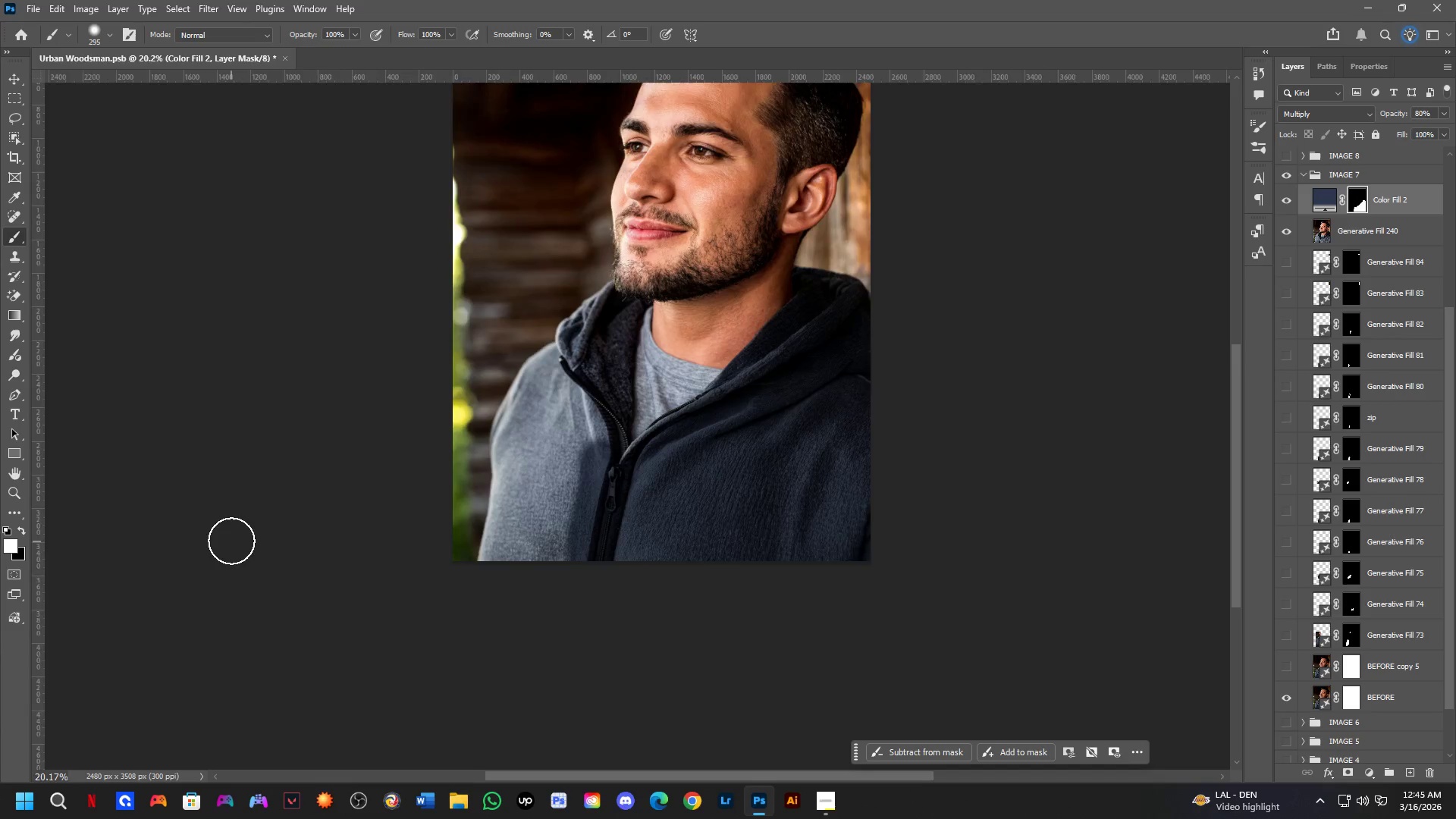 
left_click_drag(start_coordinate=[551, 369], to_coordinate=[554, 401])
 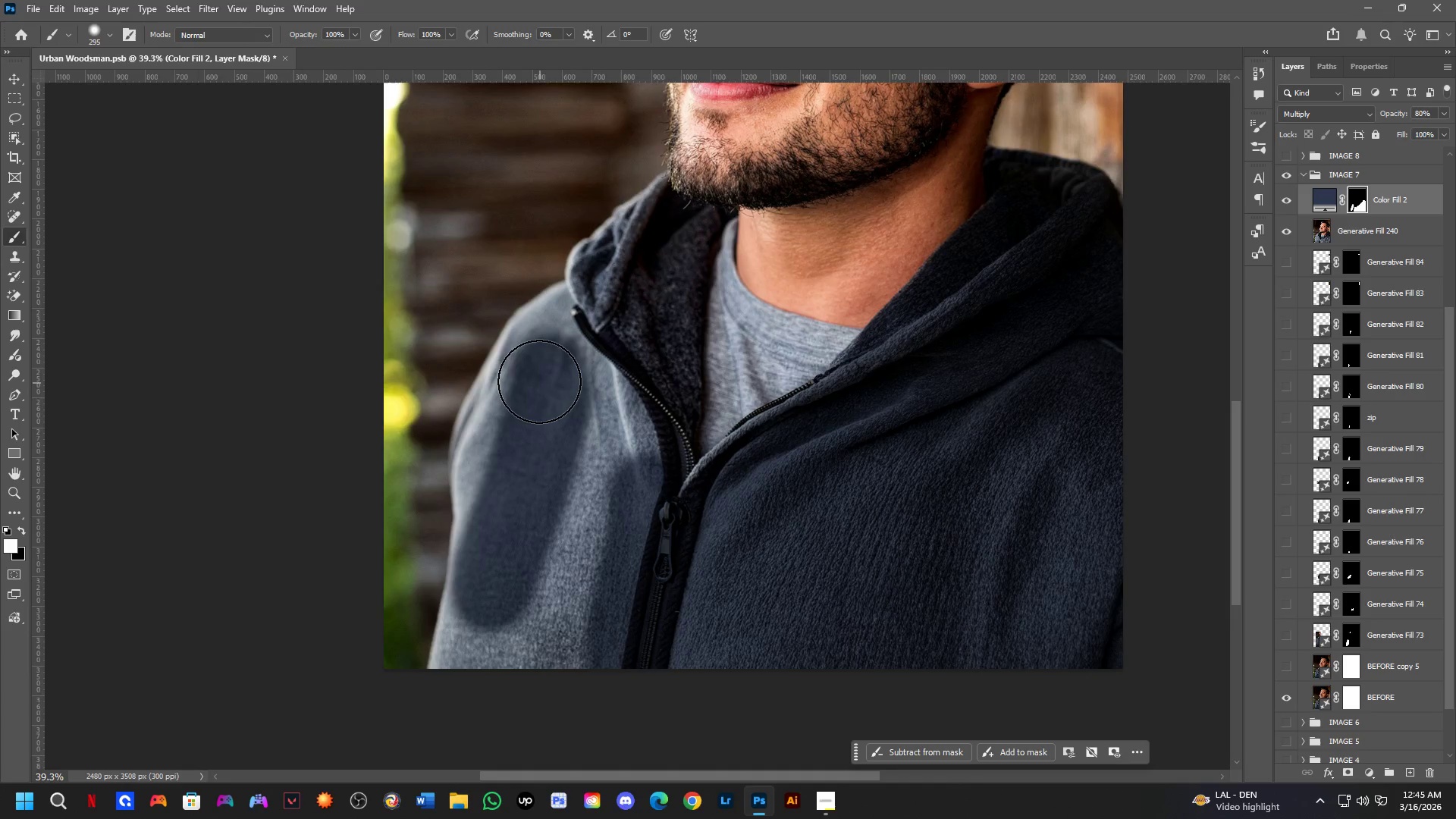 
scroll: coordinate [419, 412], scroll_direction: up, amount: 7.0
 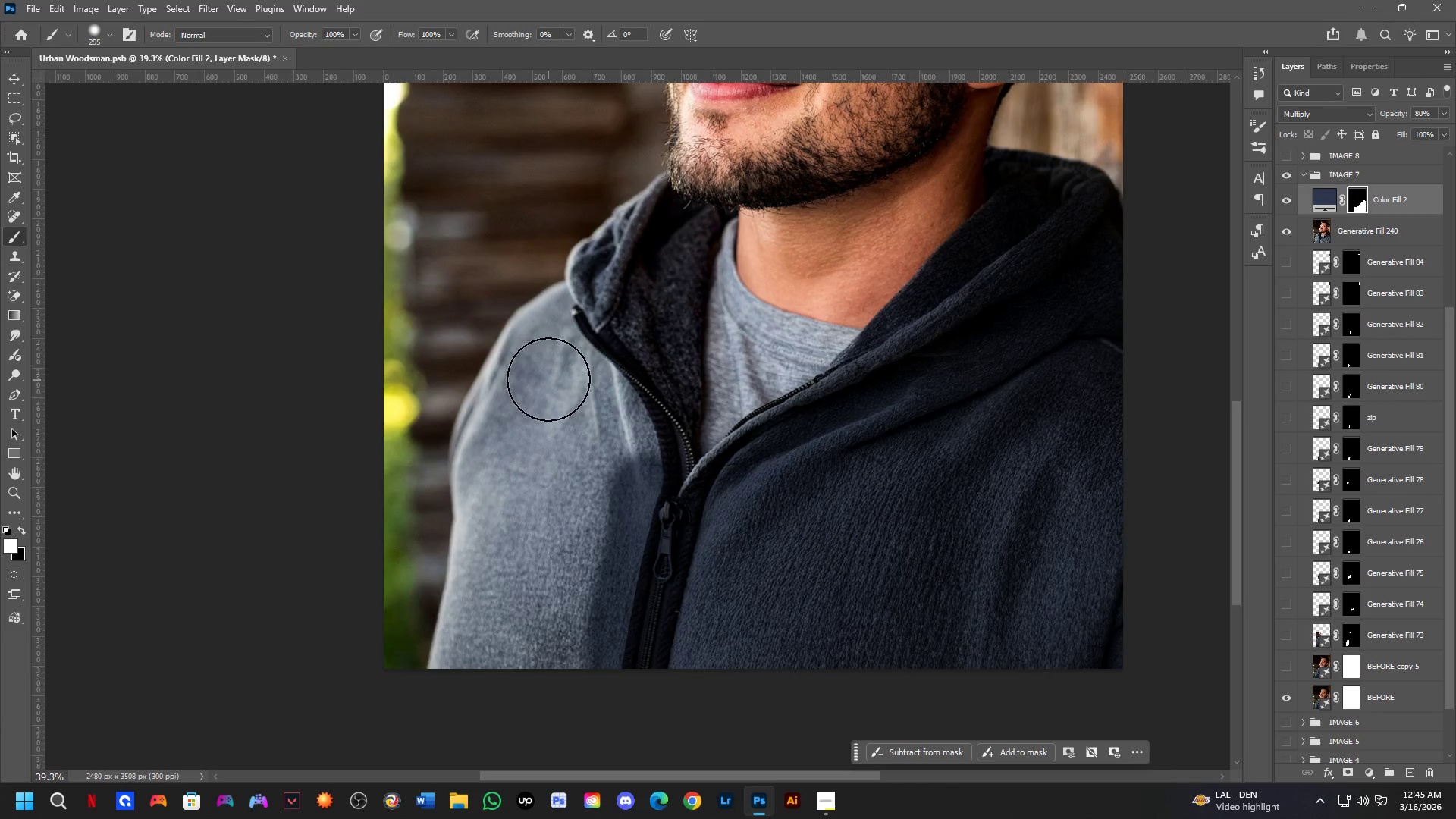 
key(Control+ControlLeft)
 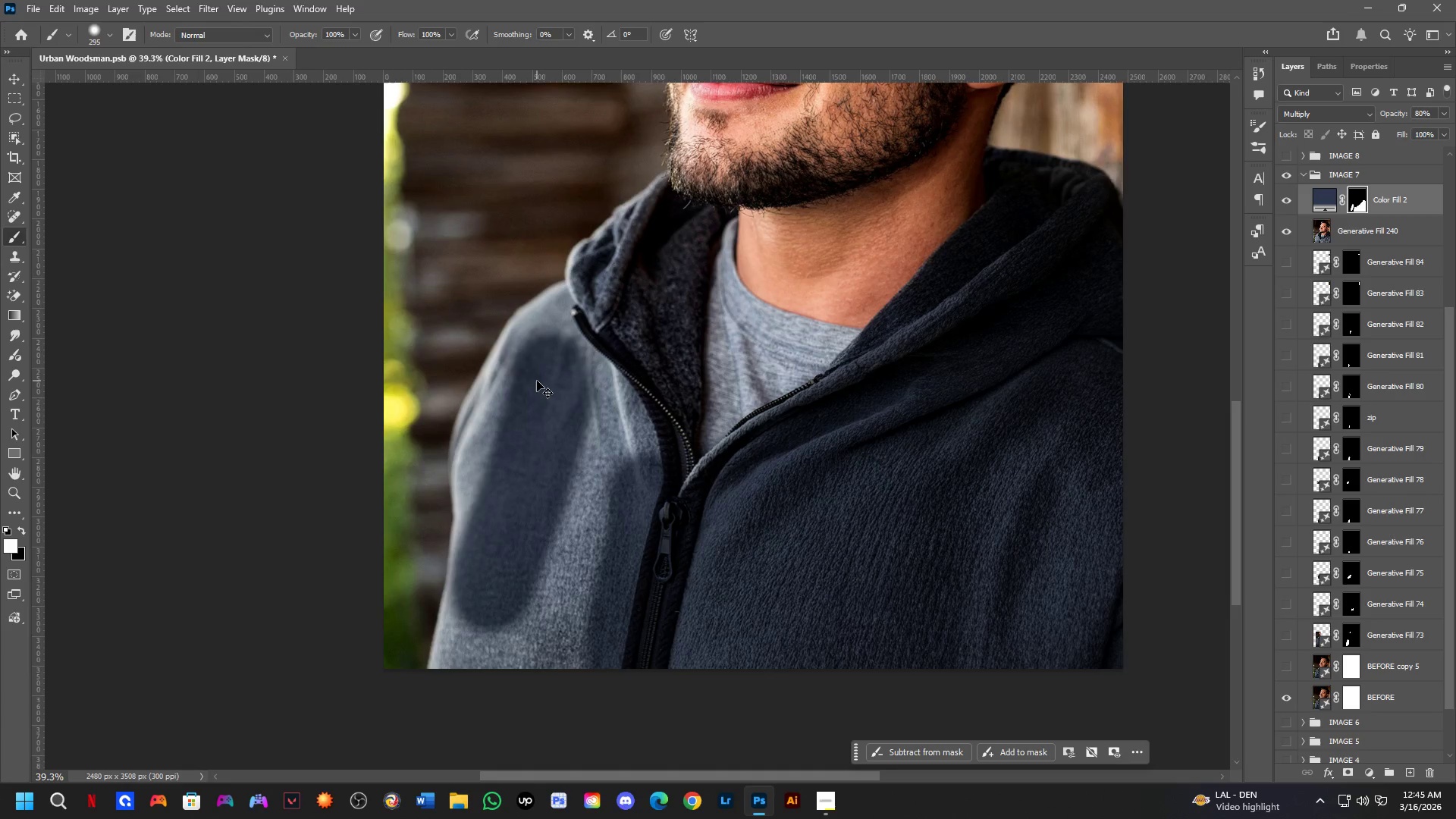 
key(Control+Z)
 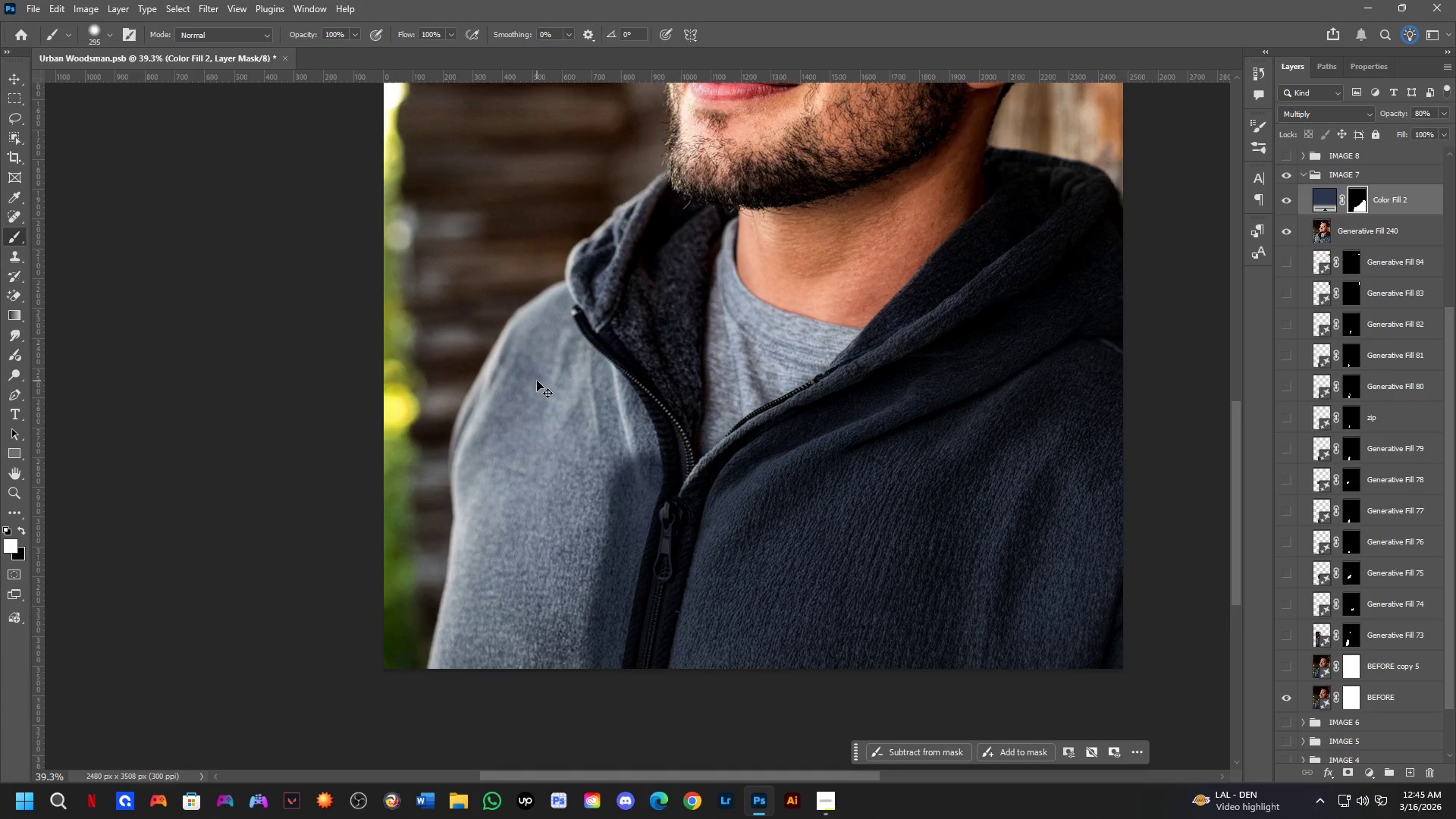 
key(Alt+AltLeft)
 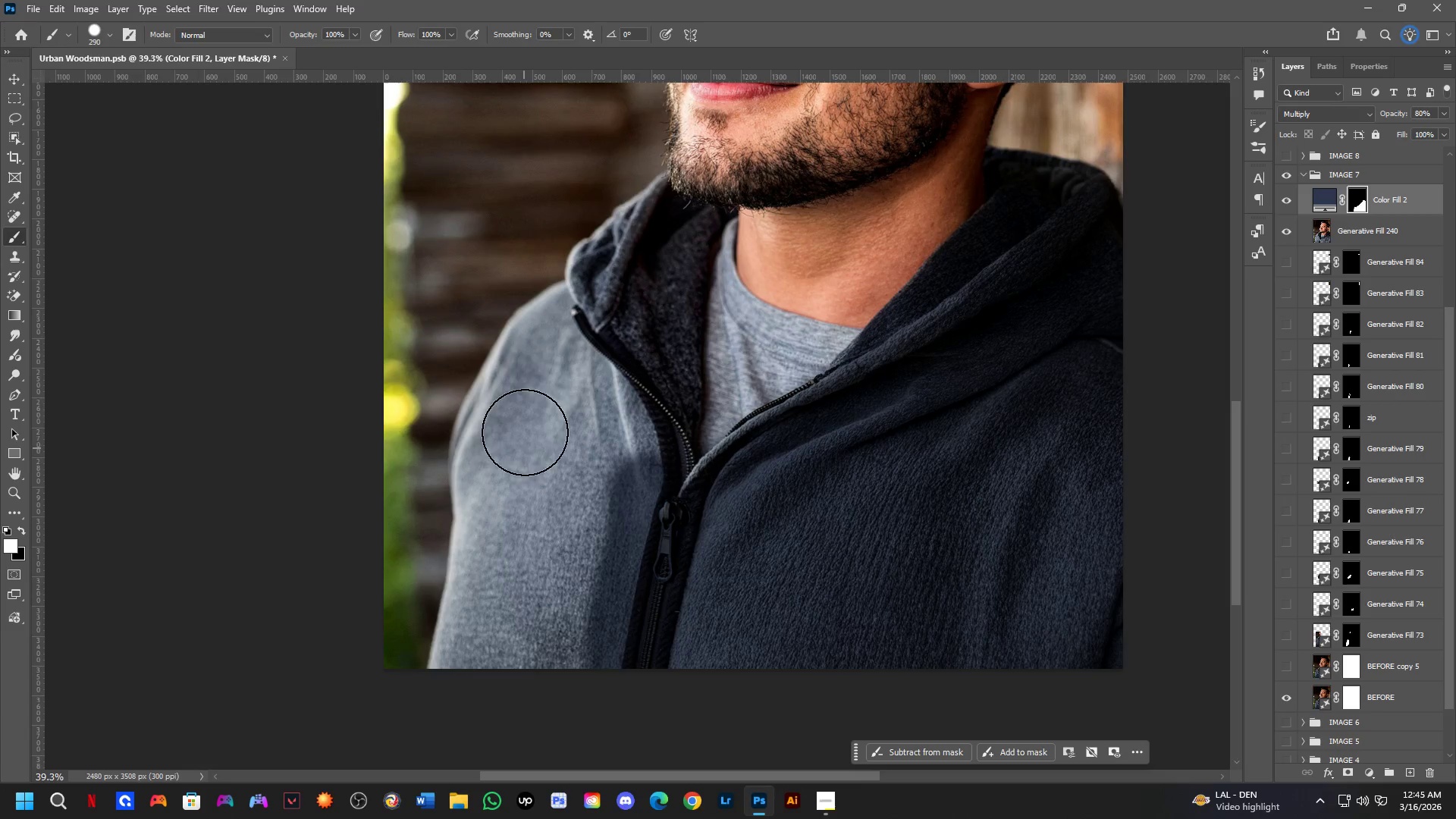 
key(Alt+AltLeft)
 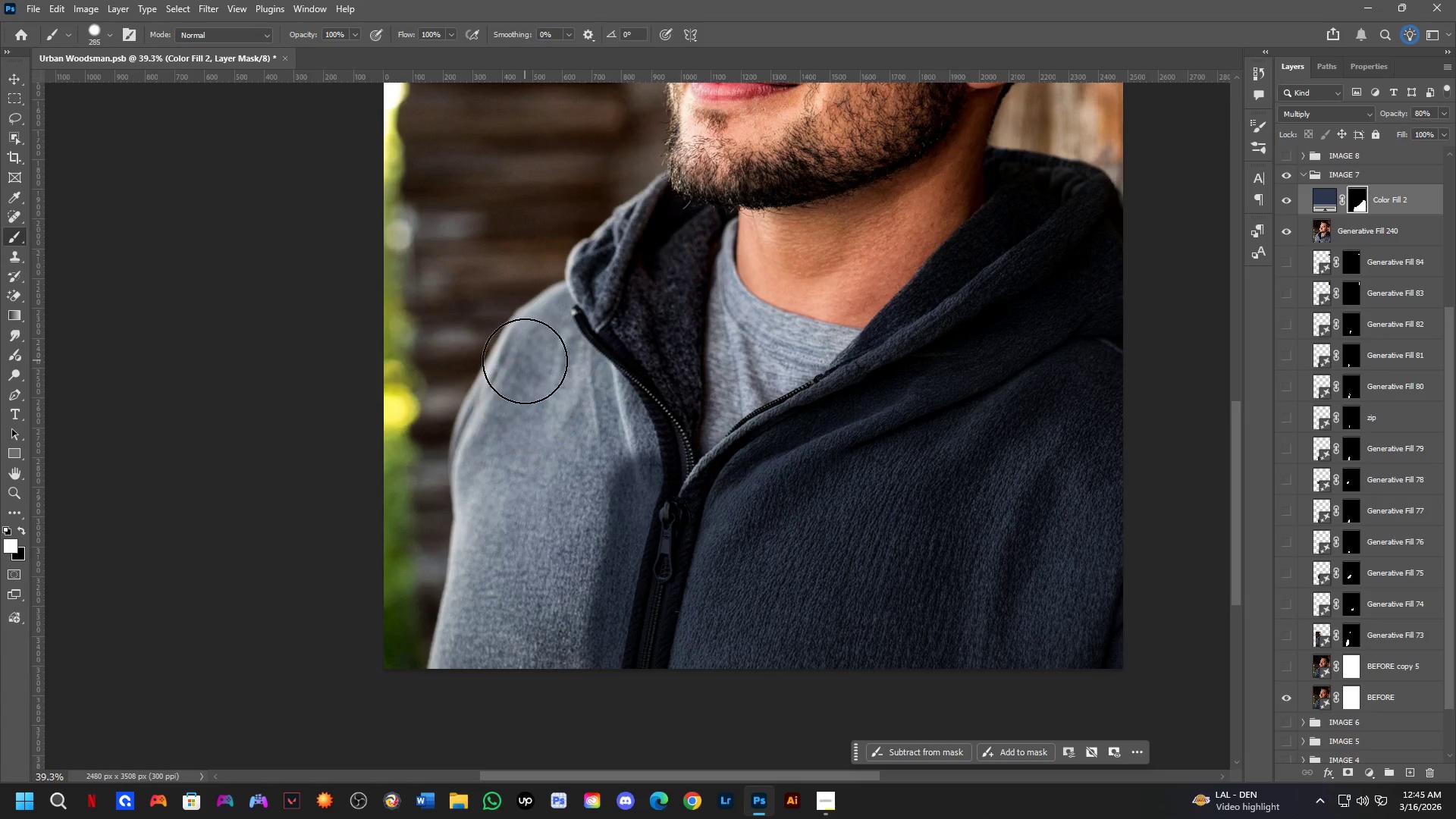 
key(Alt+AltLeft)
 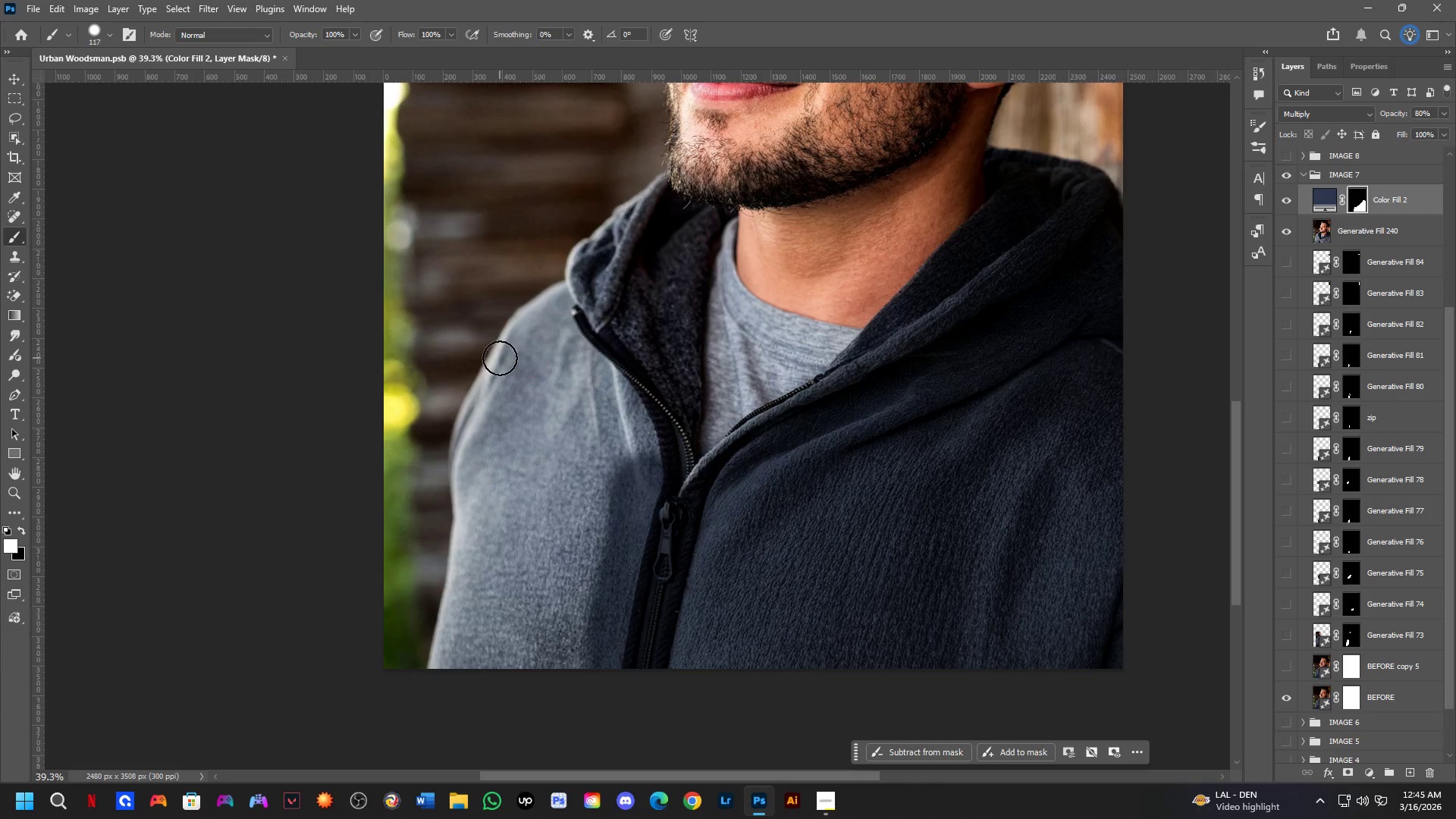 
left_click_drag(start_coordinate=[590, 294], to_coordinate=[583, 284])
 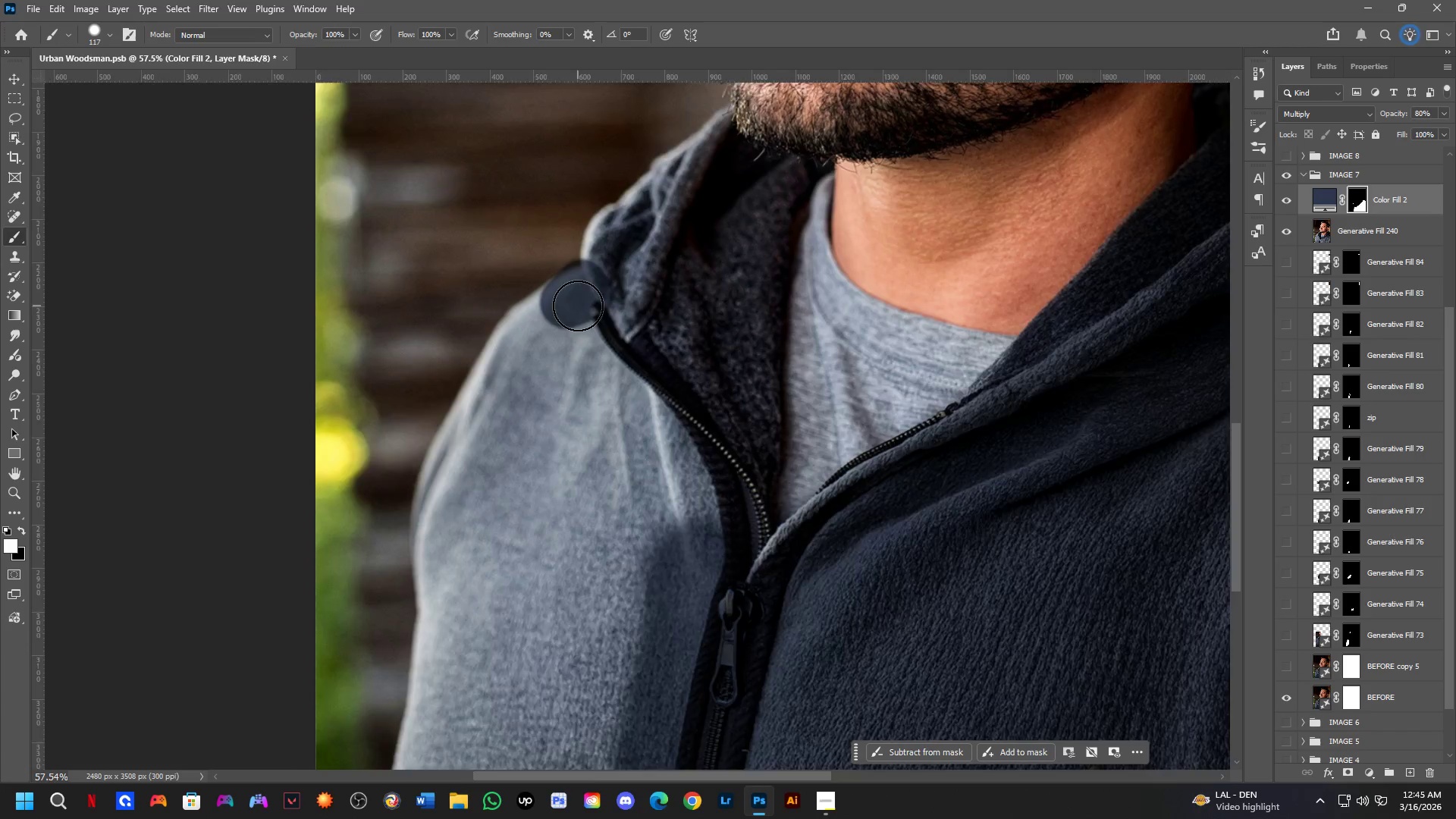 
scroll: coordinate [529, 312], scroll_direction: up, amount: 4.0
 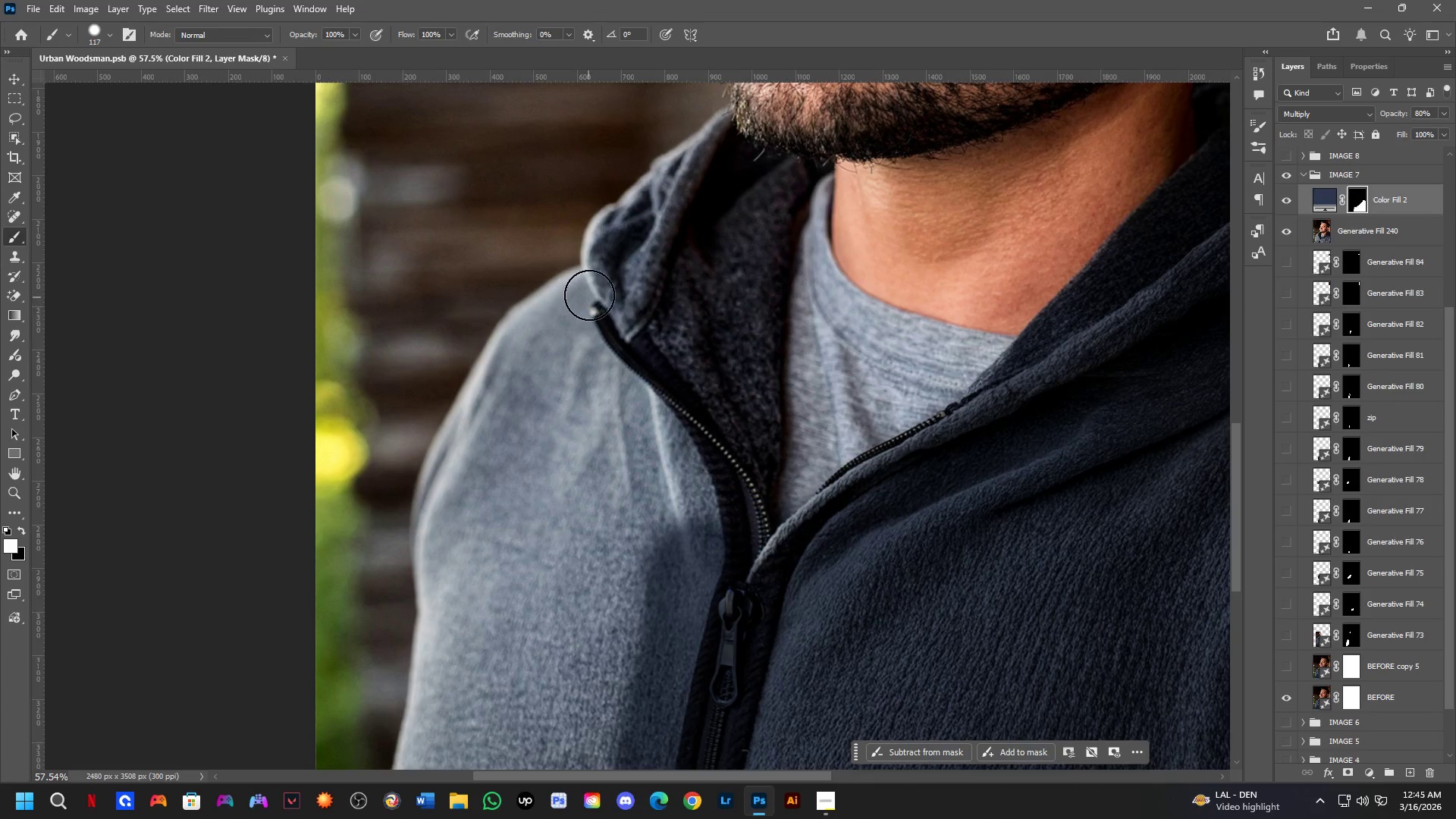 
key(Control+ControlLeft)
 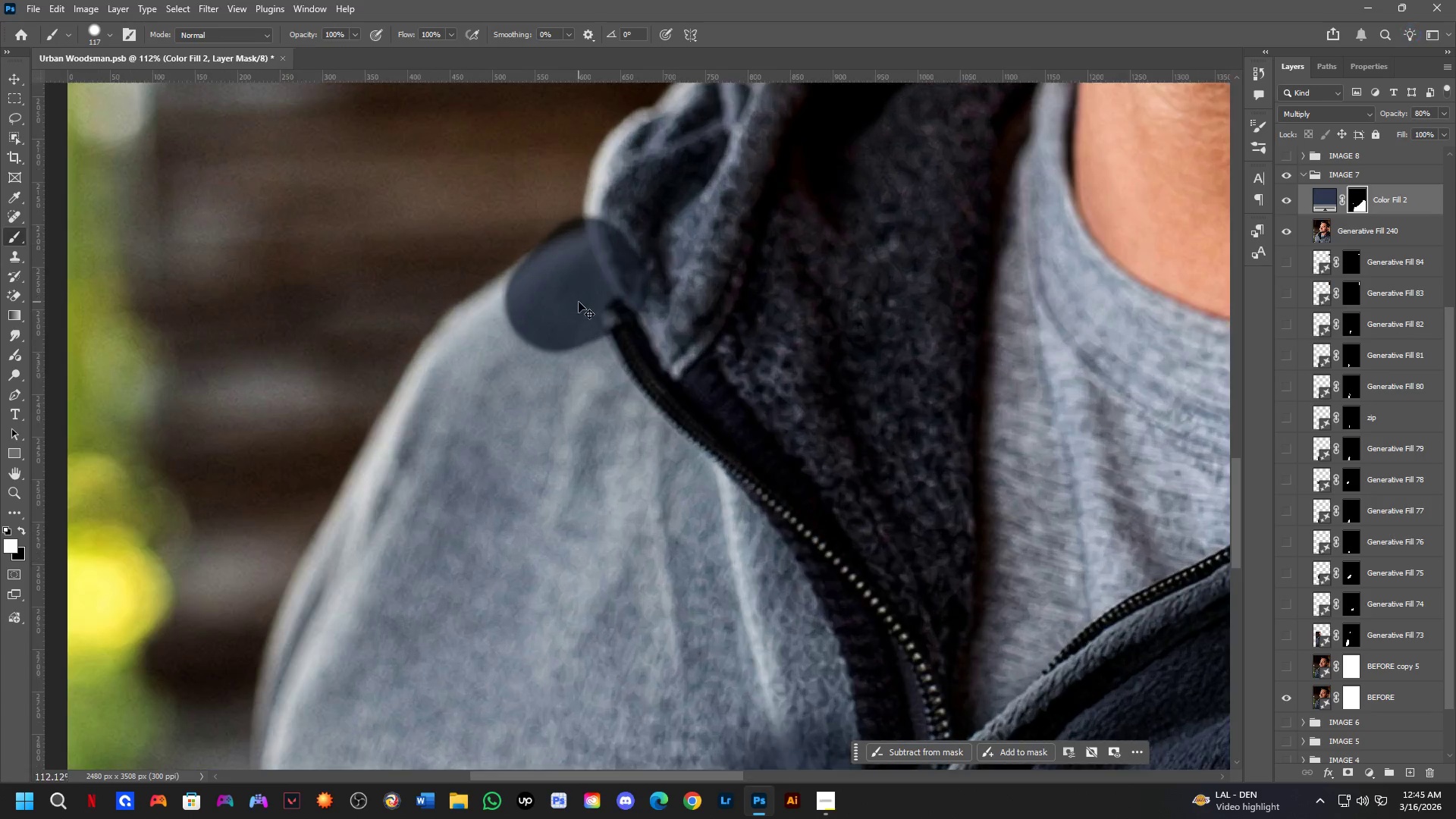 
key(Control+Z)
 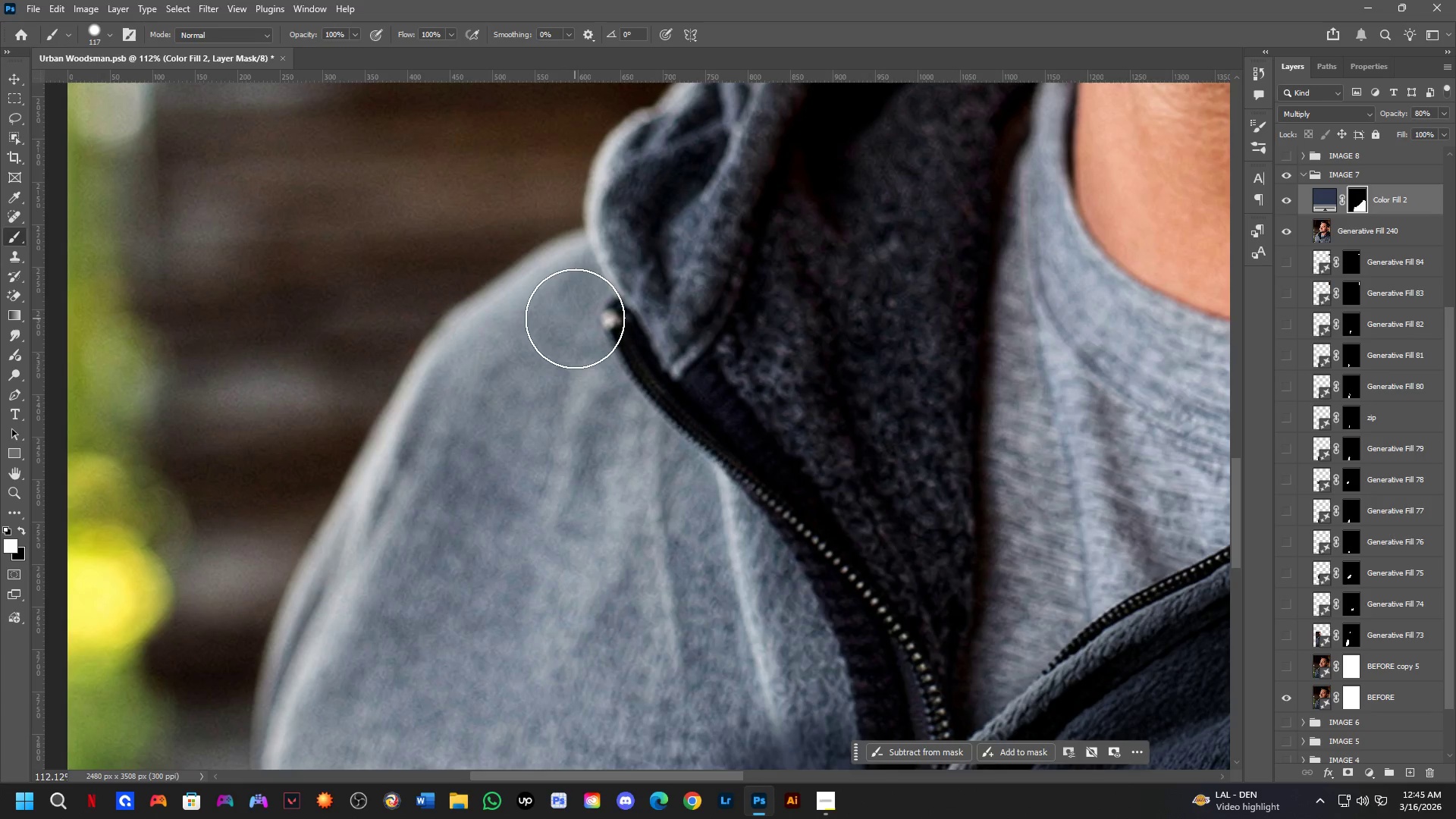 
key(Alt+AltLeft)
 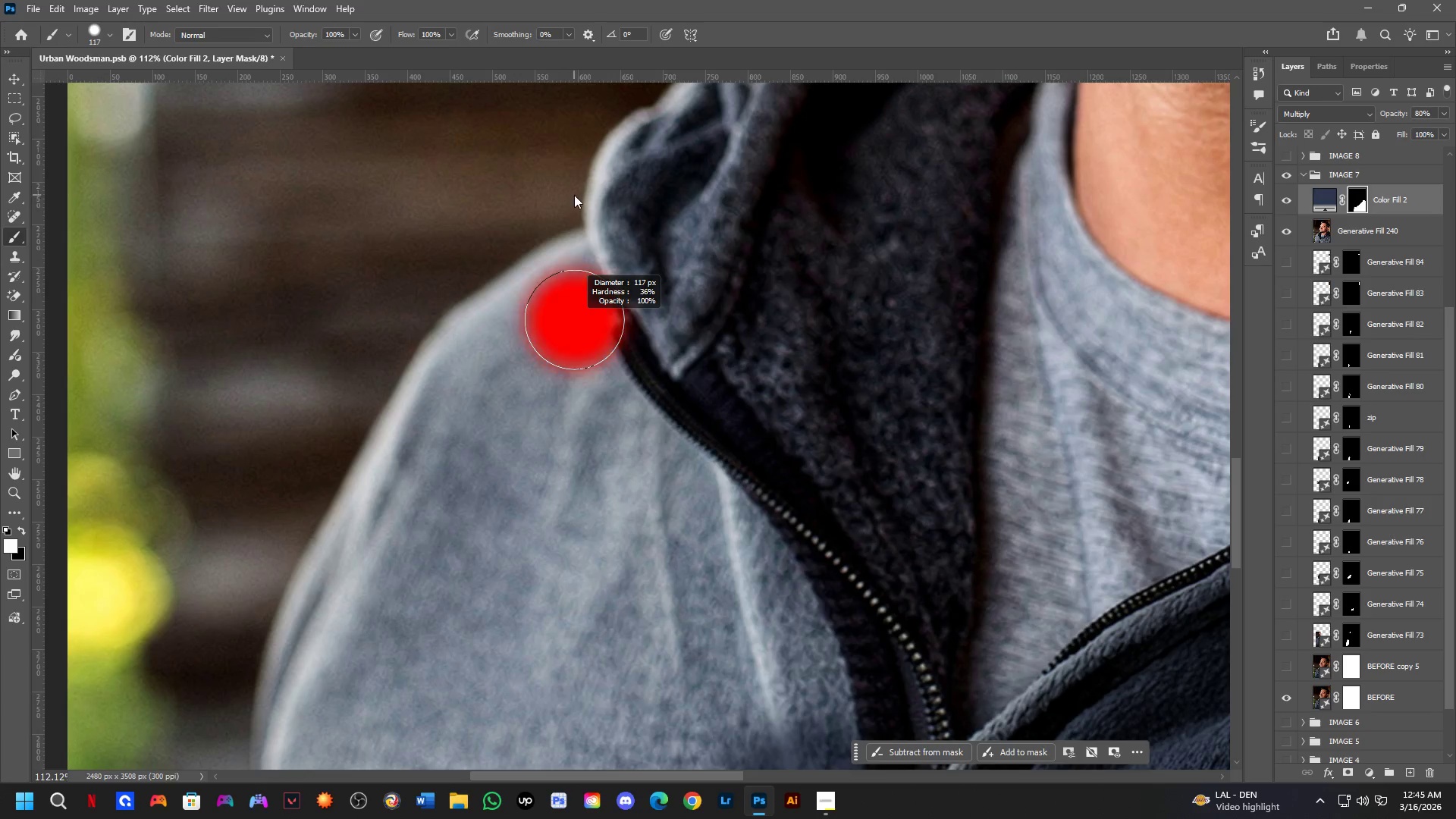 
scroll: coordinate [579, 302], scroll_direction: up, amount: 7.0
 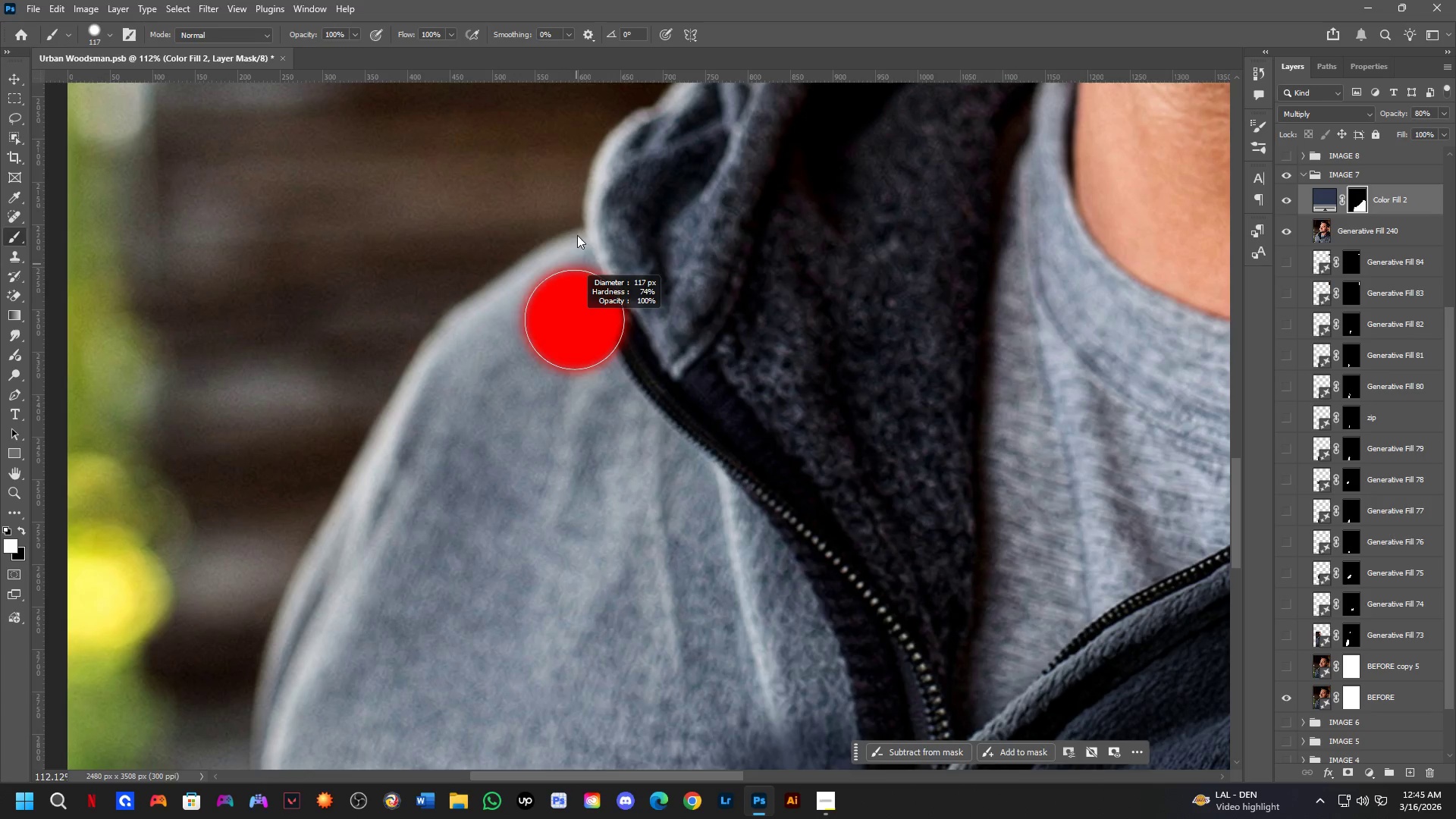 
key(Alt+AltLeft)
 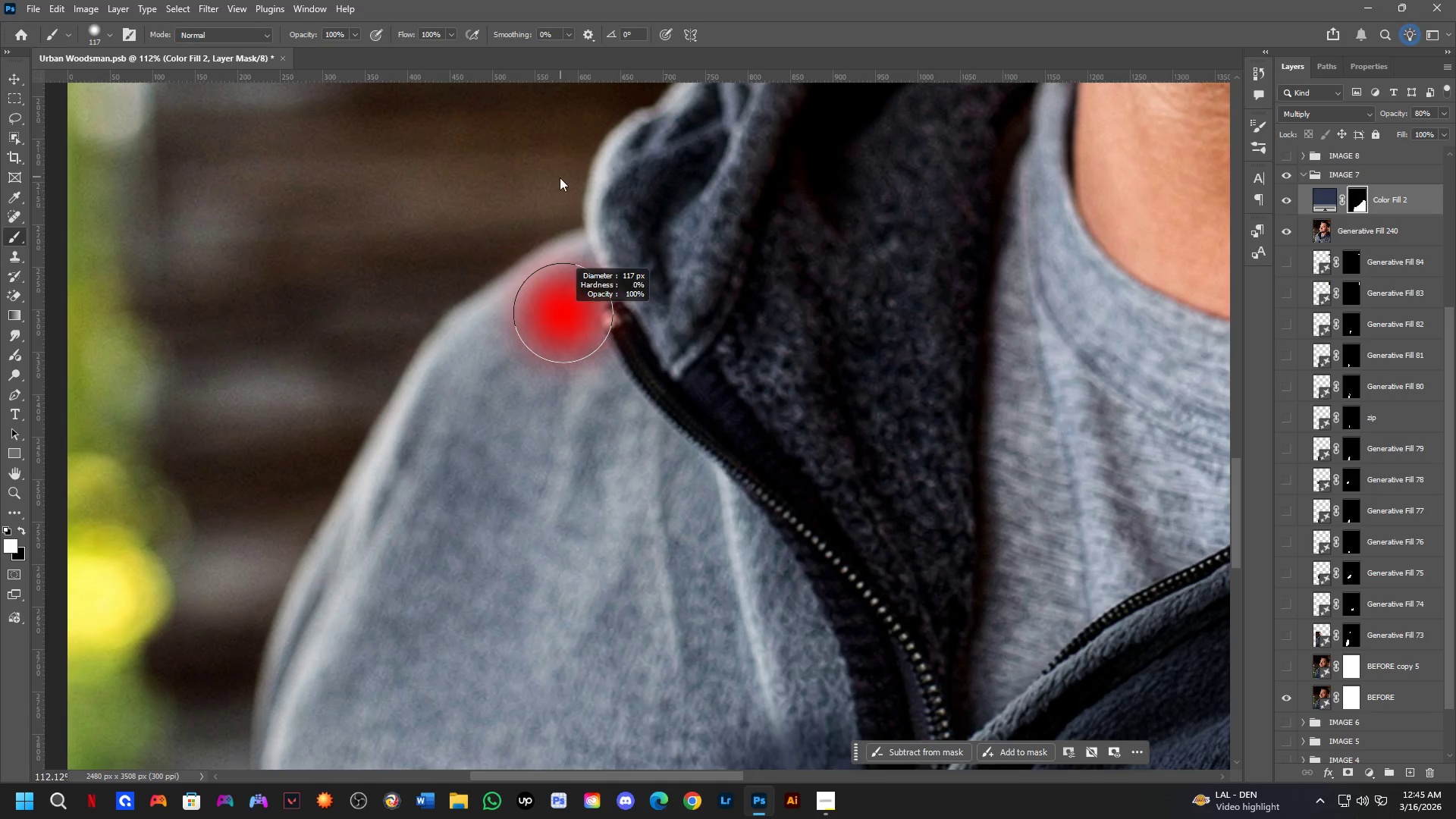 
key(Alt+AltLeft)
 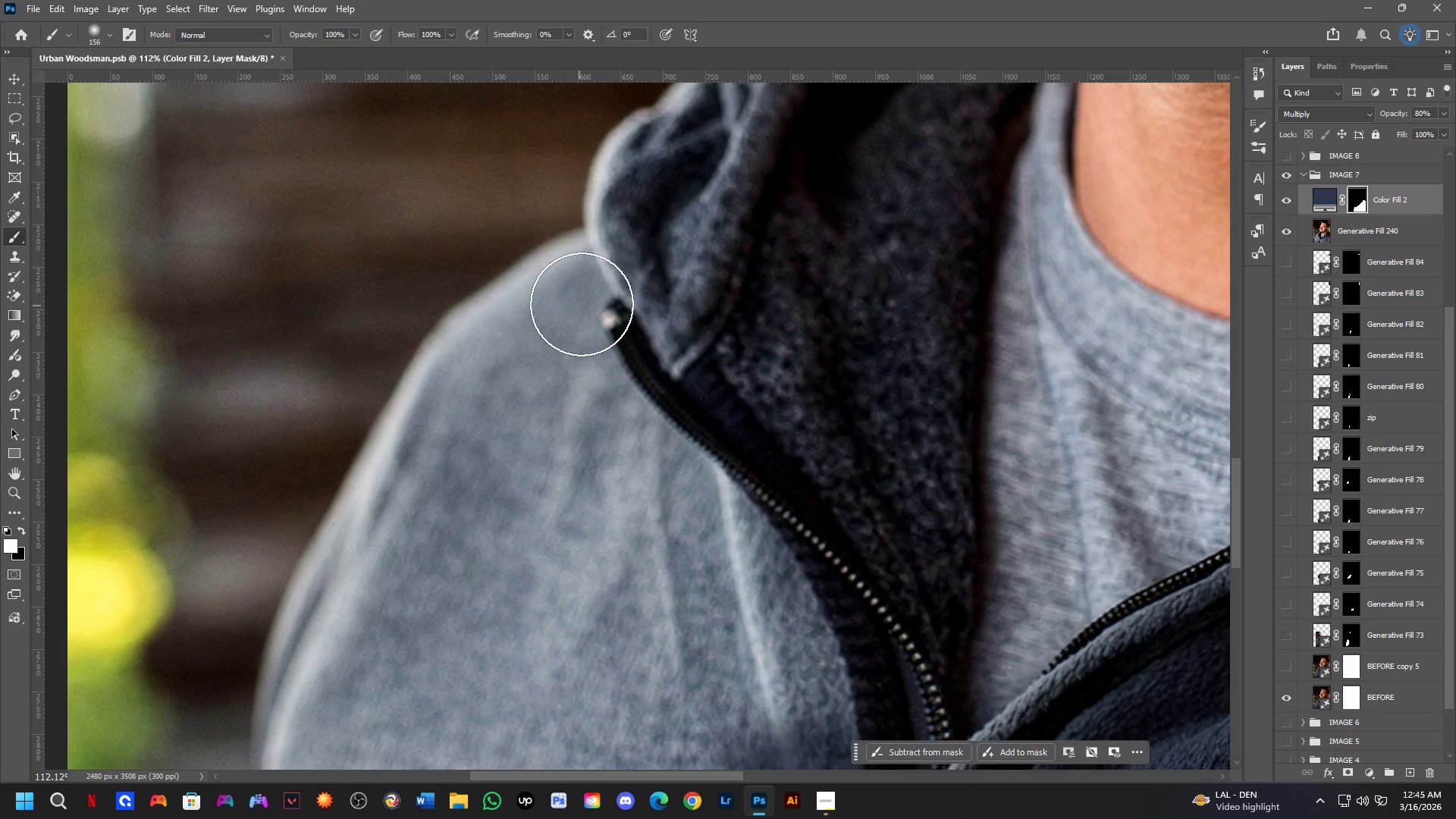 
left_click_drag(start_coordinate=[588, 297], to_coordinate=[466, 385])
 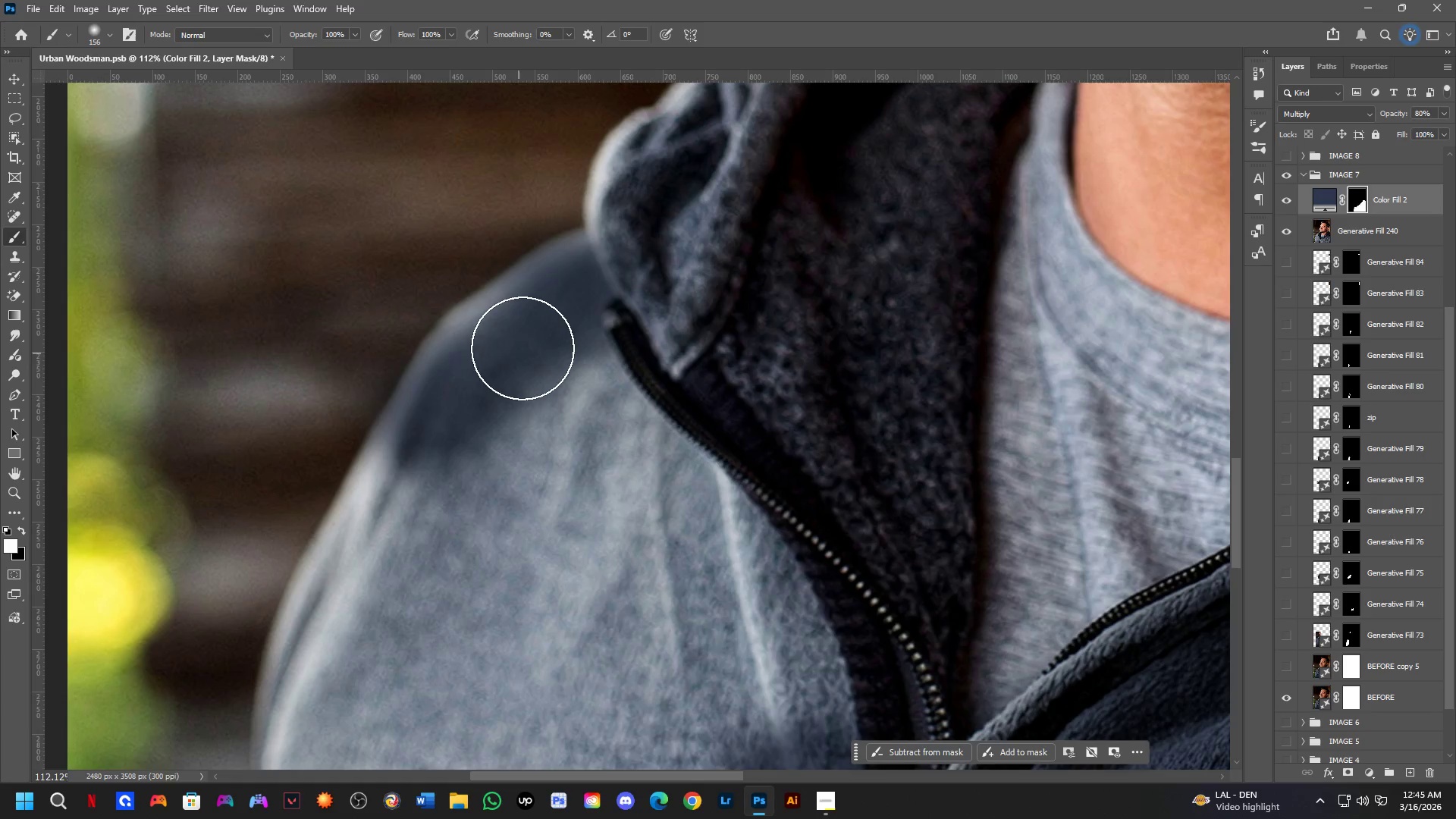 
key(Control+ControlLeft)
 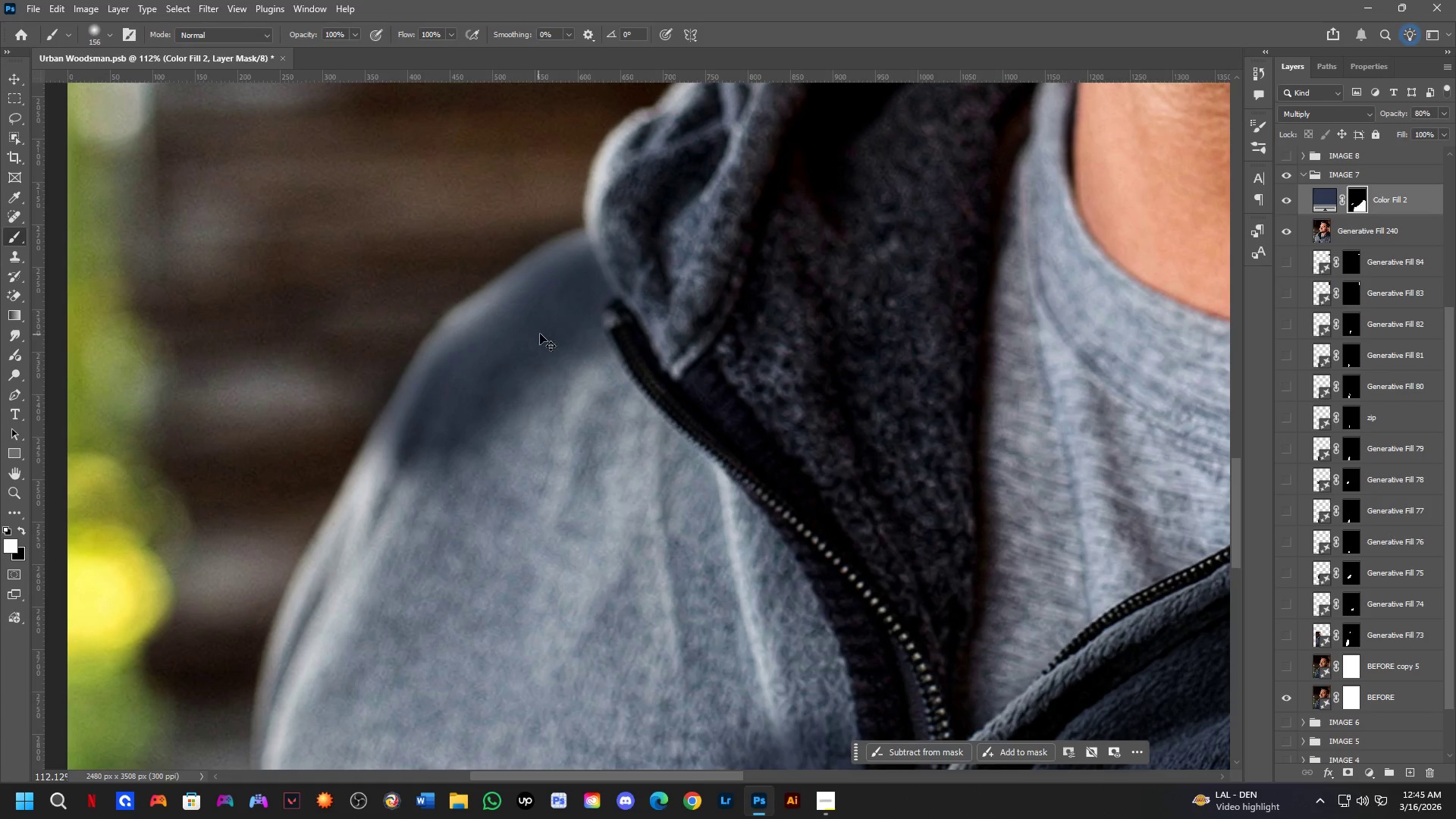 
key(Control+Z)
 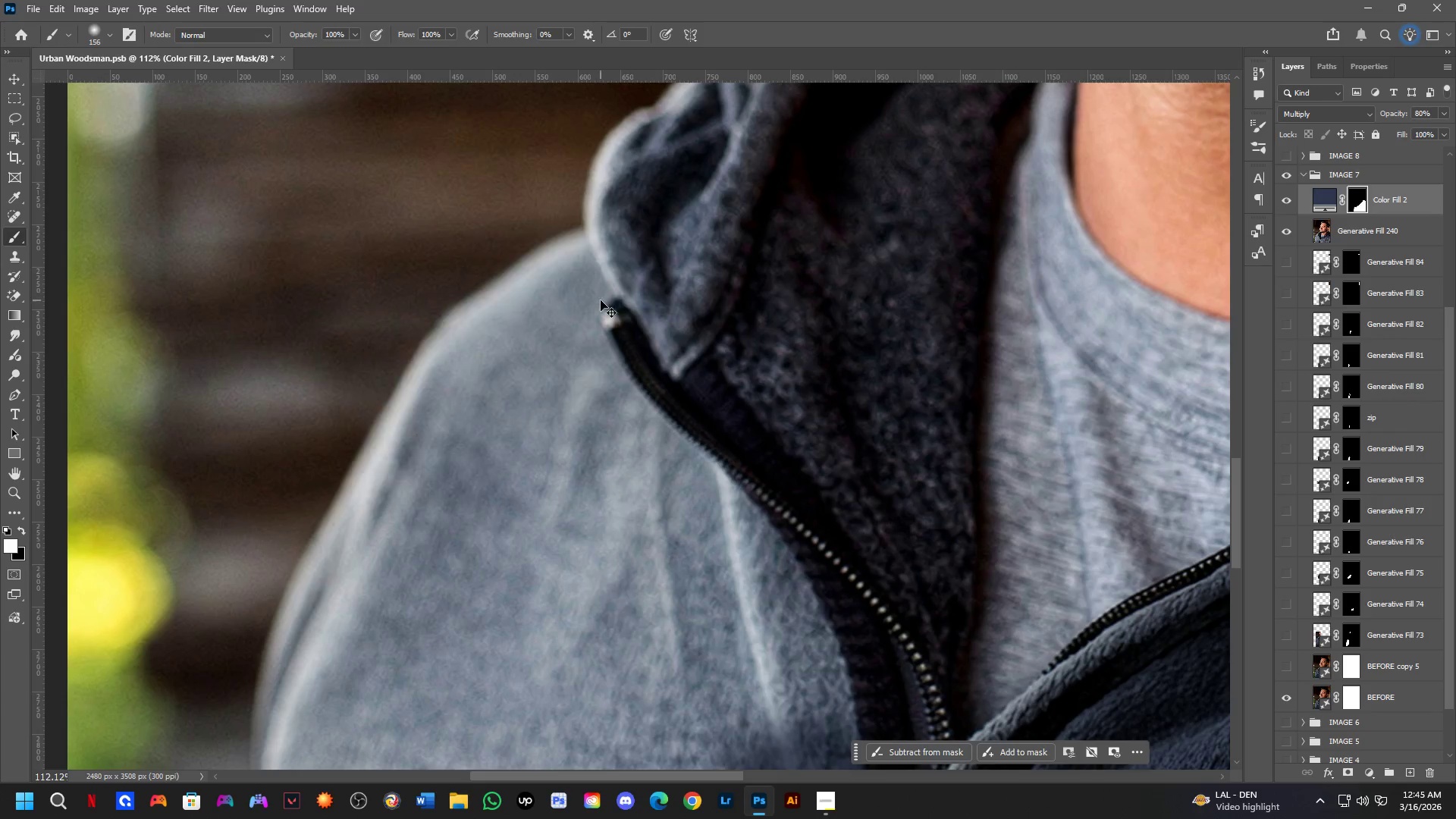 
key(Alt+AltLeft)
 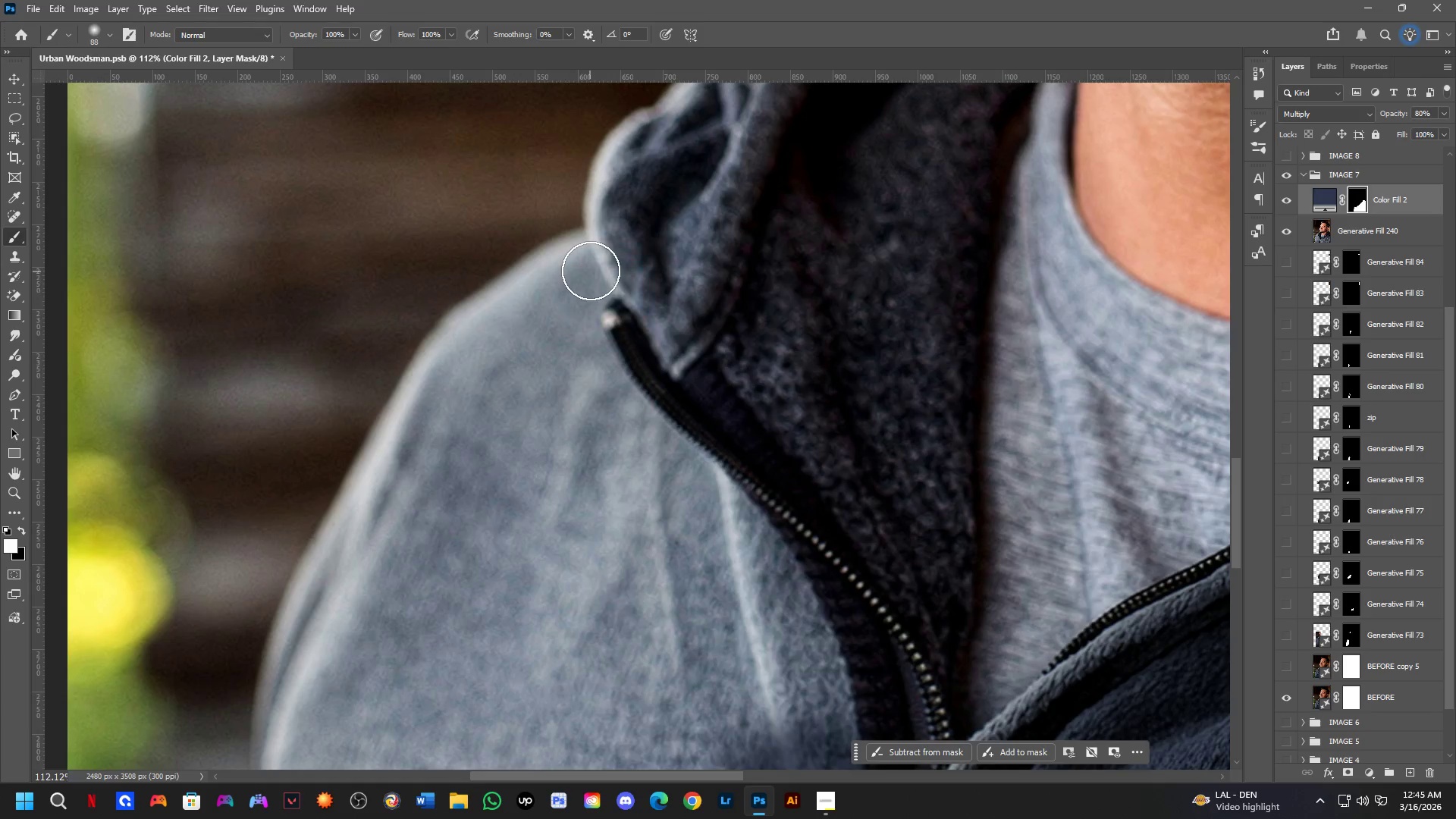 
left_click_drag(start_coordinate=[590, 268], to_coordinate=[585, 260])
 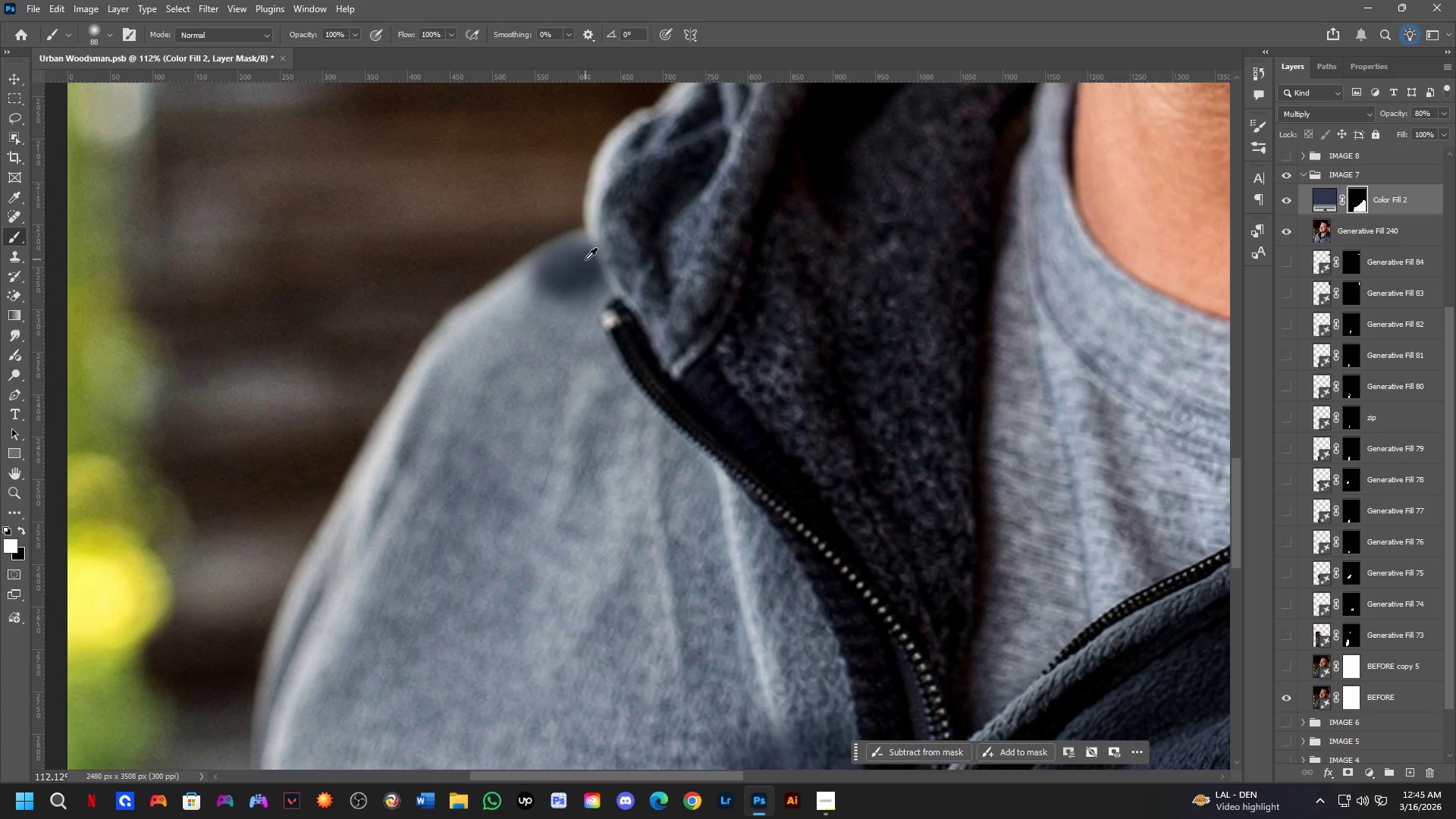 
key(Alt+AltLeft)
 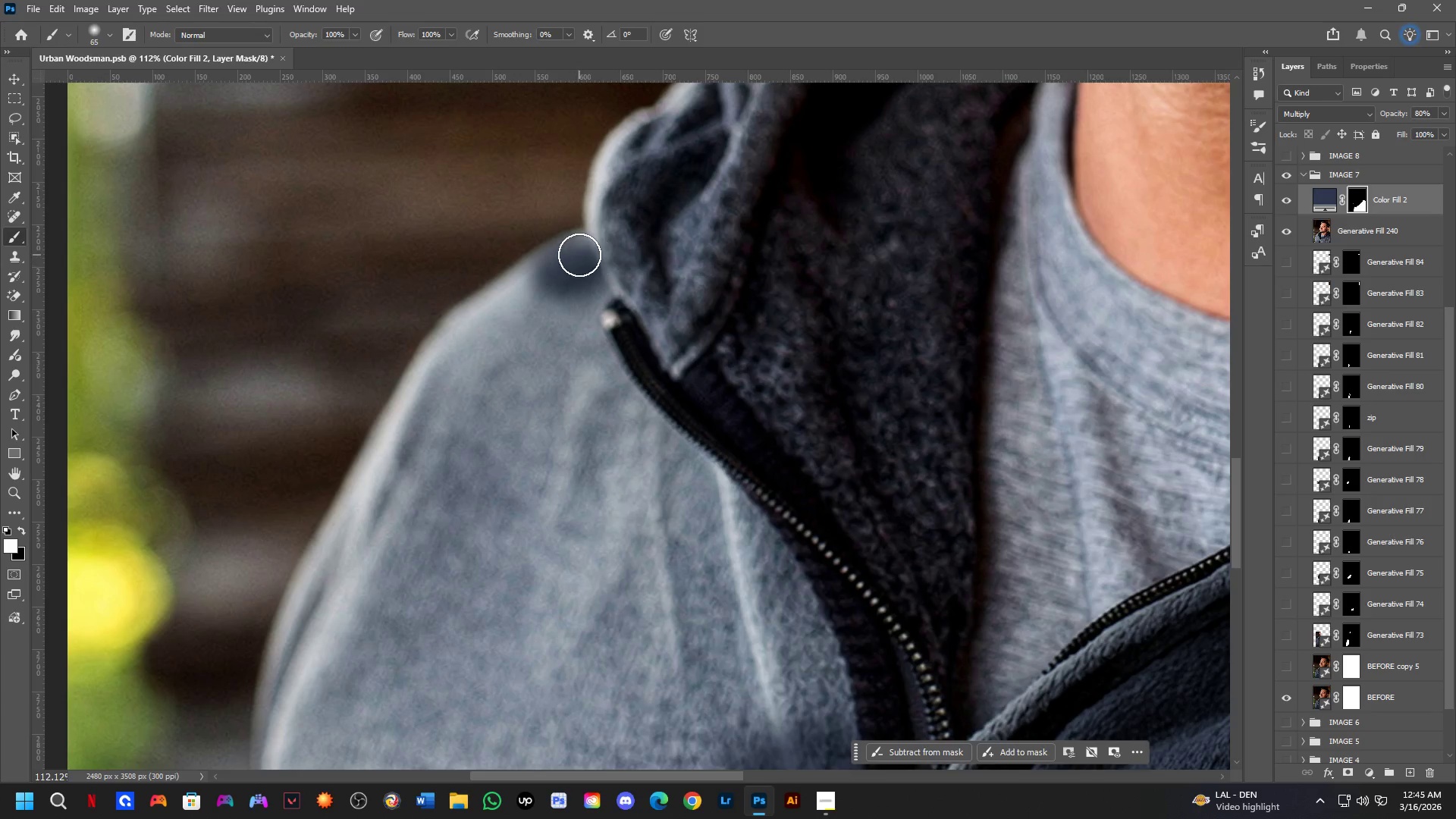 
left_click_drag(start_coordinate=[580, 255], to_coordinate=[406, 423])
 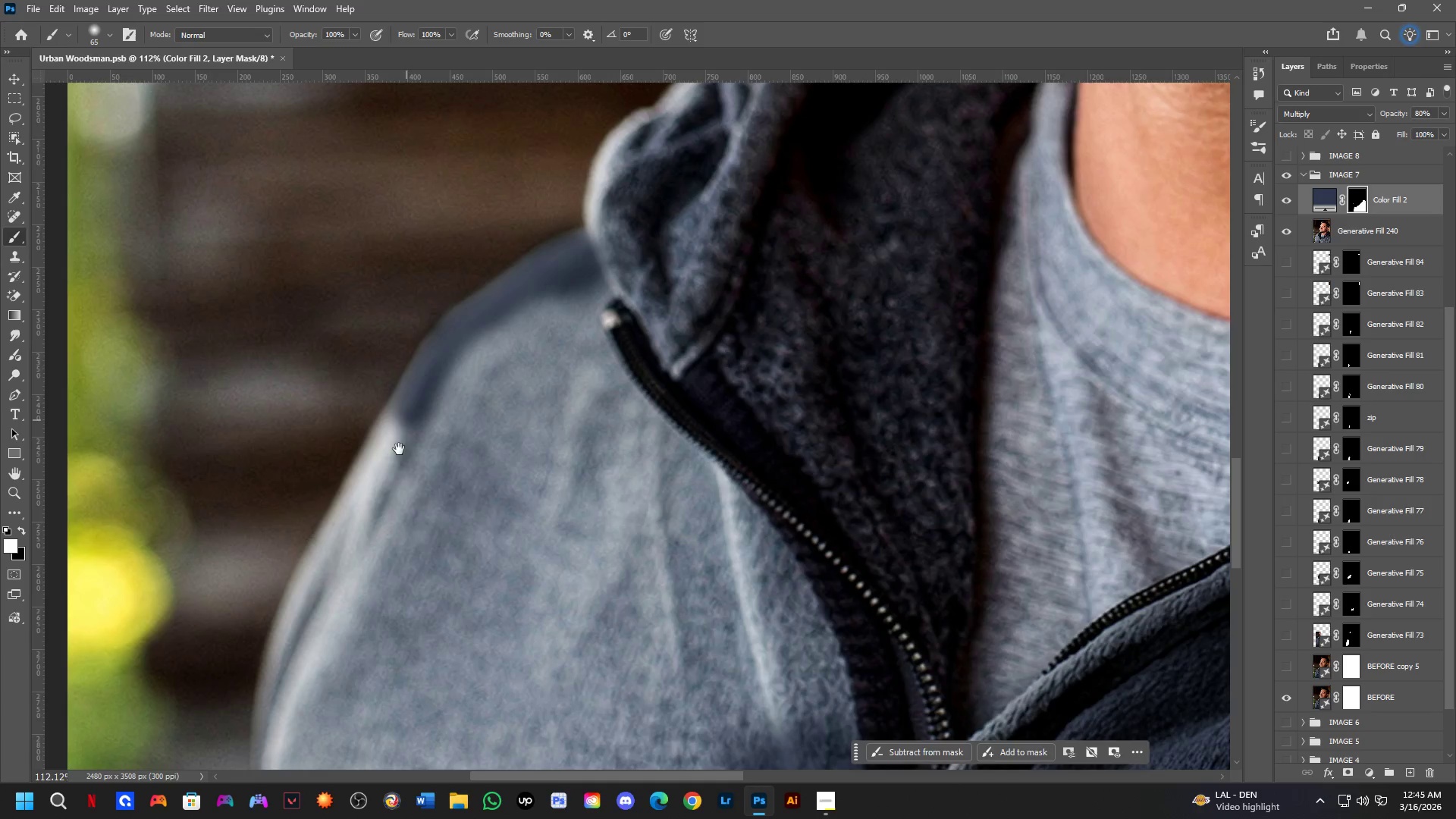 
hold_key(key=Space, duration=0.56)
 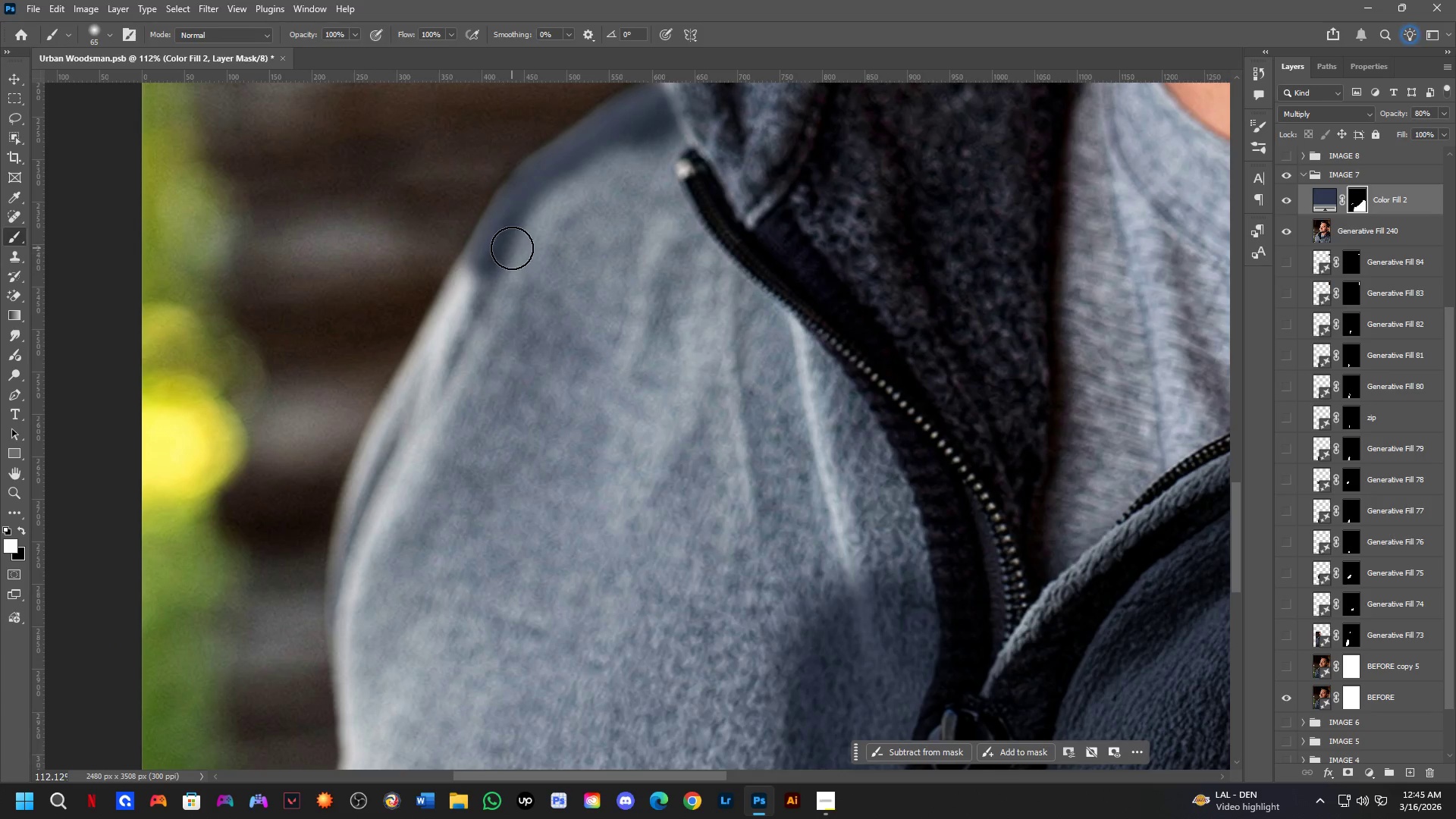 
left_click_drag(start_coordinate=[394, 462], to_coordinate=[468, 312])
 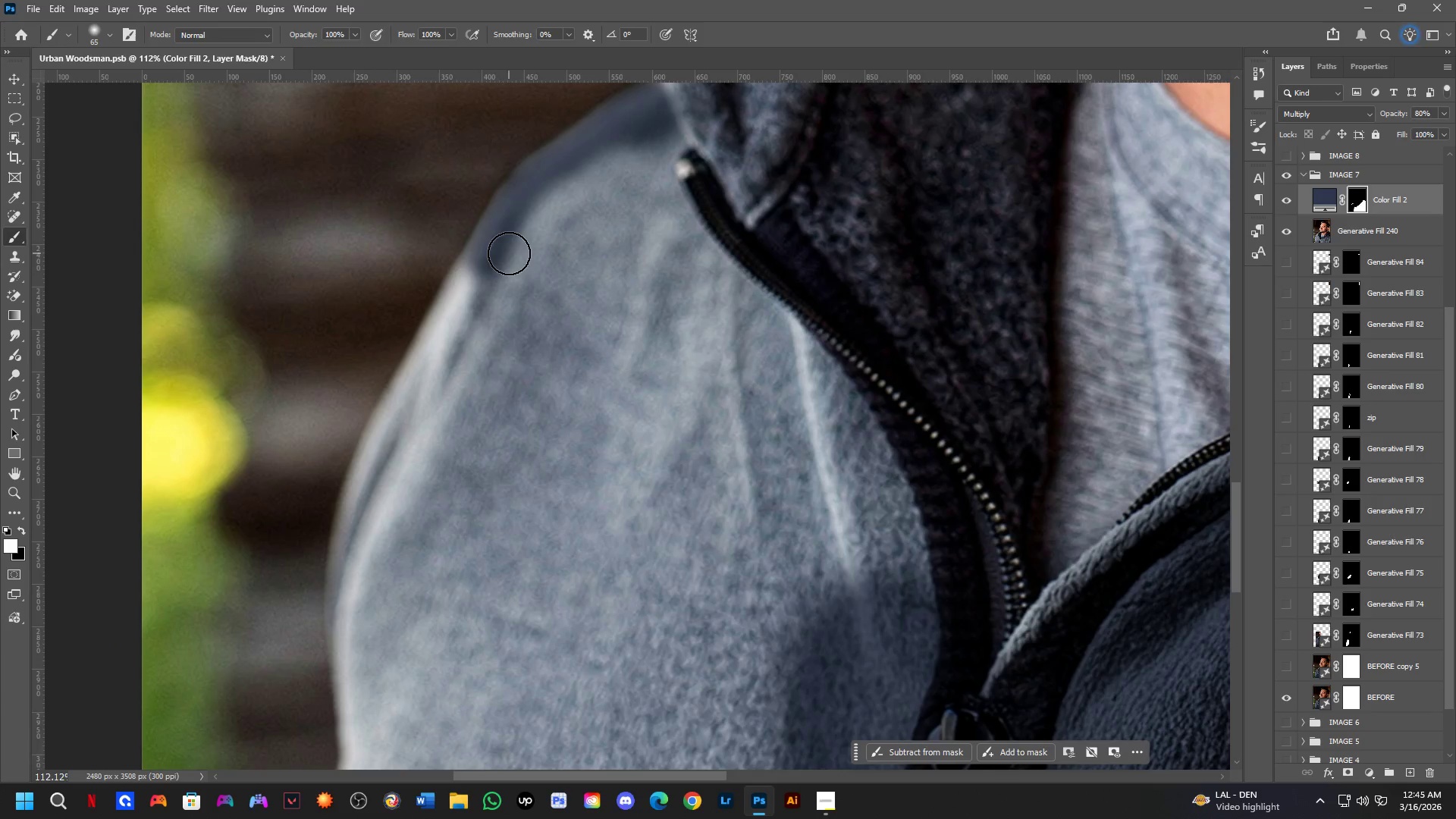 
left_click_drag(start_coordinate=[512, 247], to_coordinate=[447, 425])
 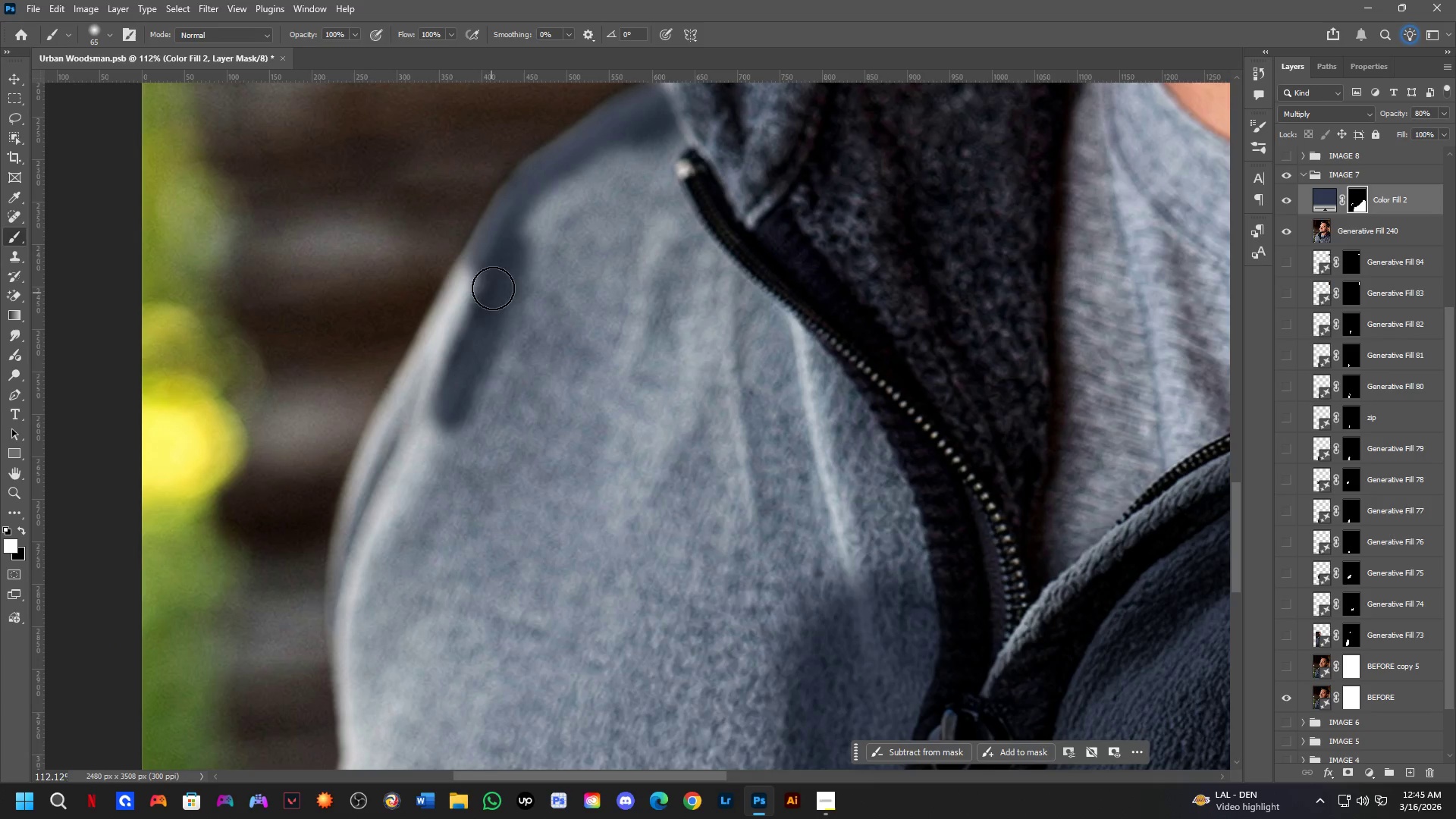 
left_click_drag(start_coordinate=[497, 251], to_coordinate=[472, 290])
 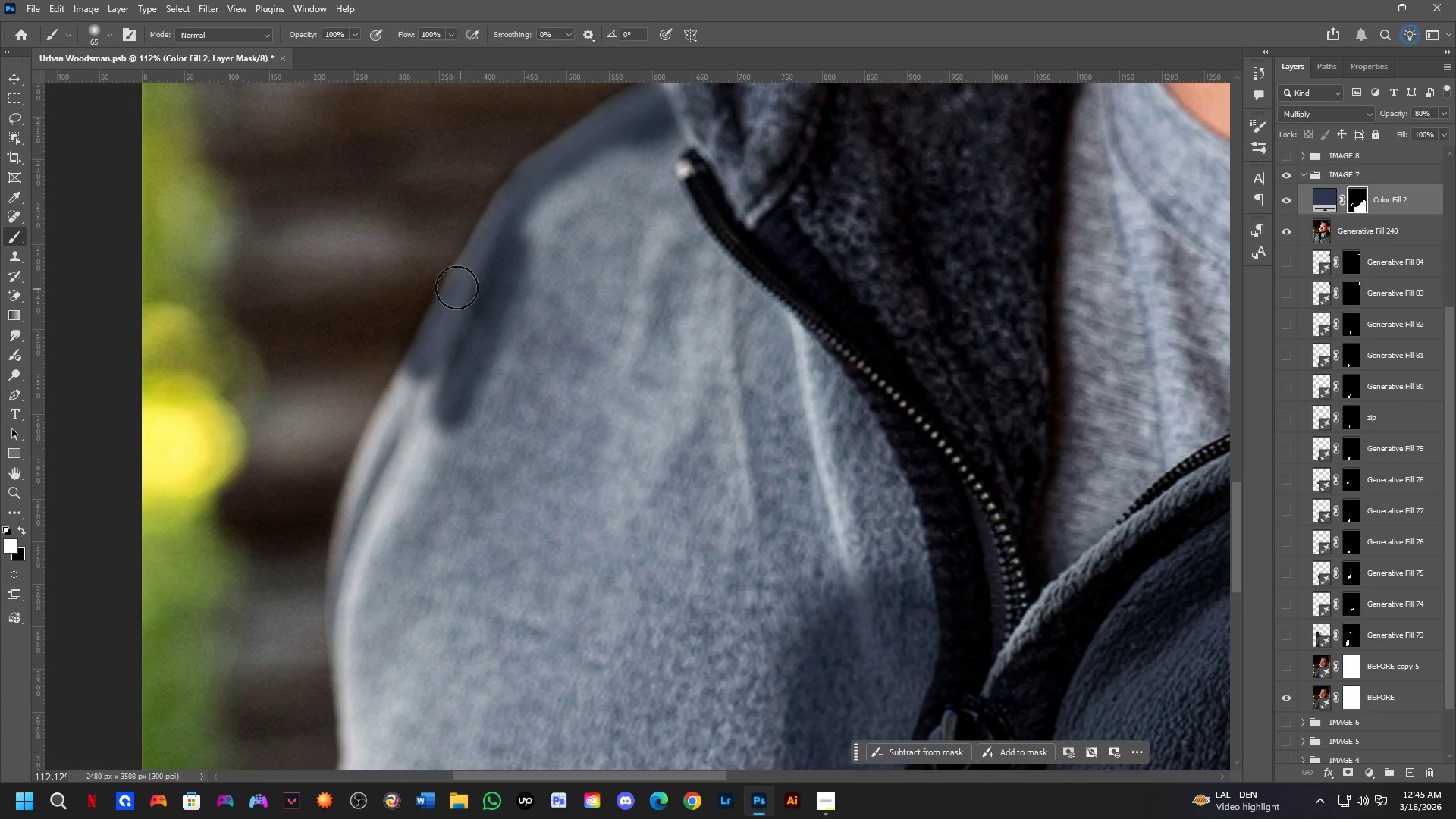 
type(xxxx)
 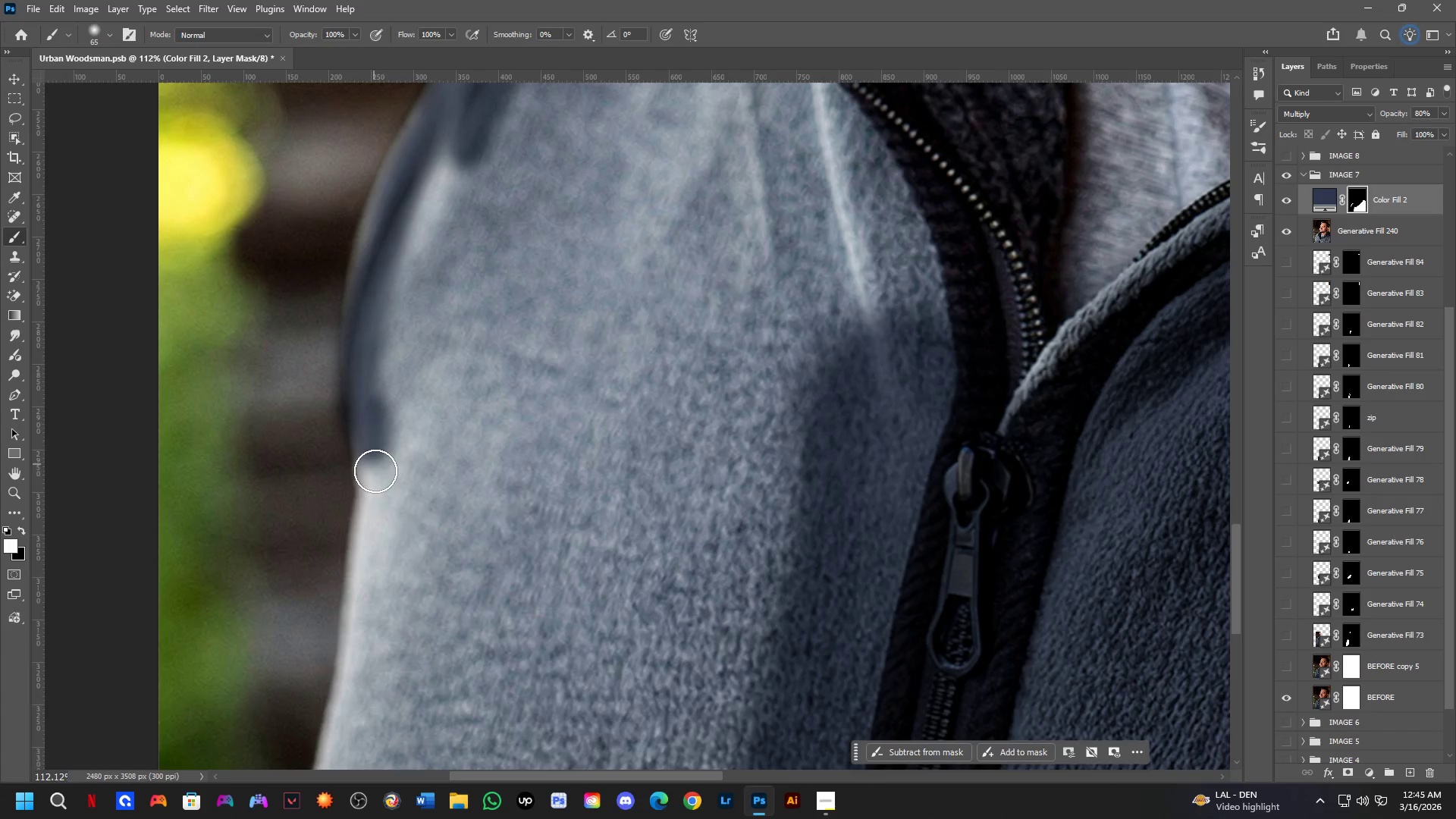 
left_click_drag(start_coordinate=[416, 253], to_coordinate=[359, 381])
 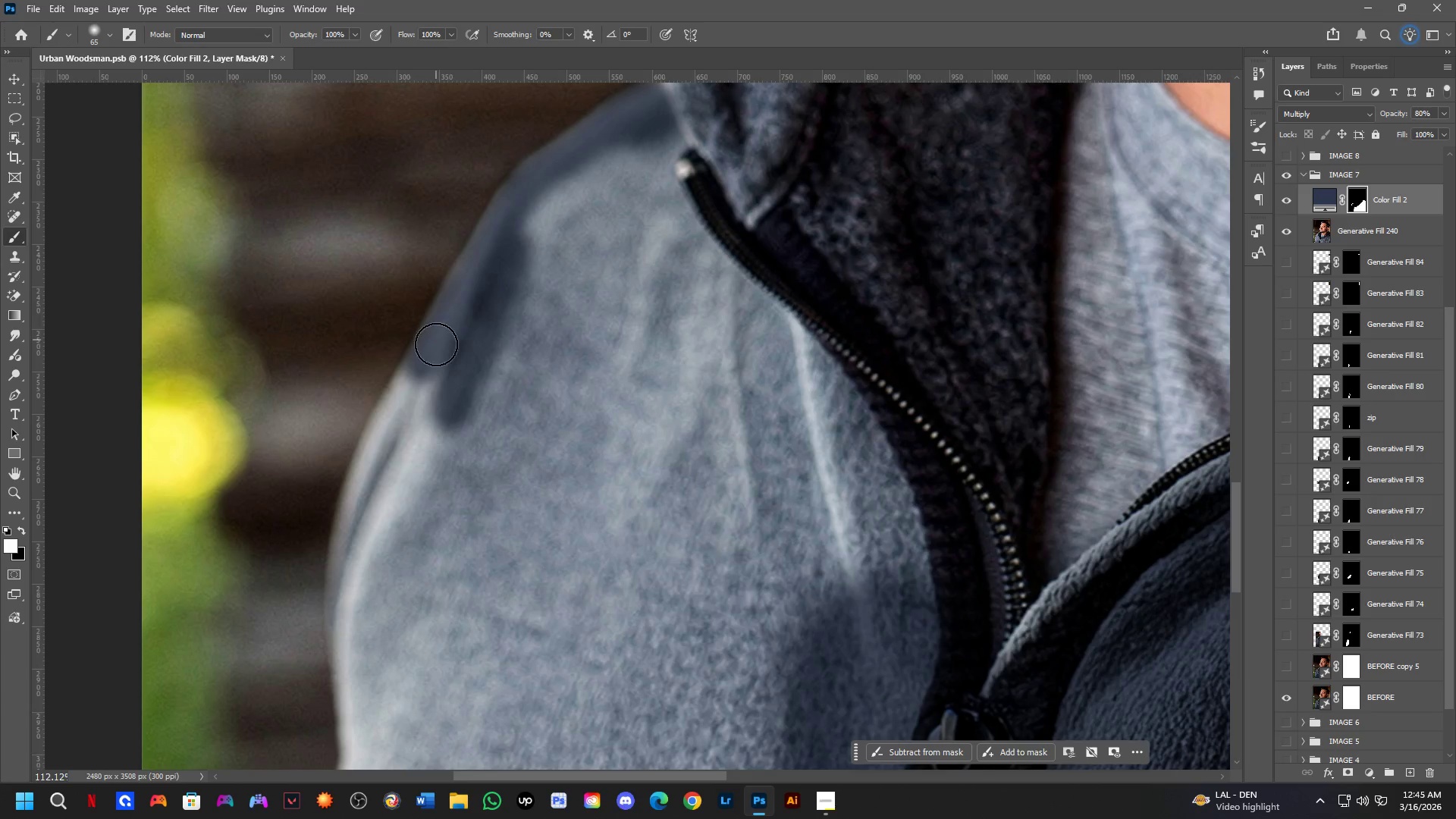 
left_click_drag(start_coordinate=[424, 374], to_coordinate=[340, 682])
 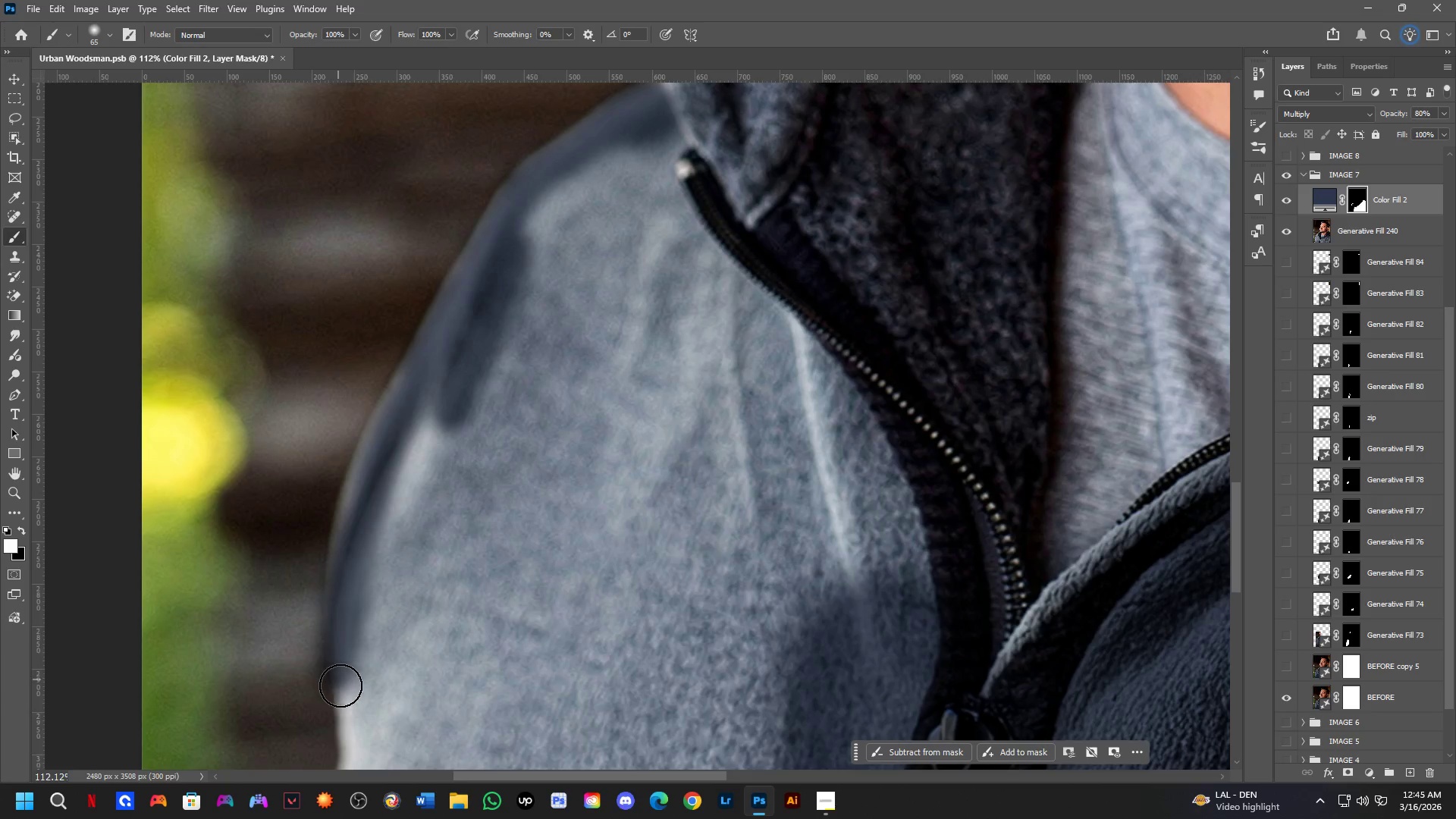 
hold_key(key=Space, duration=0.42)
 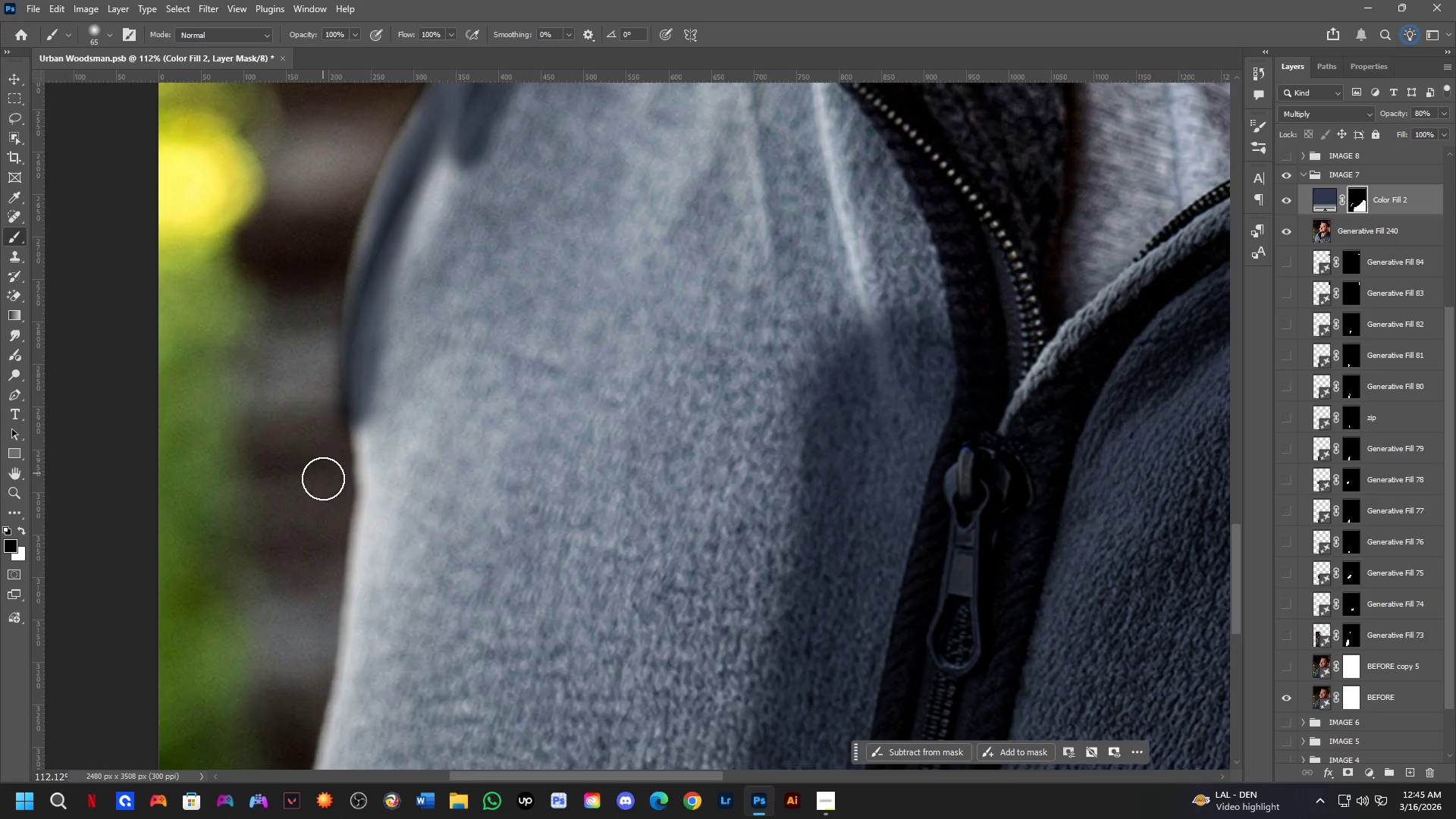 
left_click_drag(start_coordinate=[343, 682], to_coordinate=[359, 419])
 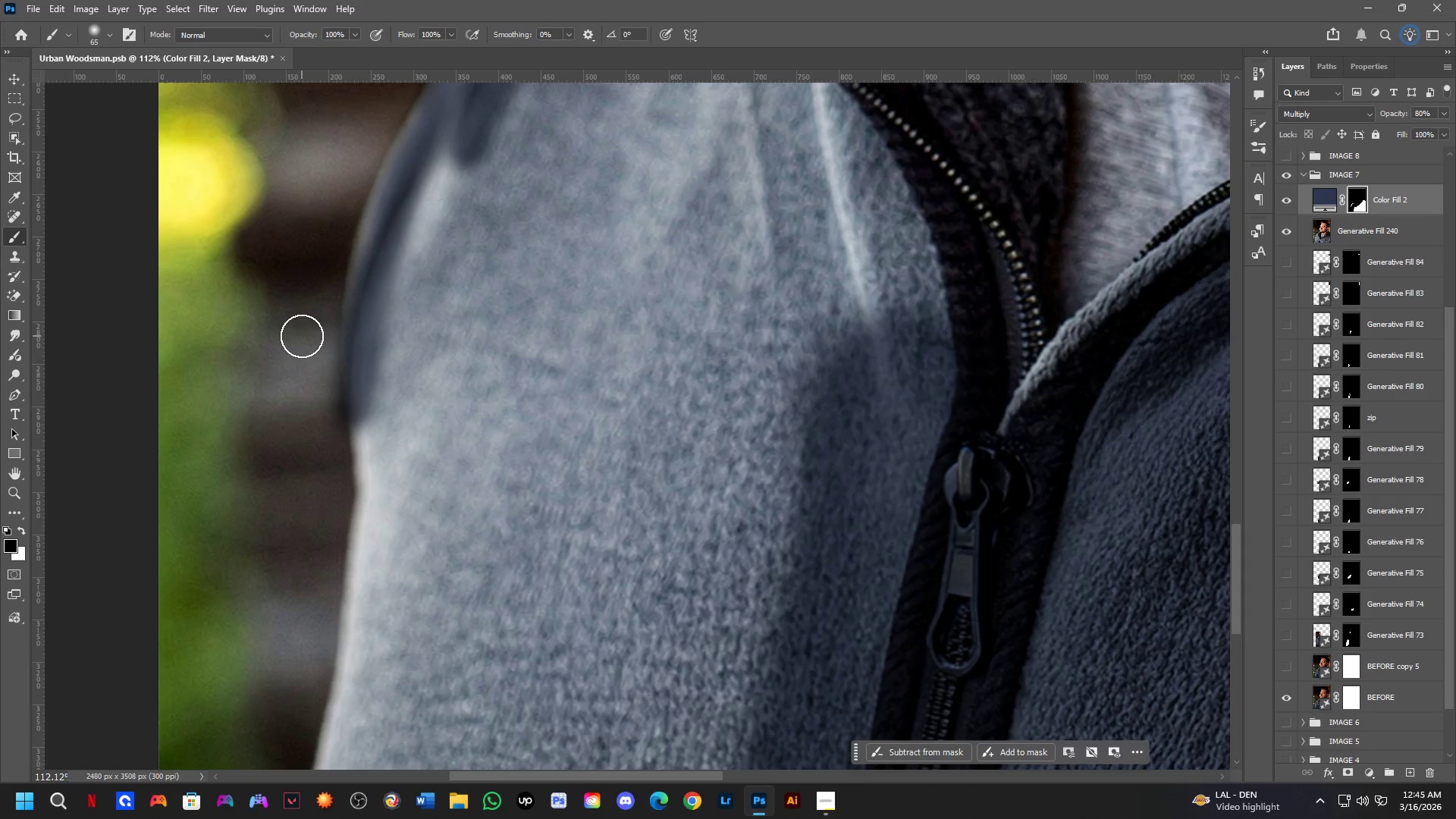 
left_click_drag(start_coordinate=[303, 337], to_coordinate=[329, 449])
 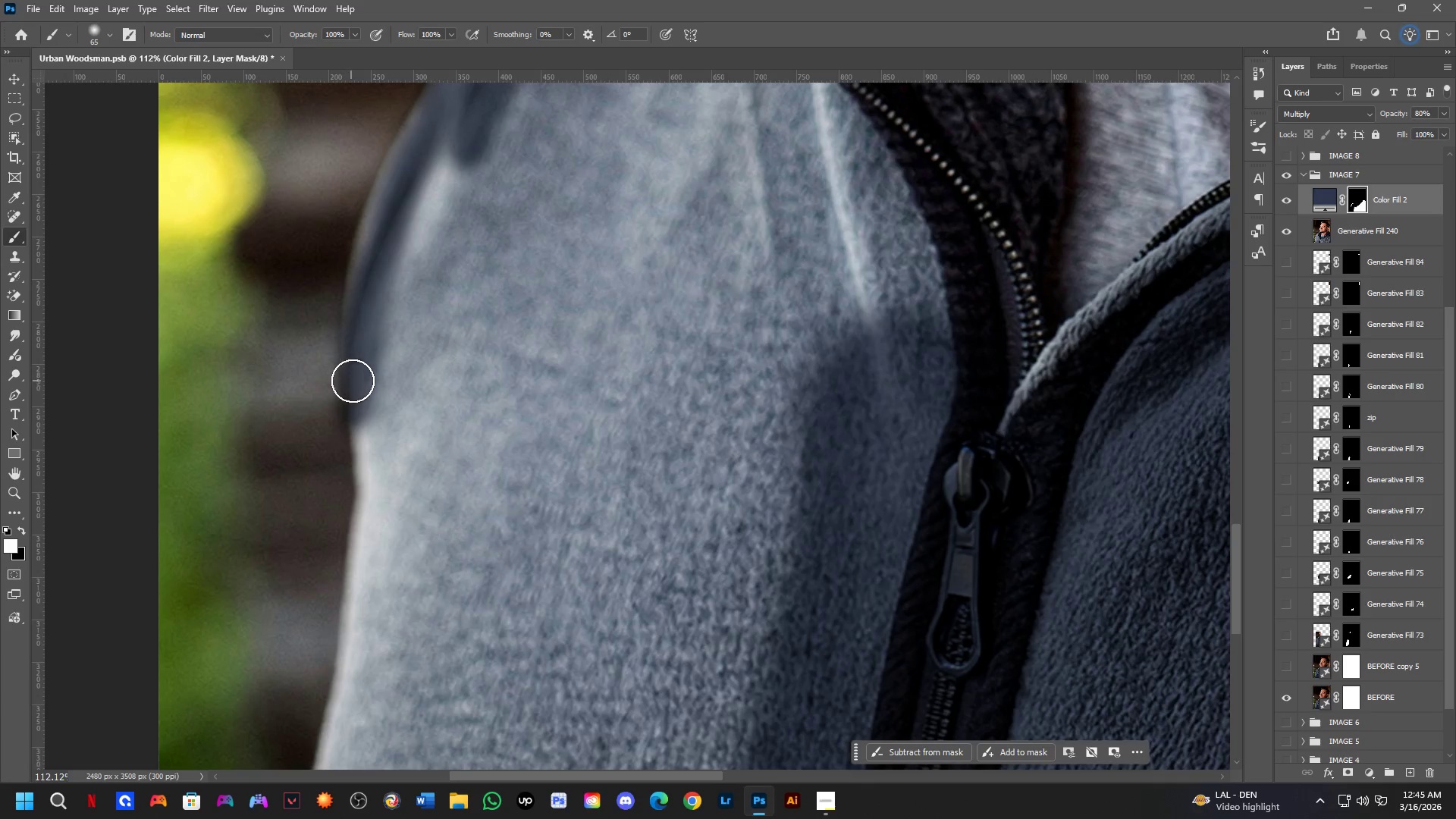 
left_click_drag(start_coordinate=[368, 407], to_coordinate=[383, 526])
 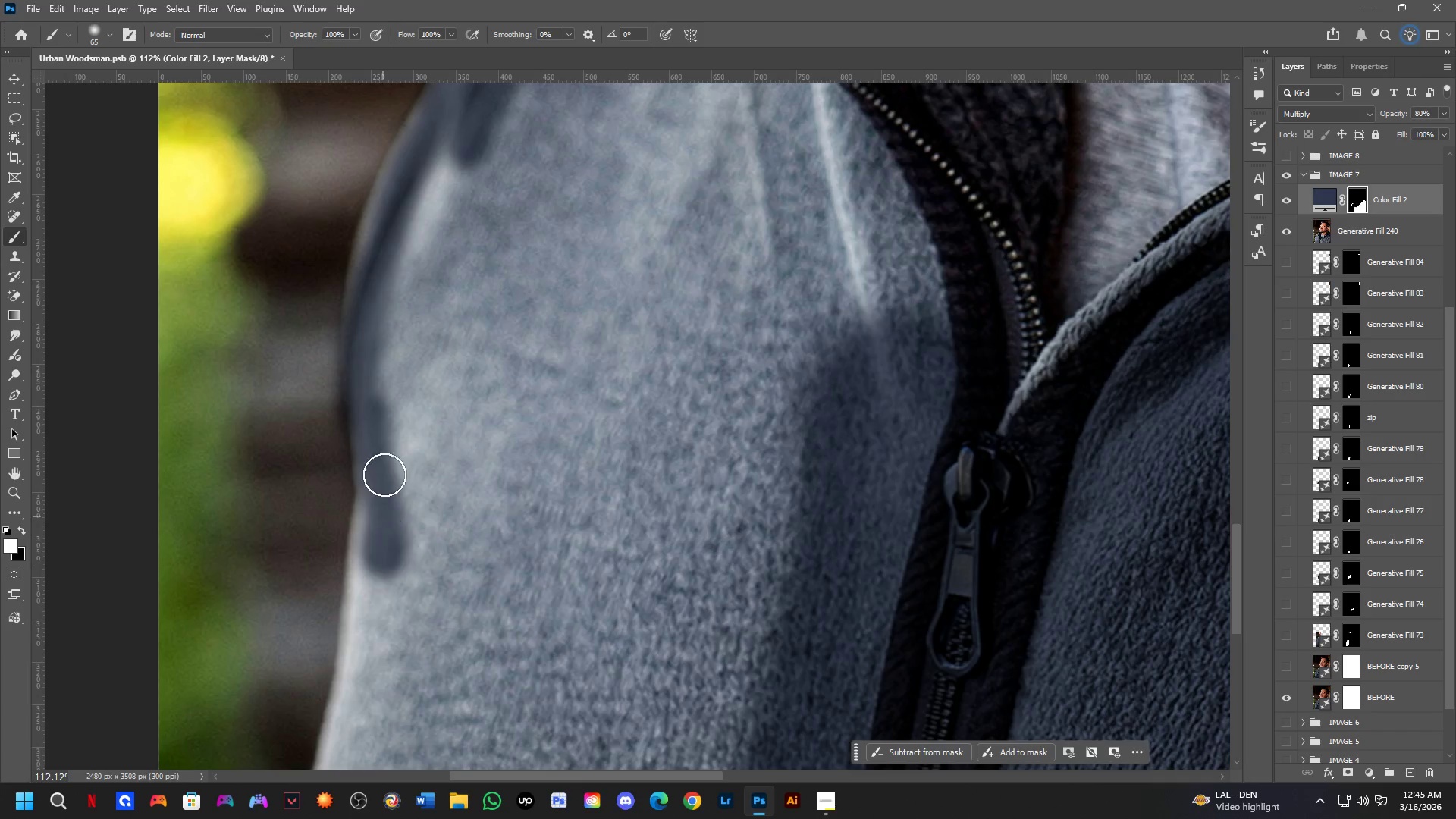 
key(Alt+AltLeft)
 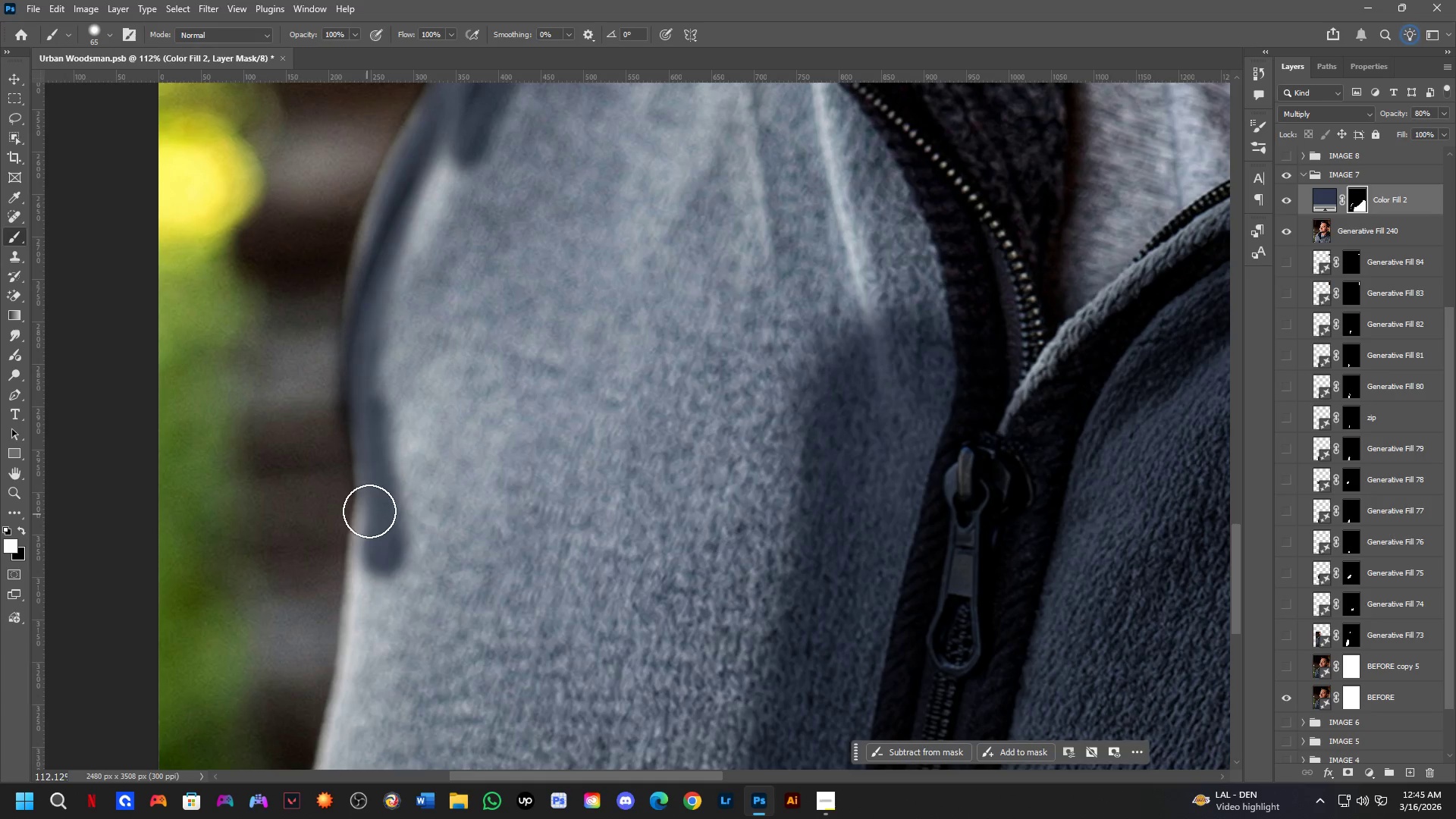 
left_click_drag(start_coordinate=[376, 499], to_coordinate=[375, 629])
 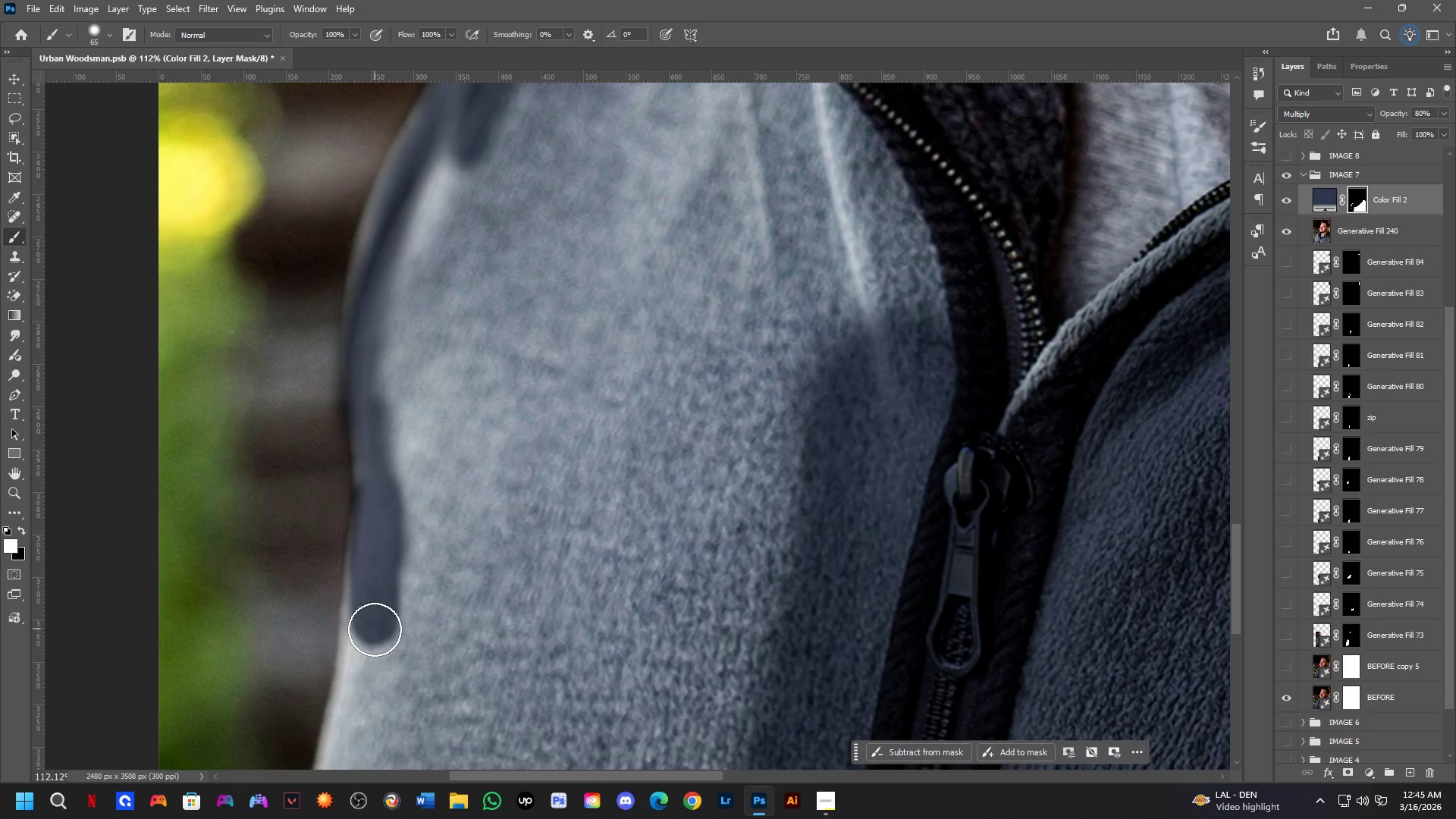 
hold_key(key=Space, duration=0.47)
 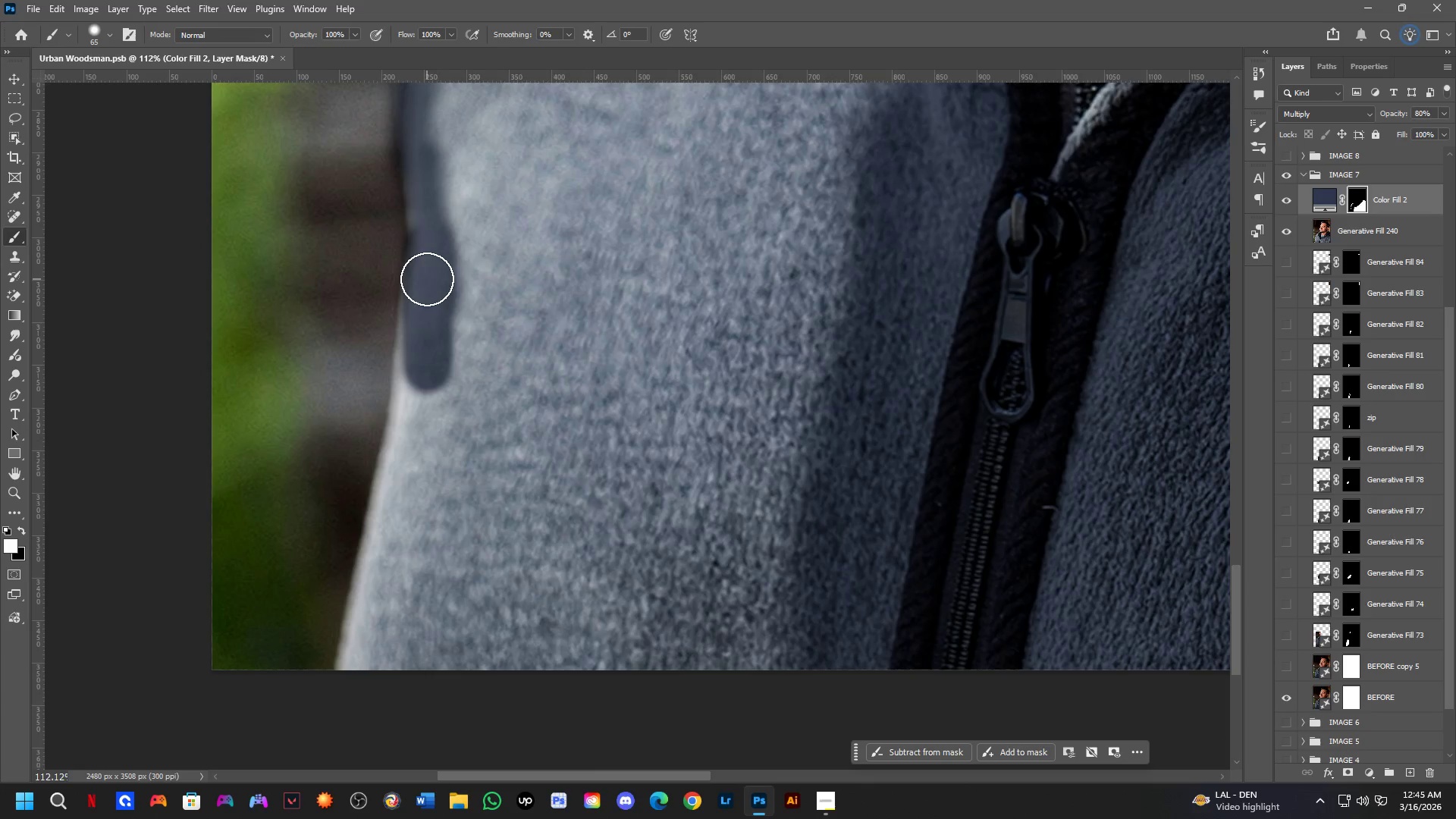 
left_click_drag(start_coordinate=[375, 628], to_coordinate=[423, 394])
 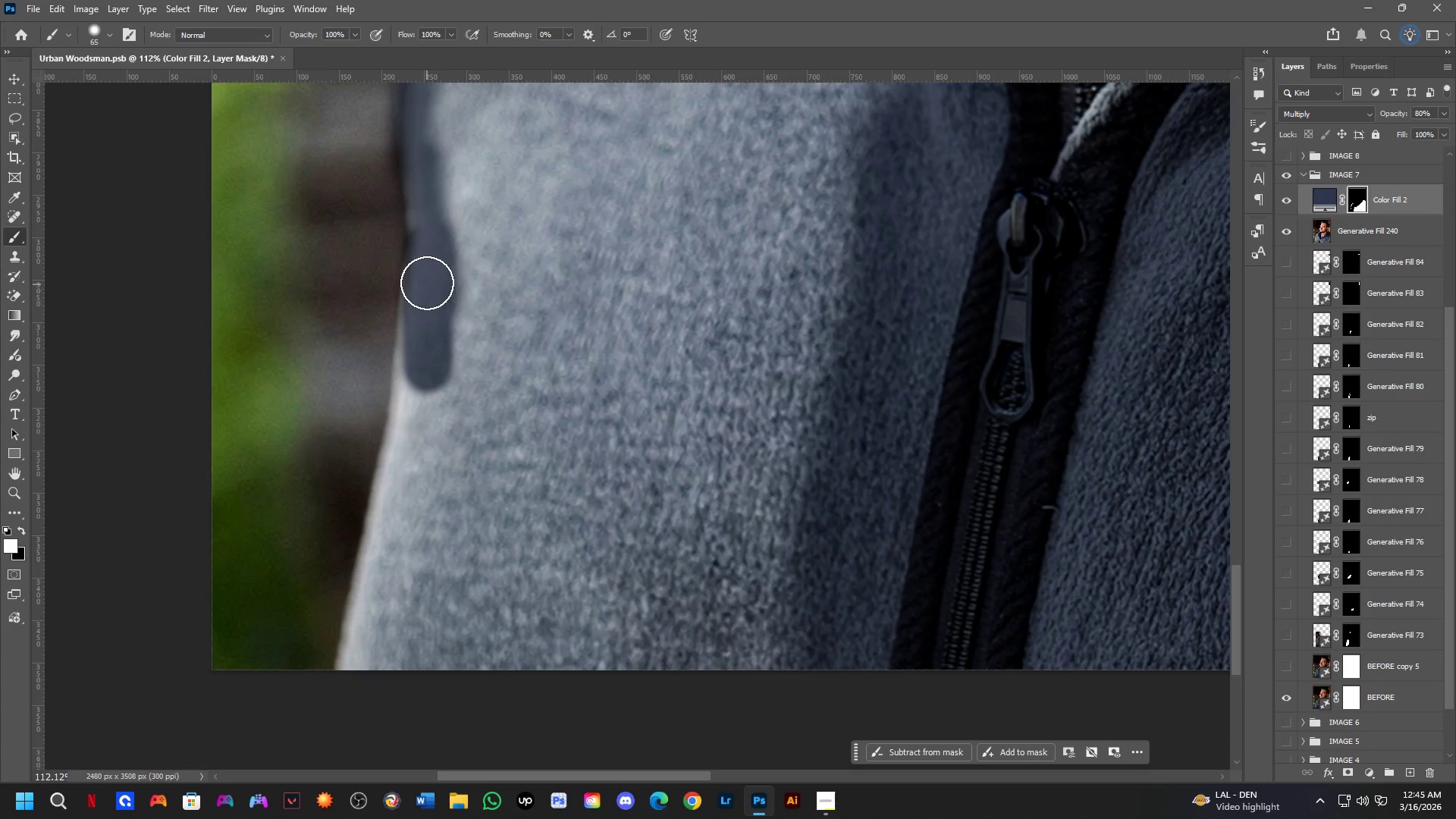 
left_click([427, 279])
 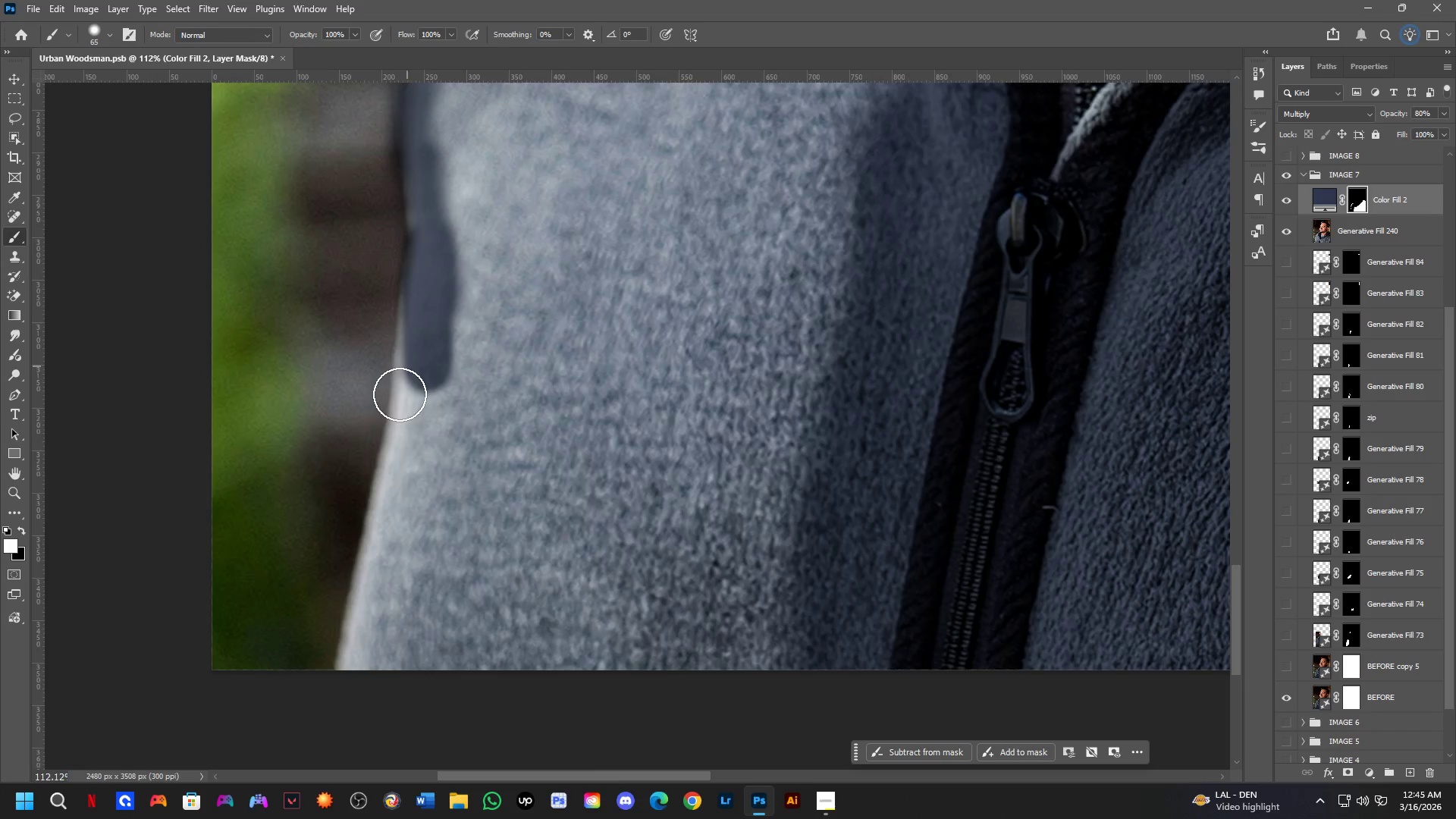 
hold_key(key=ShiftLeft, duration=0.98)
left_click_drag(start_coordinate=[408, 448], to_coordinate=[412, 448])
 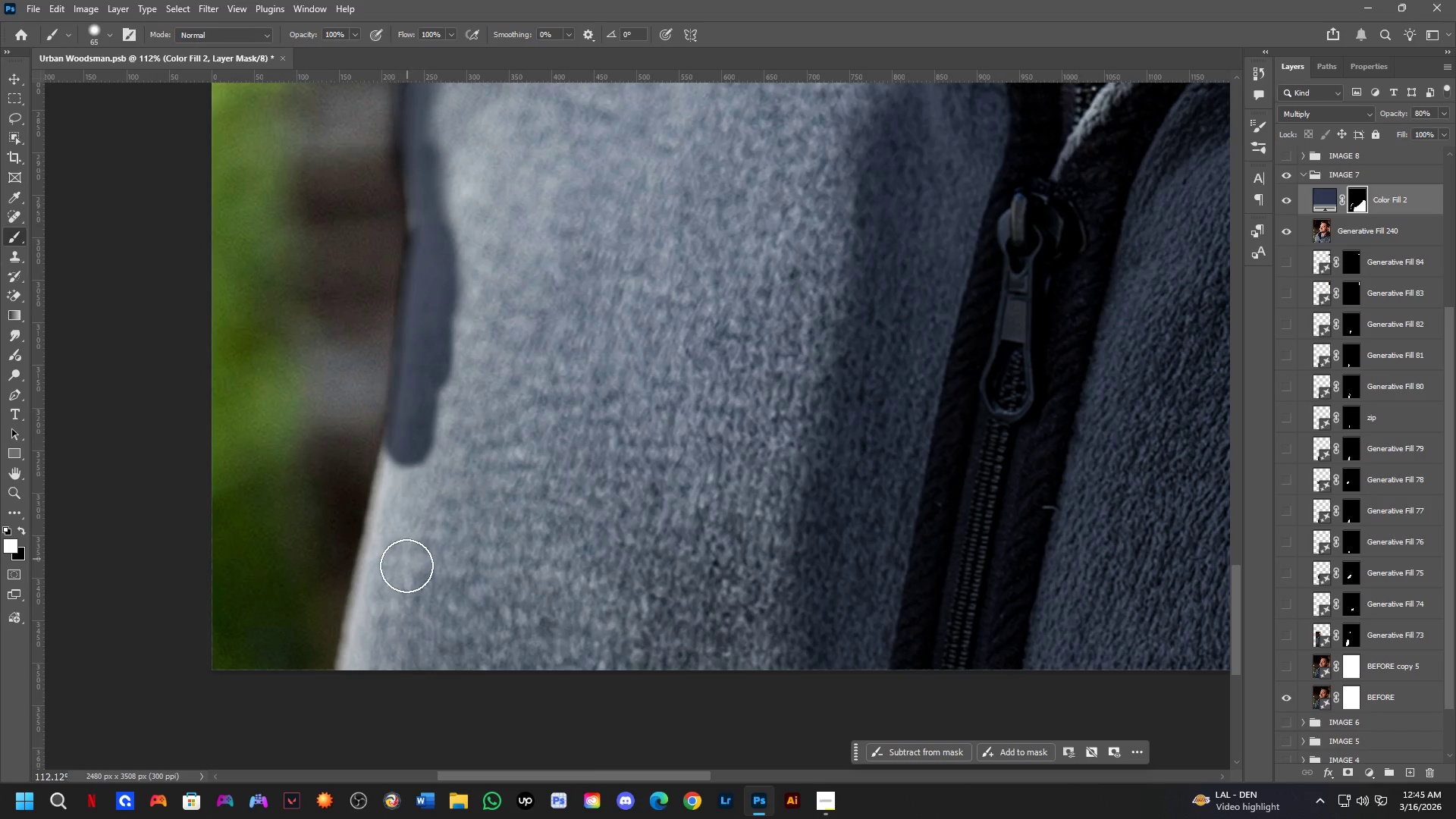 
hold_key(key=ShiftLeft, duration=0.67)
 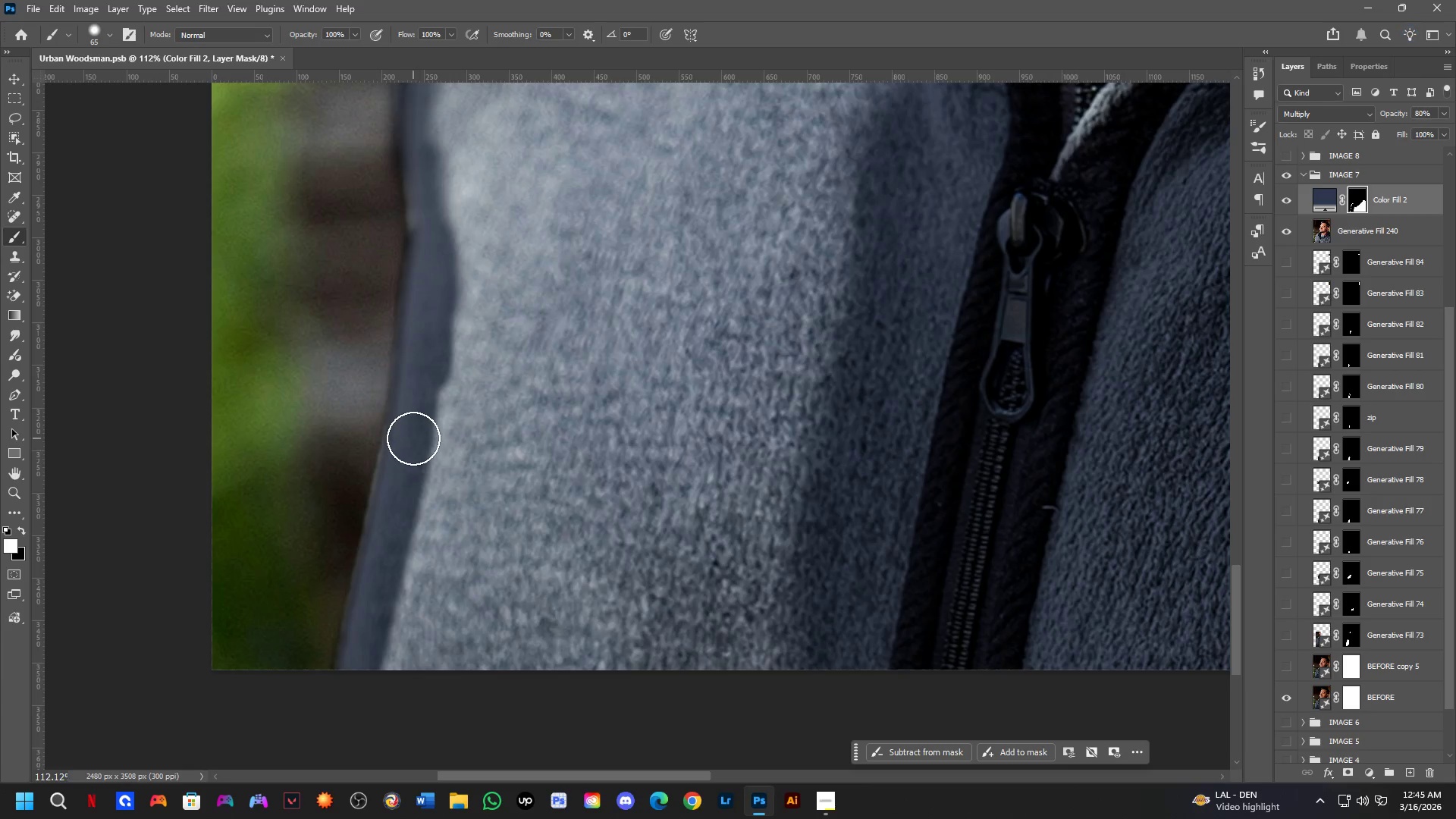 
left_click_drag(start_coordinate=[413, 434], to_coordinate=[376, 642])
 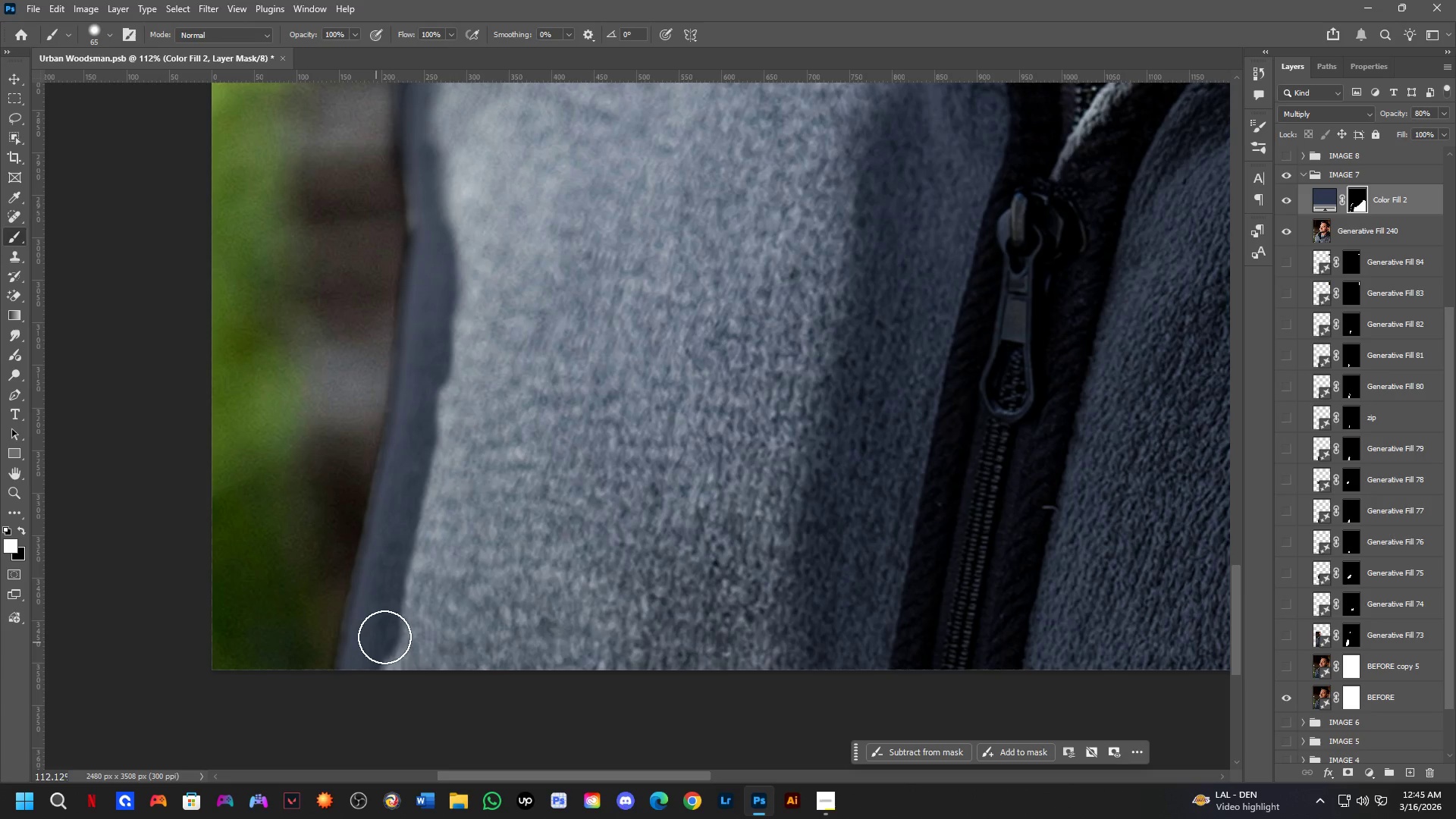 
key(Alt+AltLeft)
 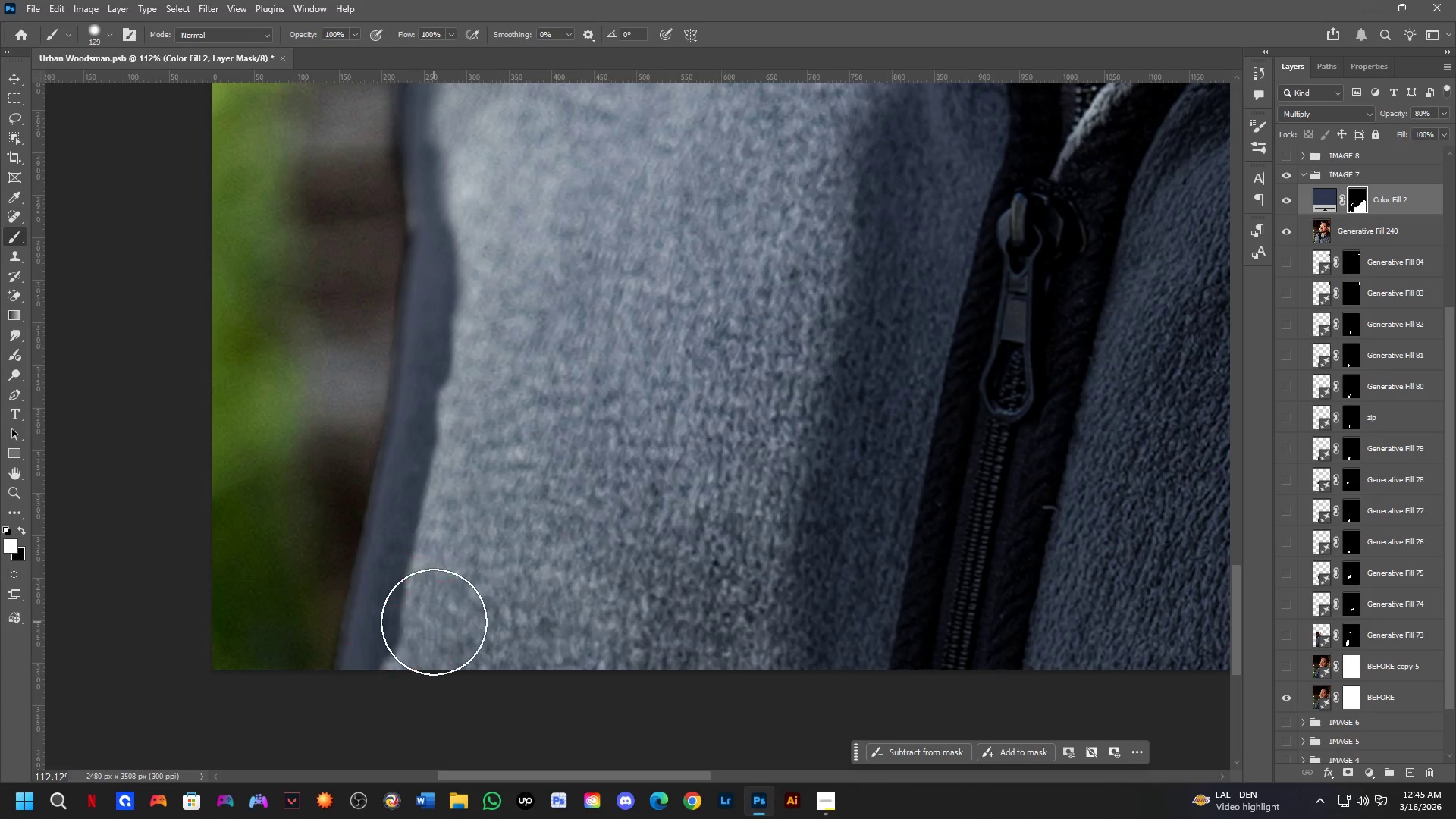 
left_click_drag(start_coordinate=[431, 617], to_coordinate=[626, 564])
 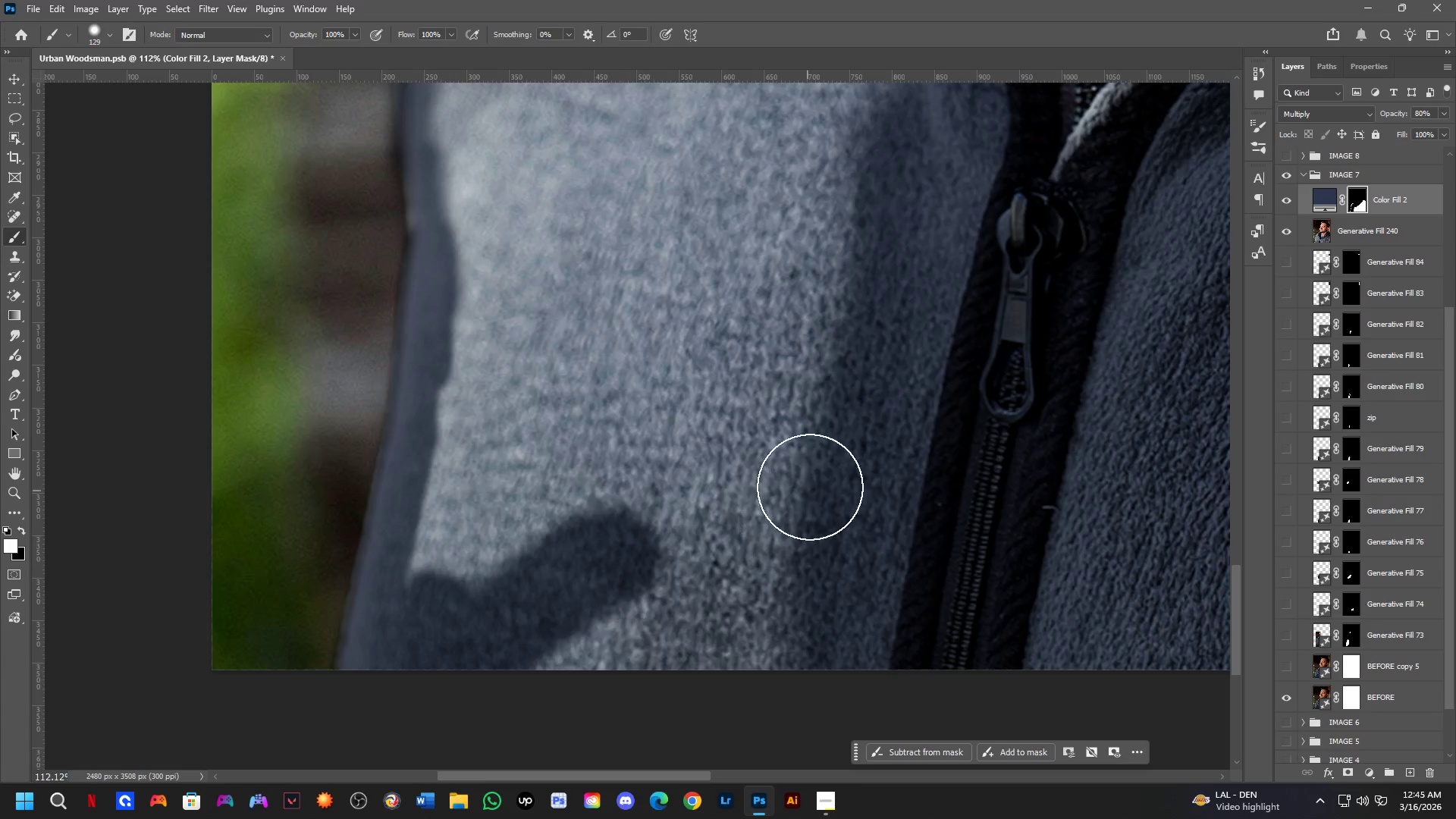 
key(Alt+AltLeft)
 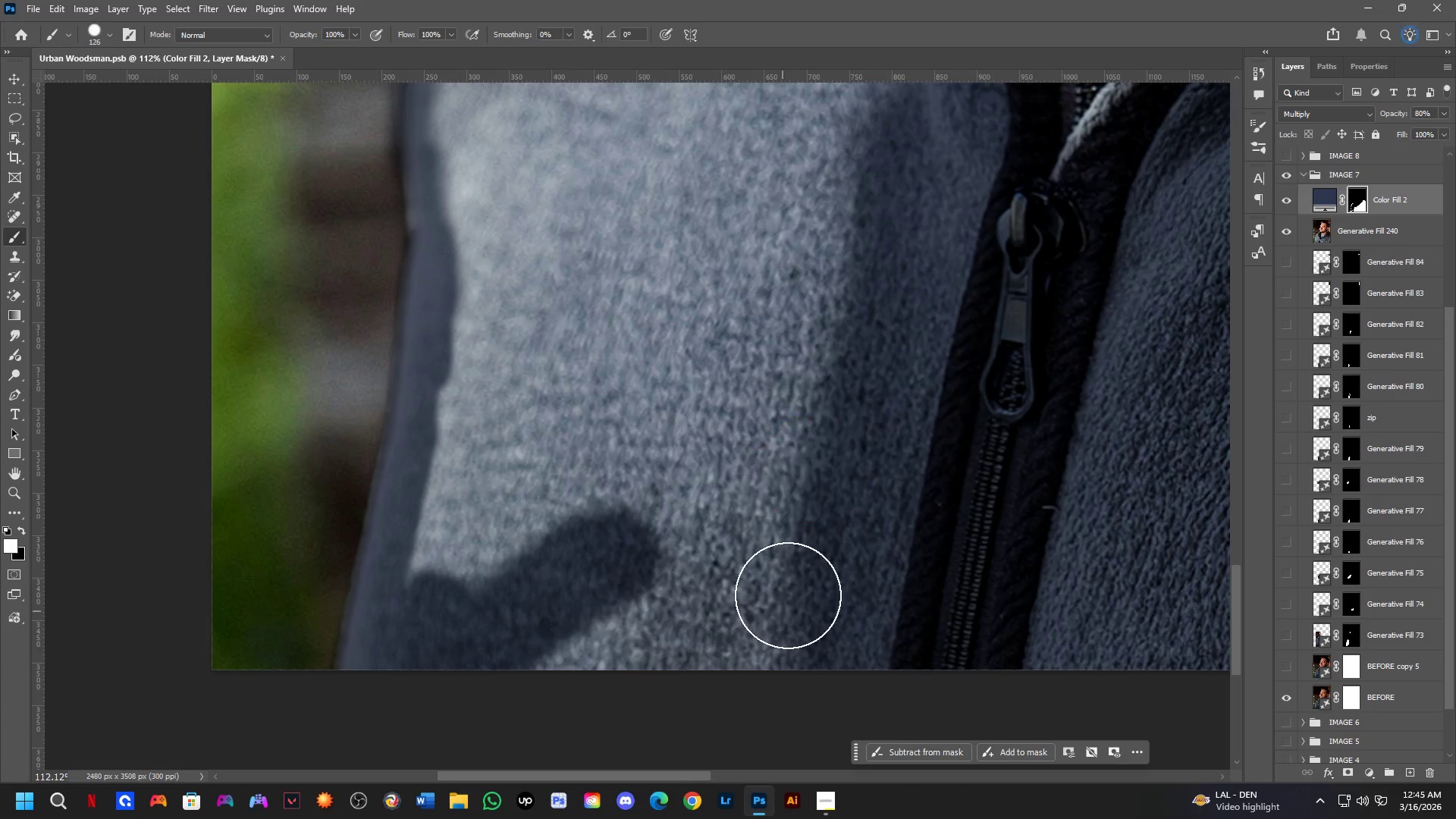 
key(Alt+AltLeft)
 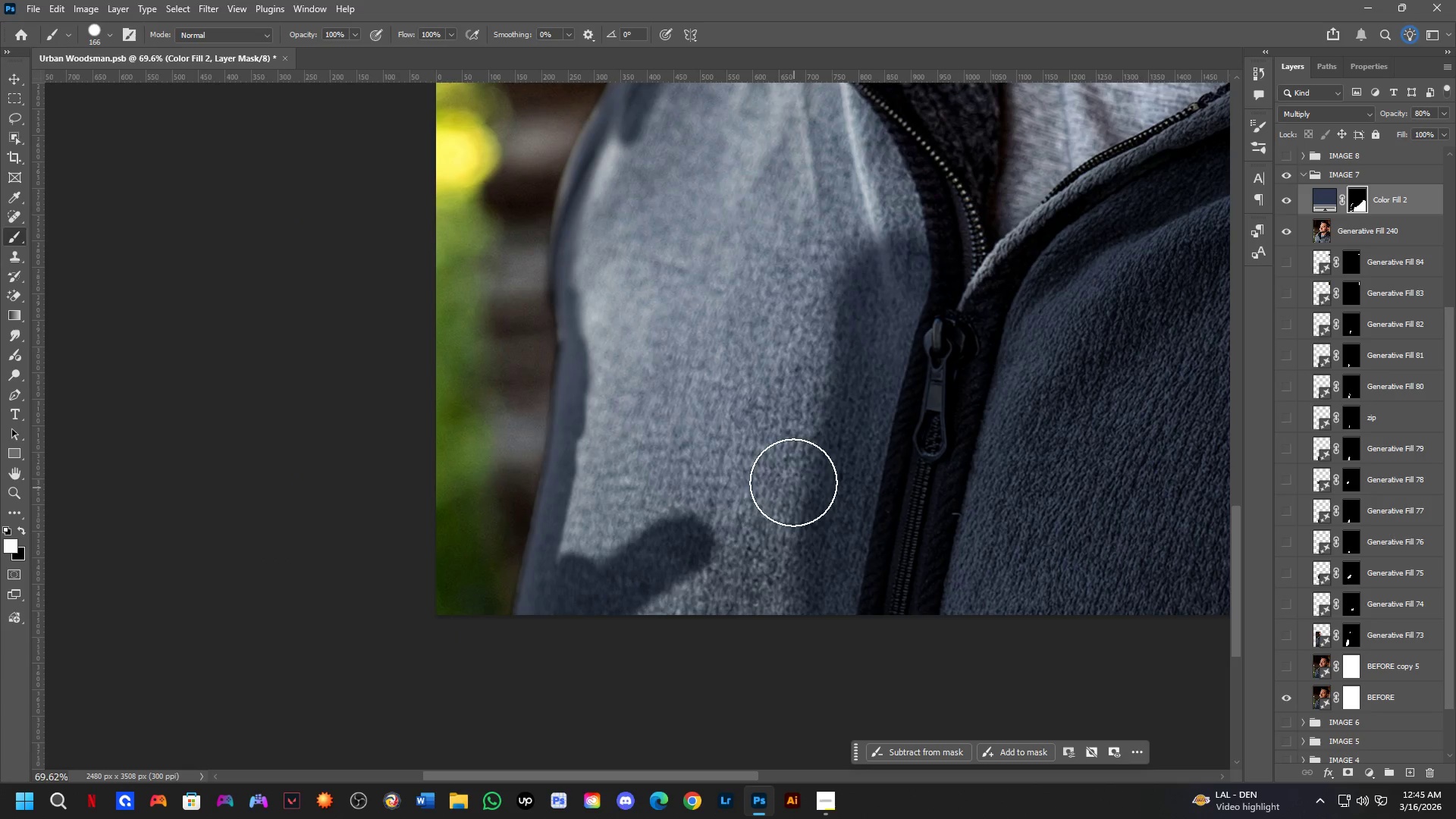 
scroll: coordinate [802, 523], scroll_direction: down, amount: 5.0
 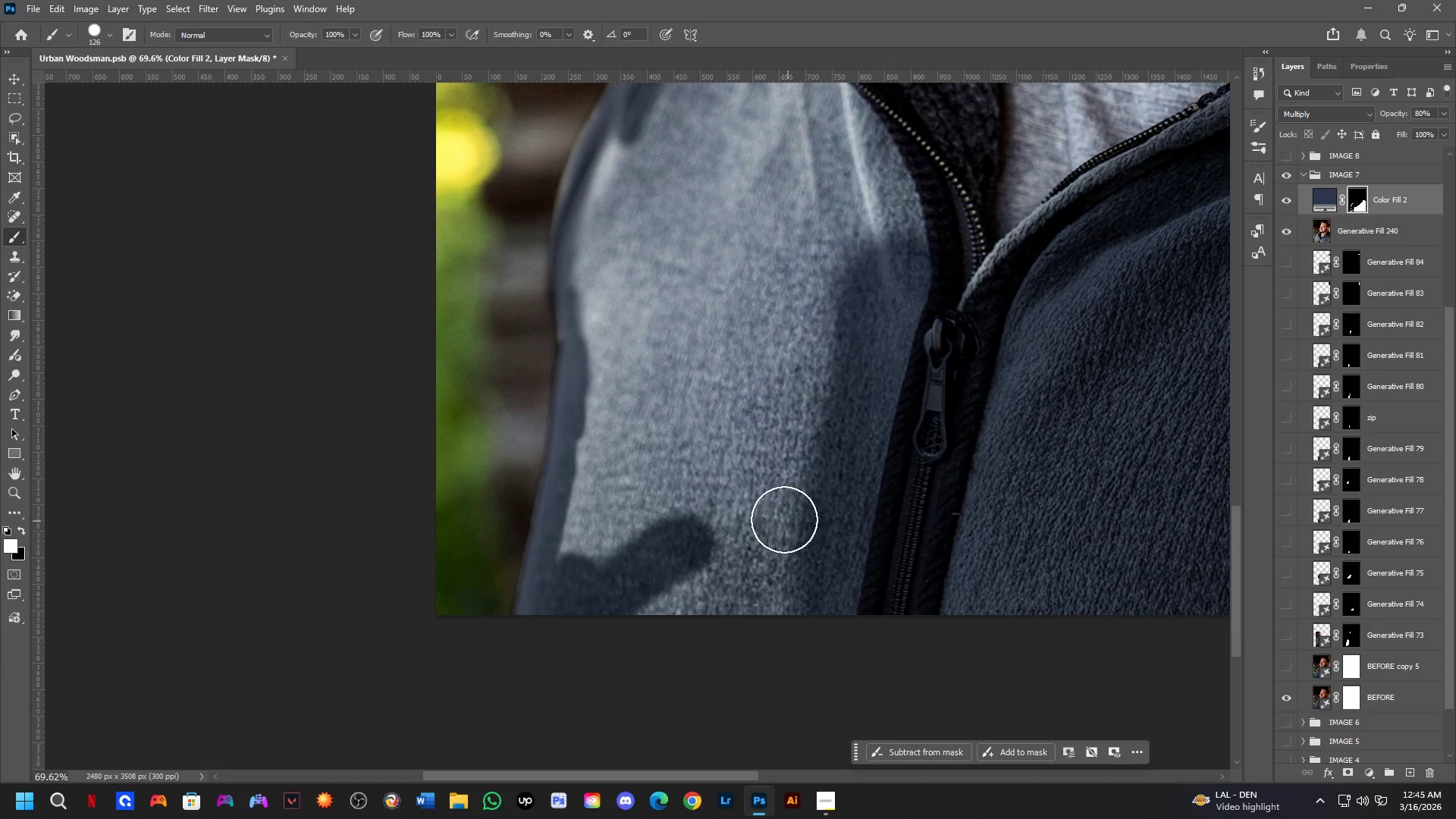 
left_click_drag(start_coordinate=[789, 491], to_coordinate=[666, 581])
 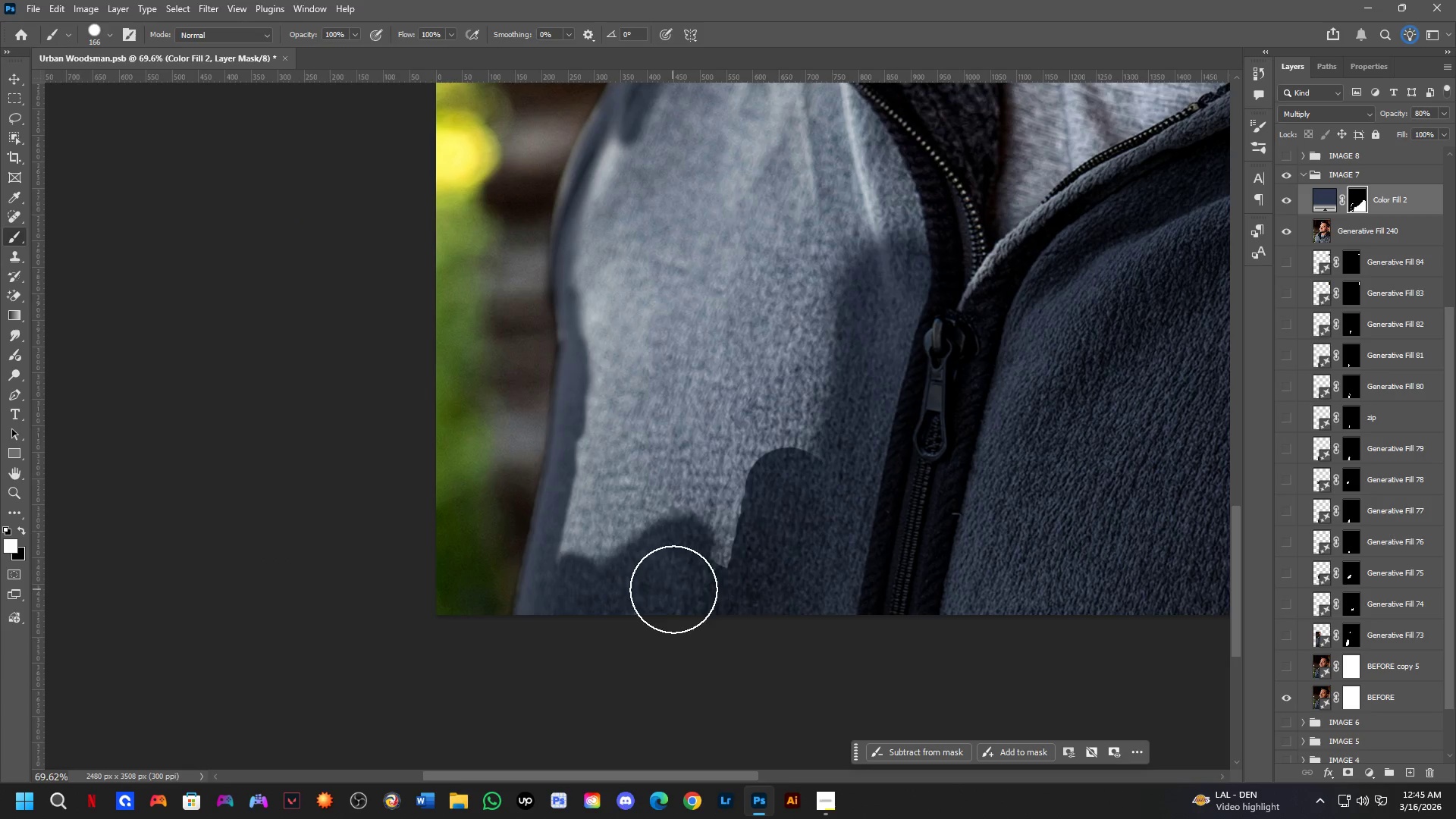 
key(Alt+AltLeft)
 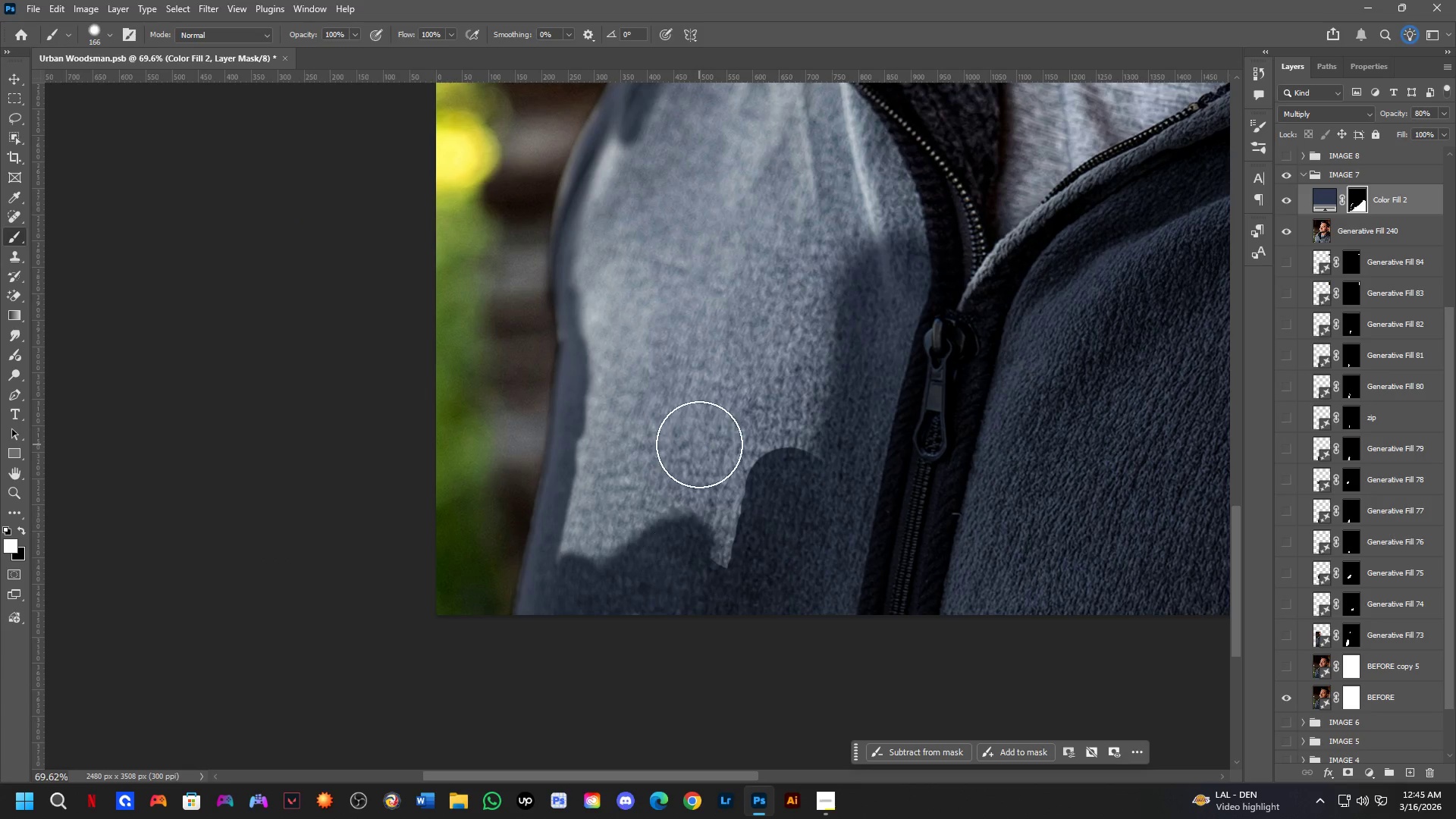 
key(Alt+AltLeft)
 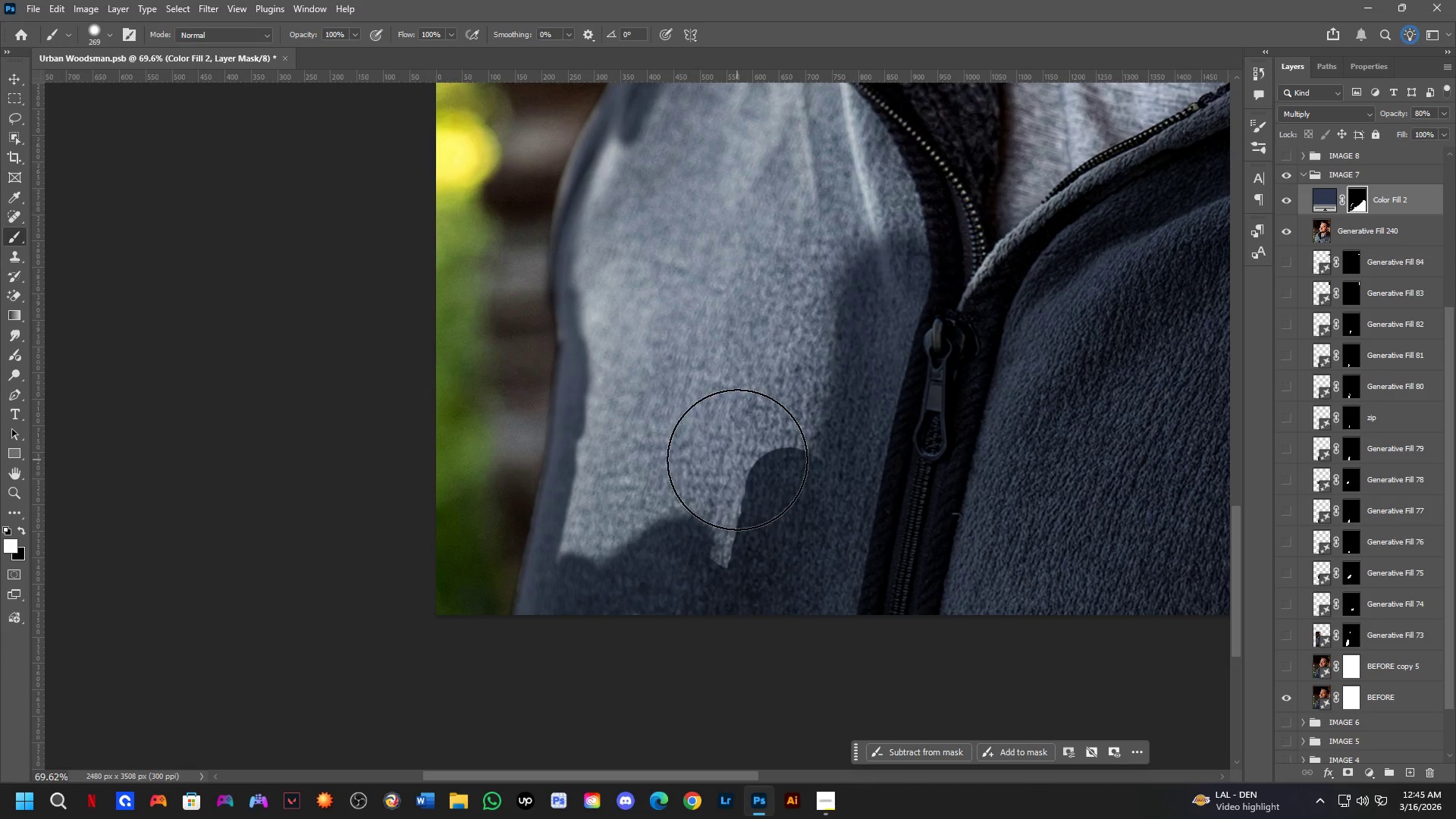 
left_click_drag(start_coordinate=[720, 493], to_coordinate=[629, 522])
 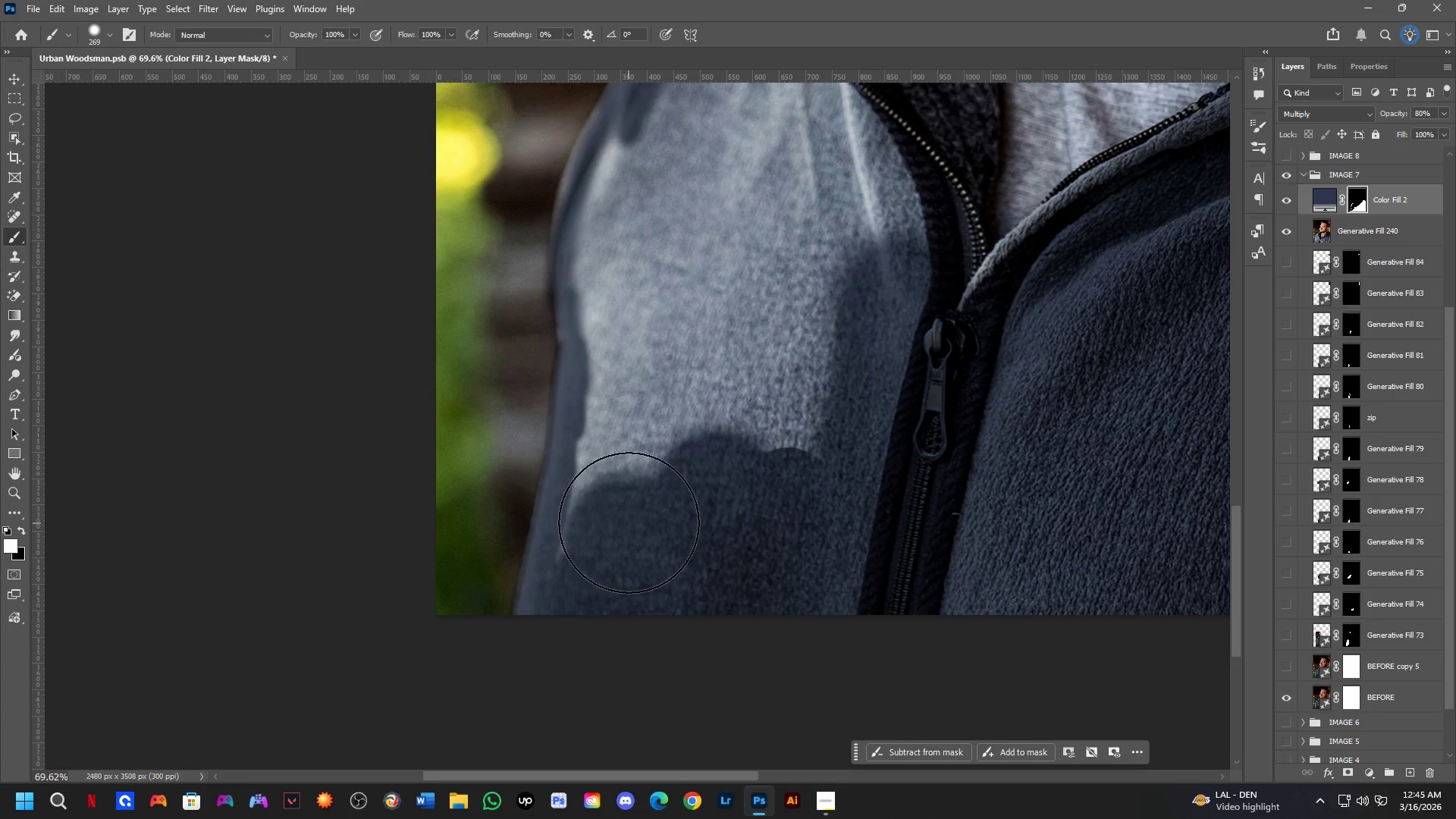 
key(Alt+AltLeft)
 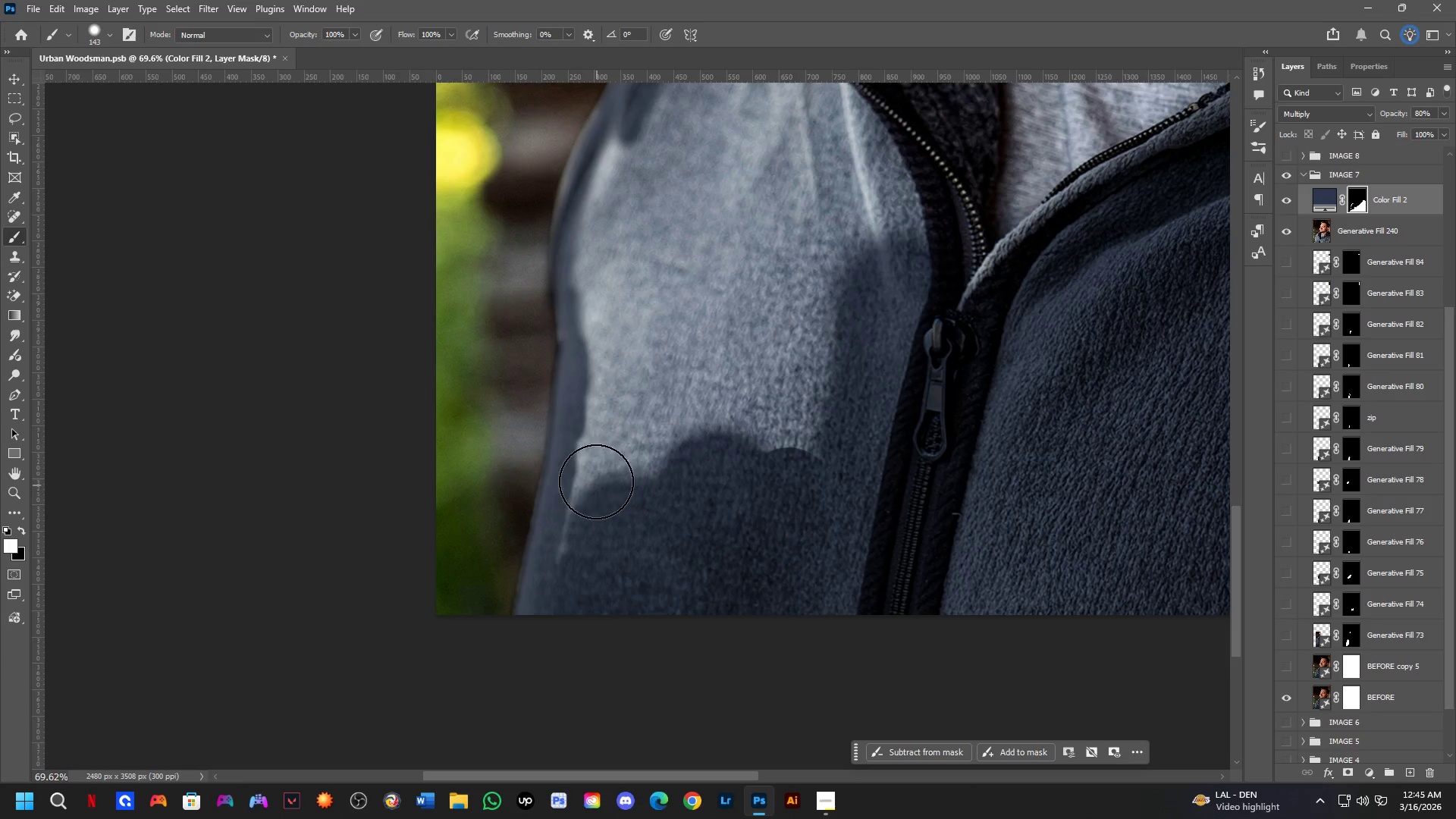 
left_click_drag(start_coordinate=[596, 468], to_coordinate=[598, 256])
 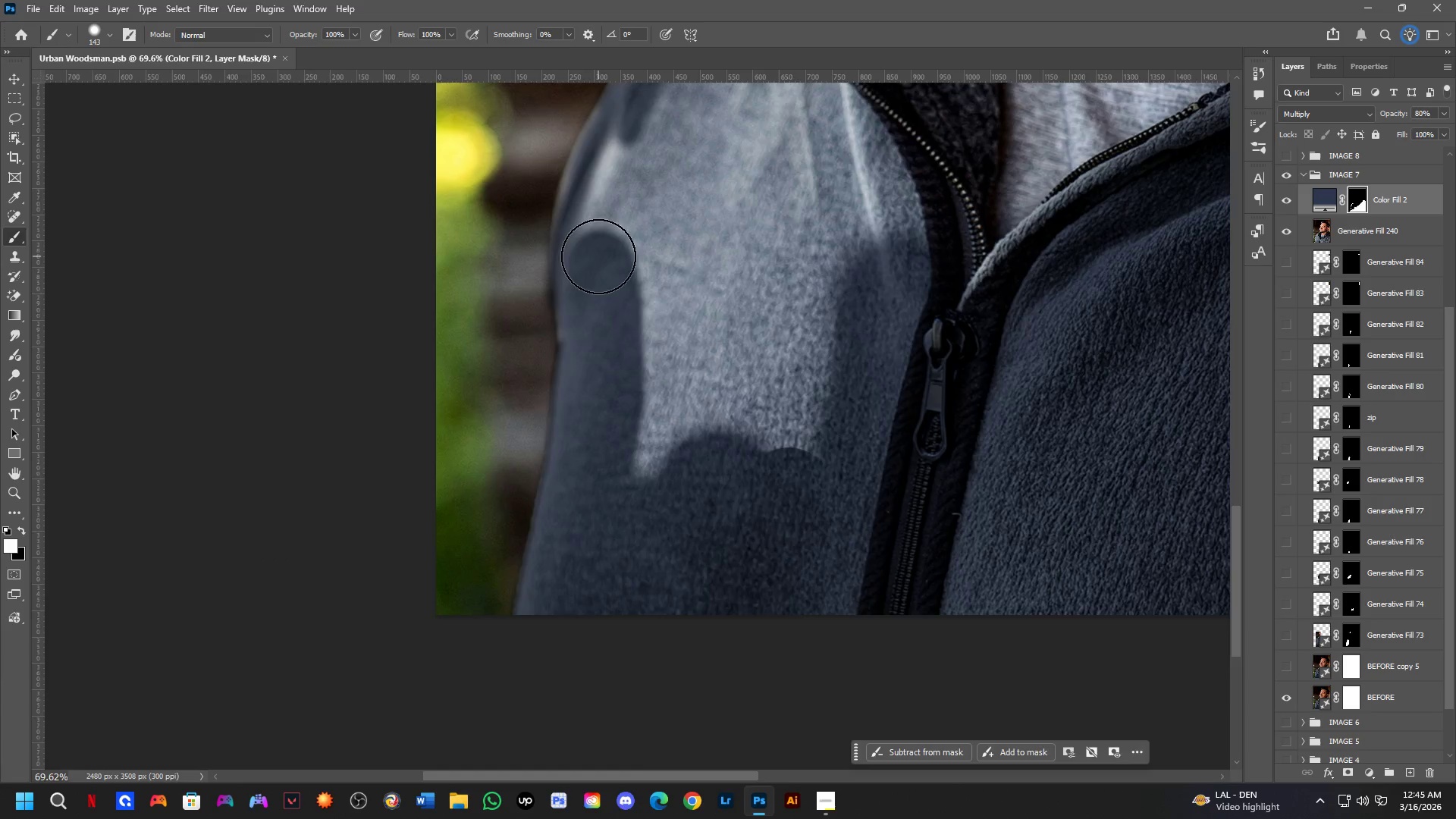 
hold_key(key=Space, duration=0.47)
 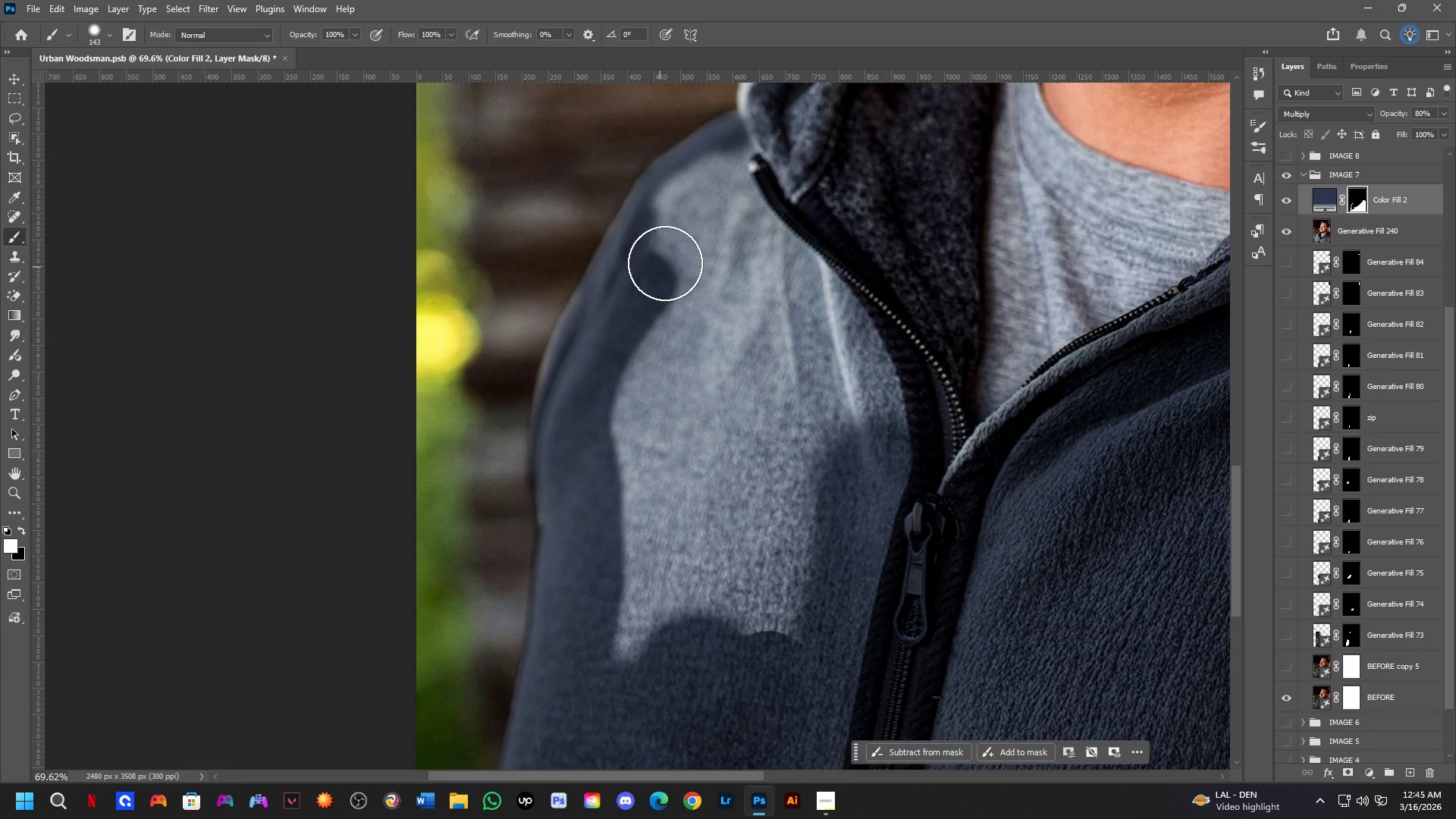 
left_click_drag(start_coordinate=[593, 270], to_coordinate=[573, 453])
 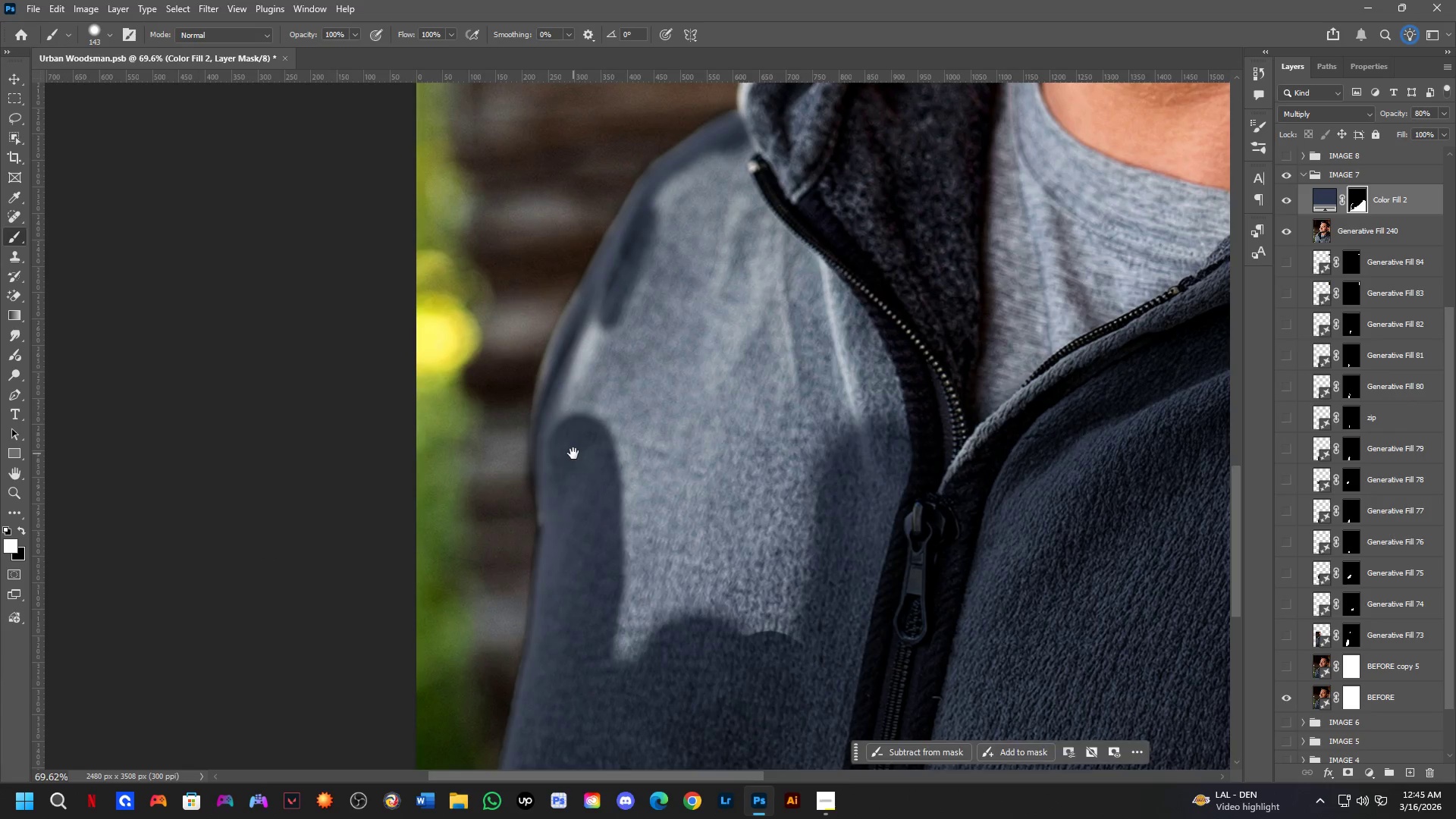 
left_click_drag(start_coordinate=[573, 453], to_coordinate=[781, 325])
 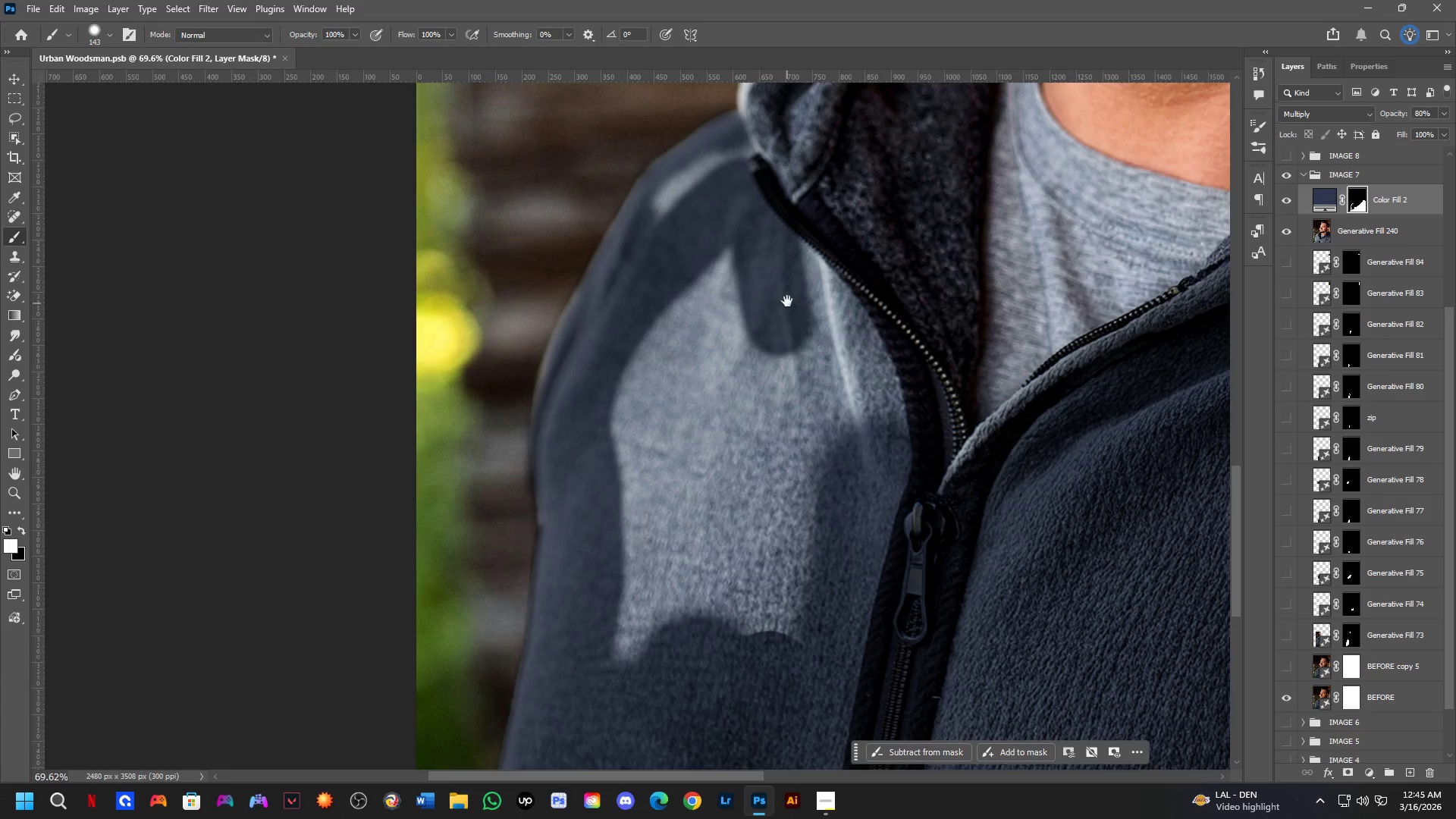 
hold_key(key=Space, duration=0.53)
 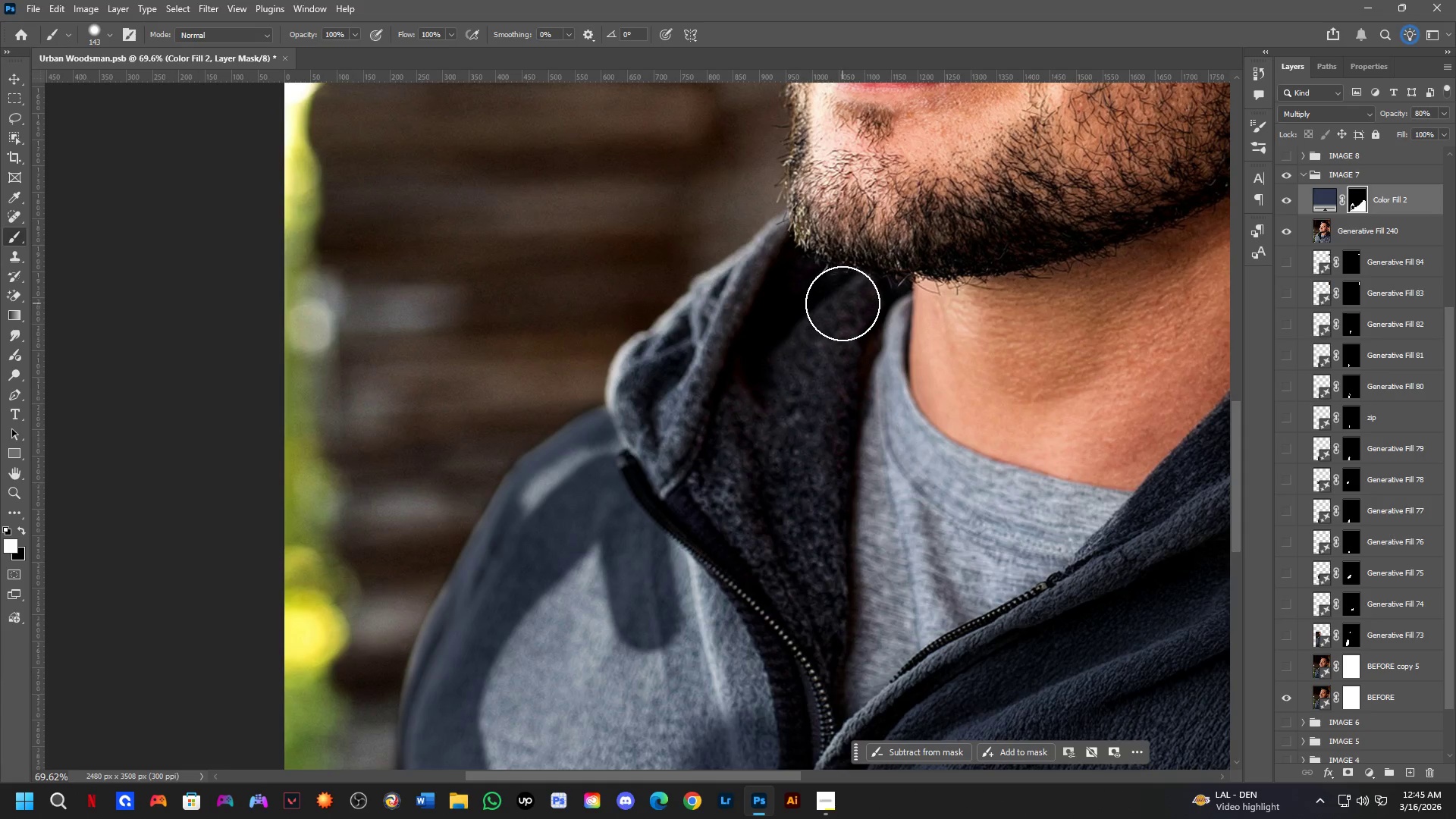 
left_click_drag(start_coordinate=[784, 321], to_coordinate=[652, 617])
 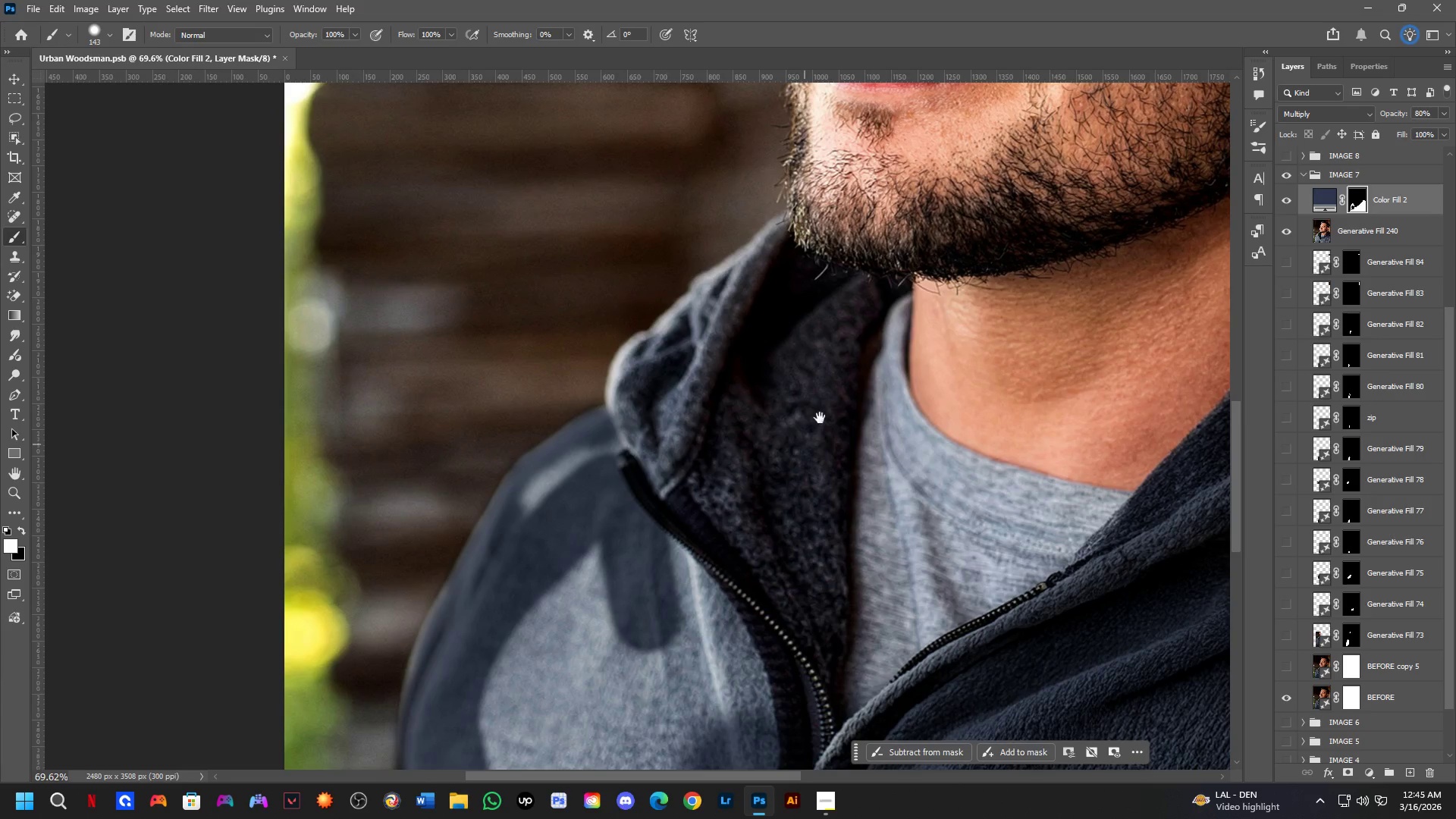 
hold_key(key=Space, duration=6.67)
 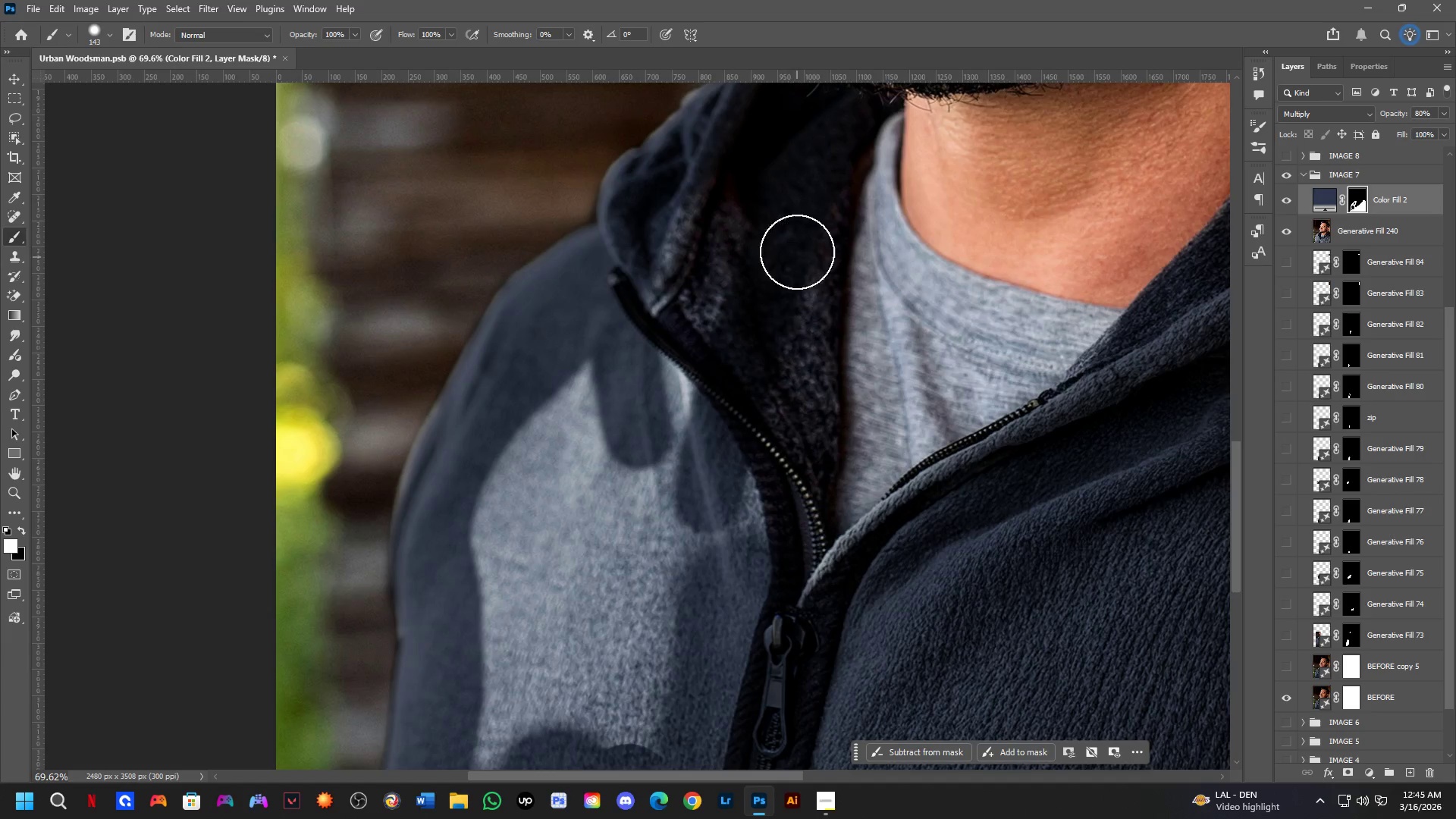 
left_click_drag(start_coordinate=[843, 302], to_coordinate=[642, 369])
 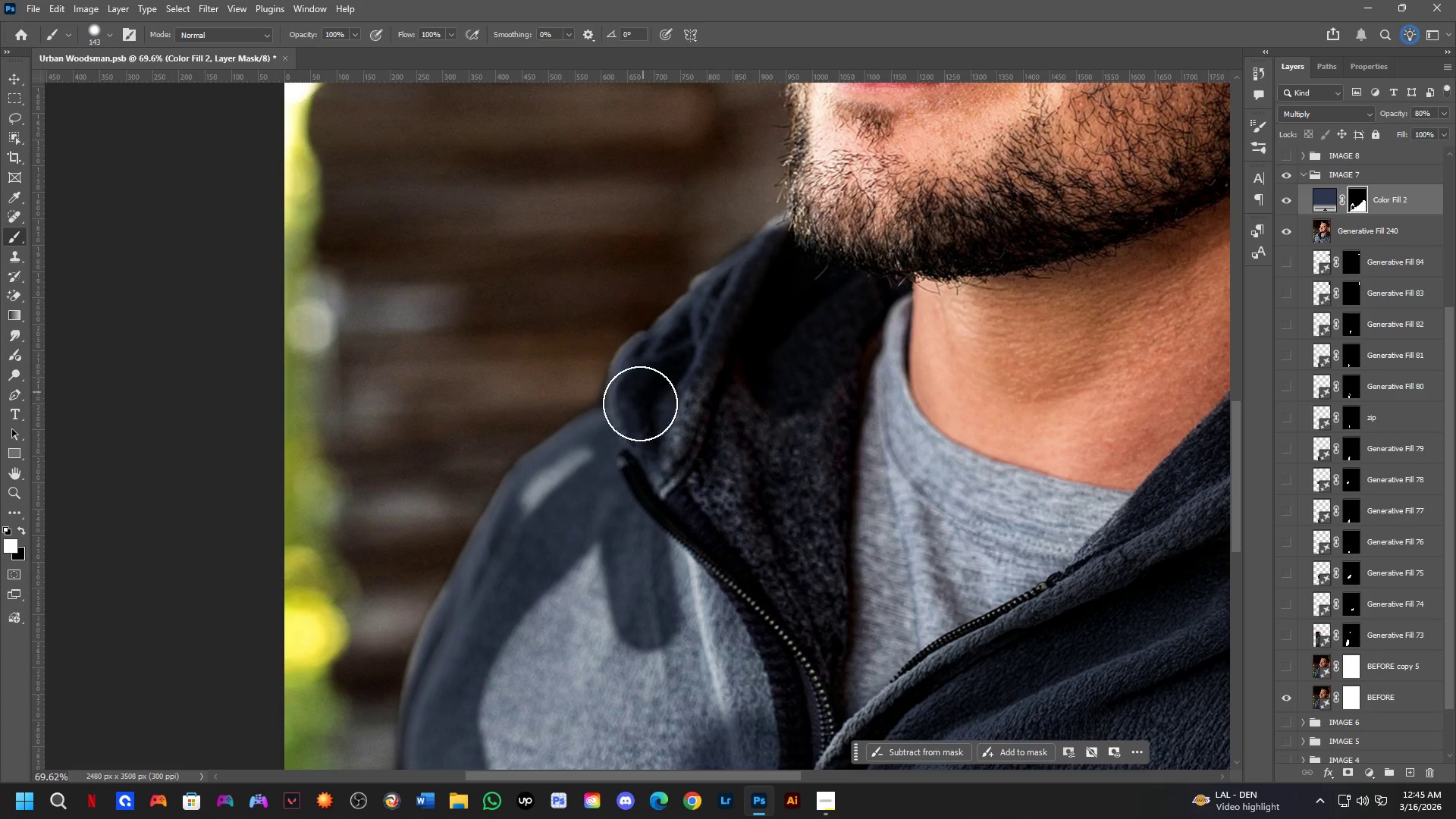 
left_click_drag(start_coordinate=[643, 386], to_coordinate=[577, 460])
 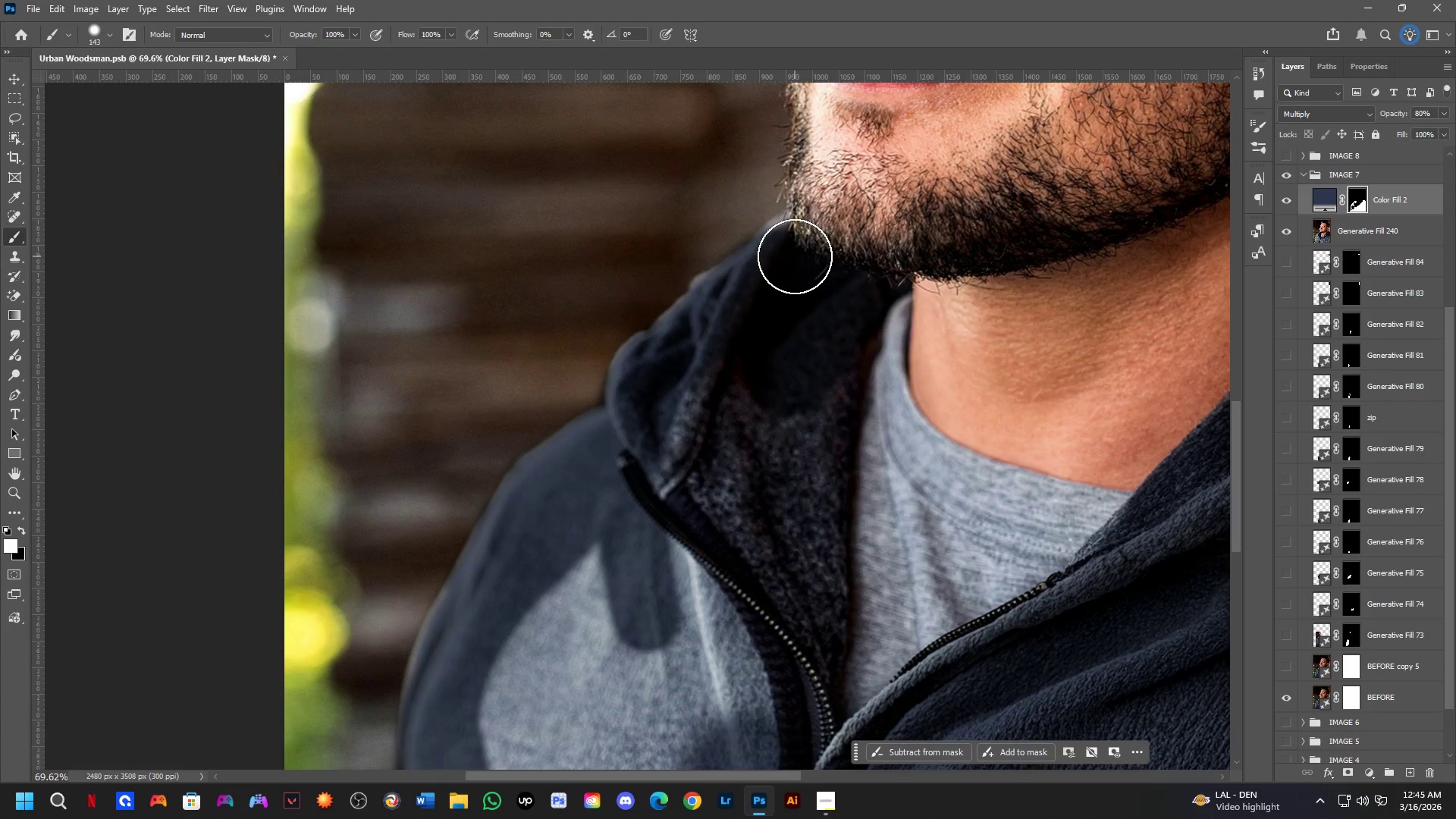 
left_click([792, 246])
 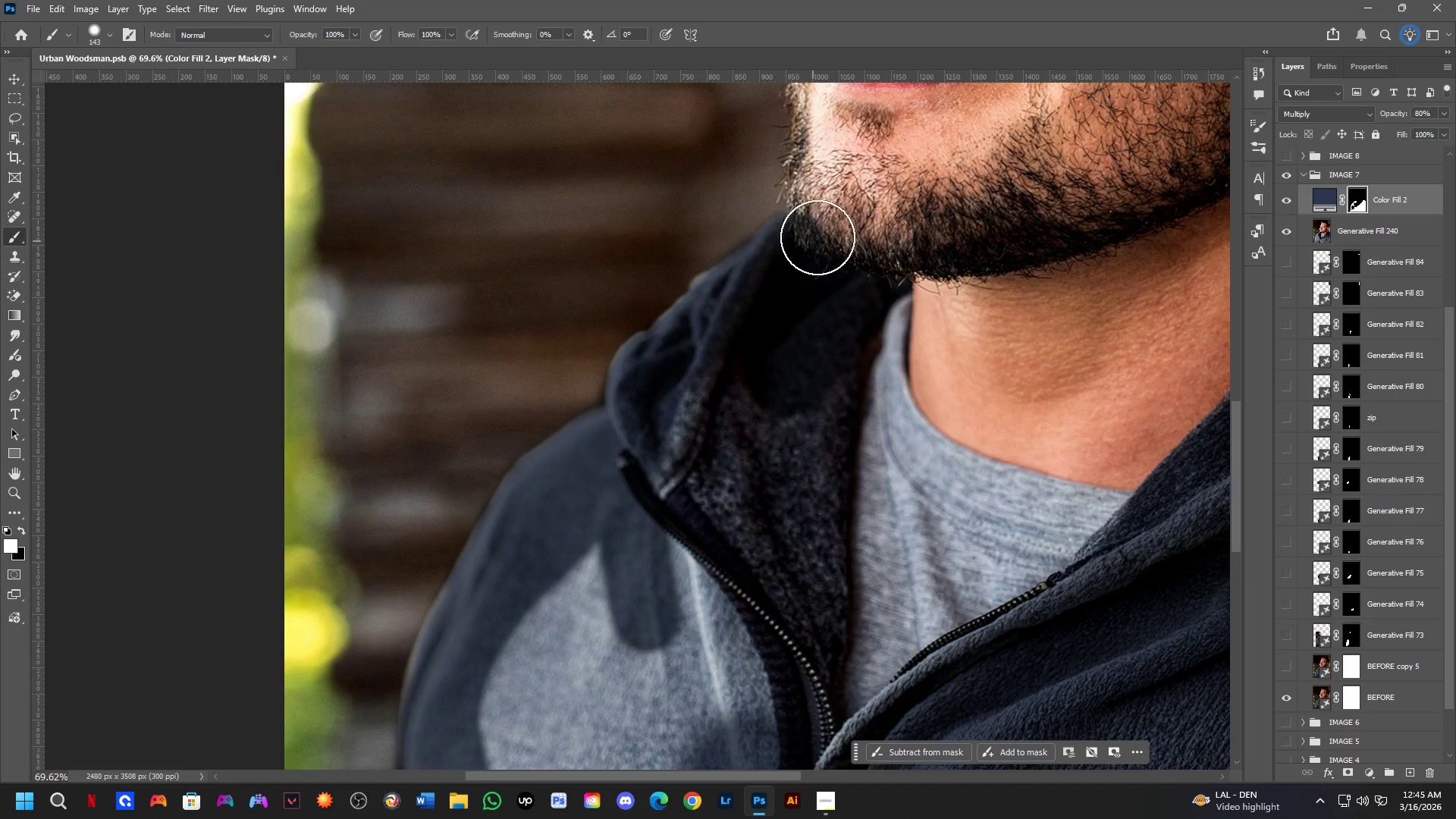 
key(X)
 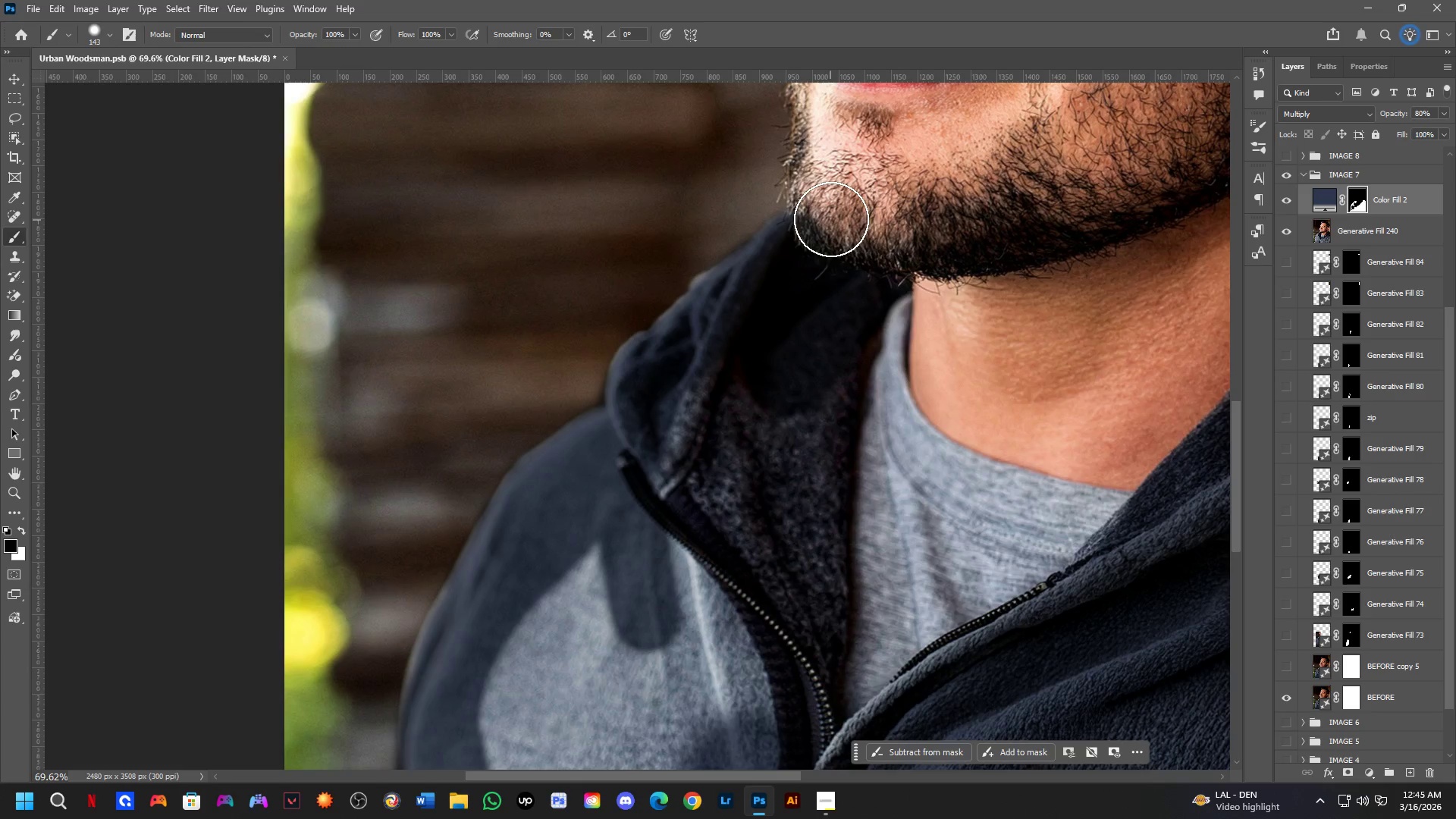 
left_click([836, 215])
 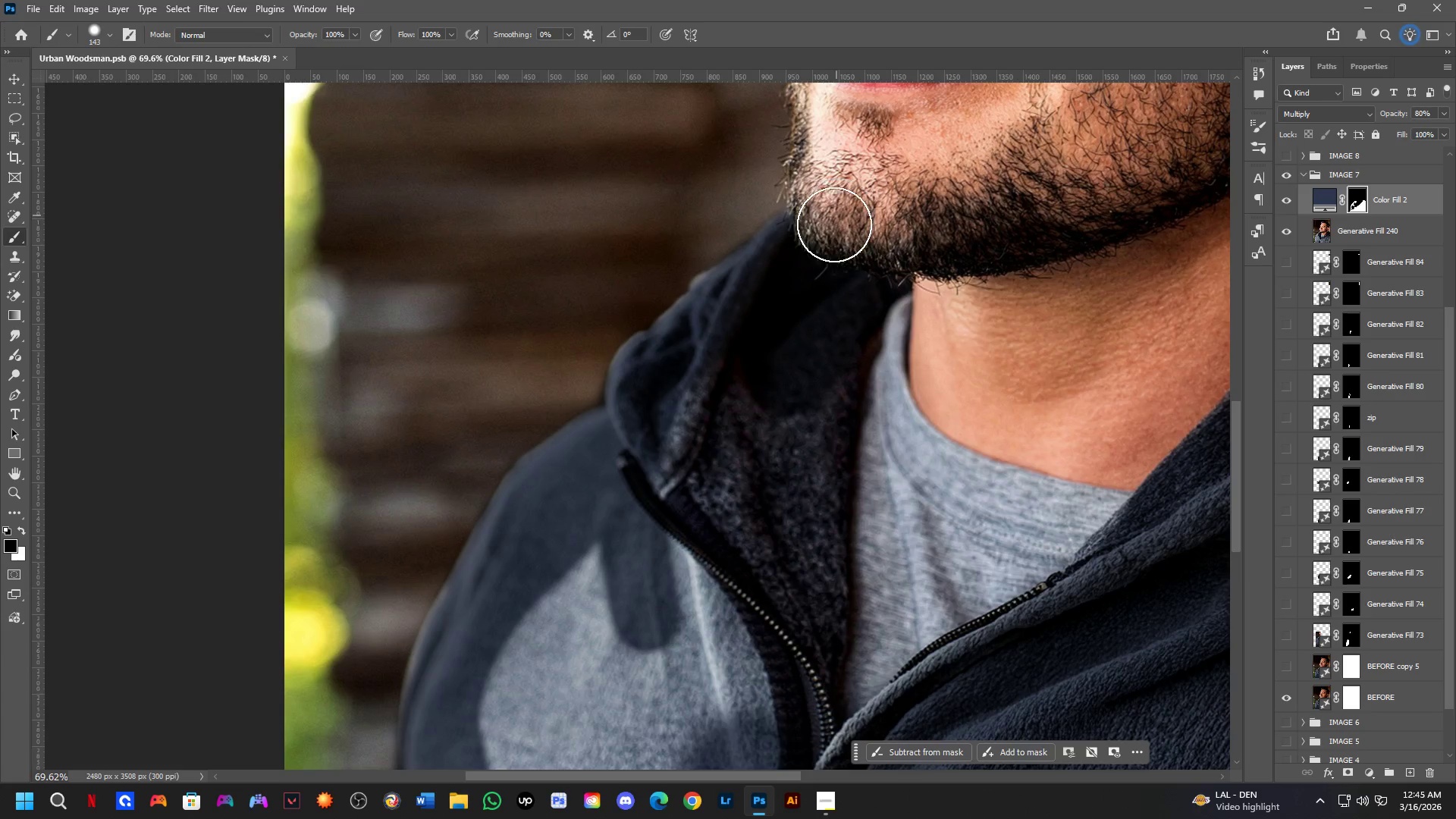 
key(X)
 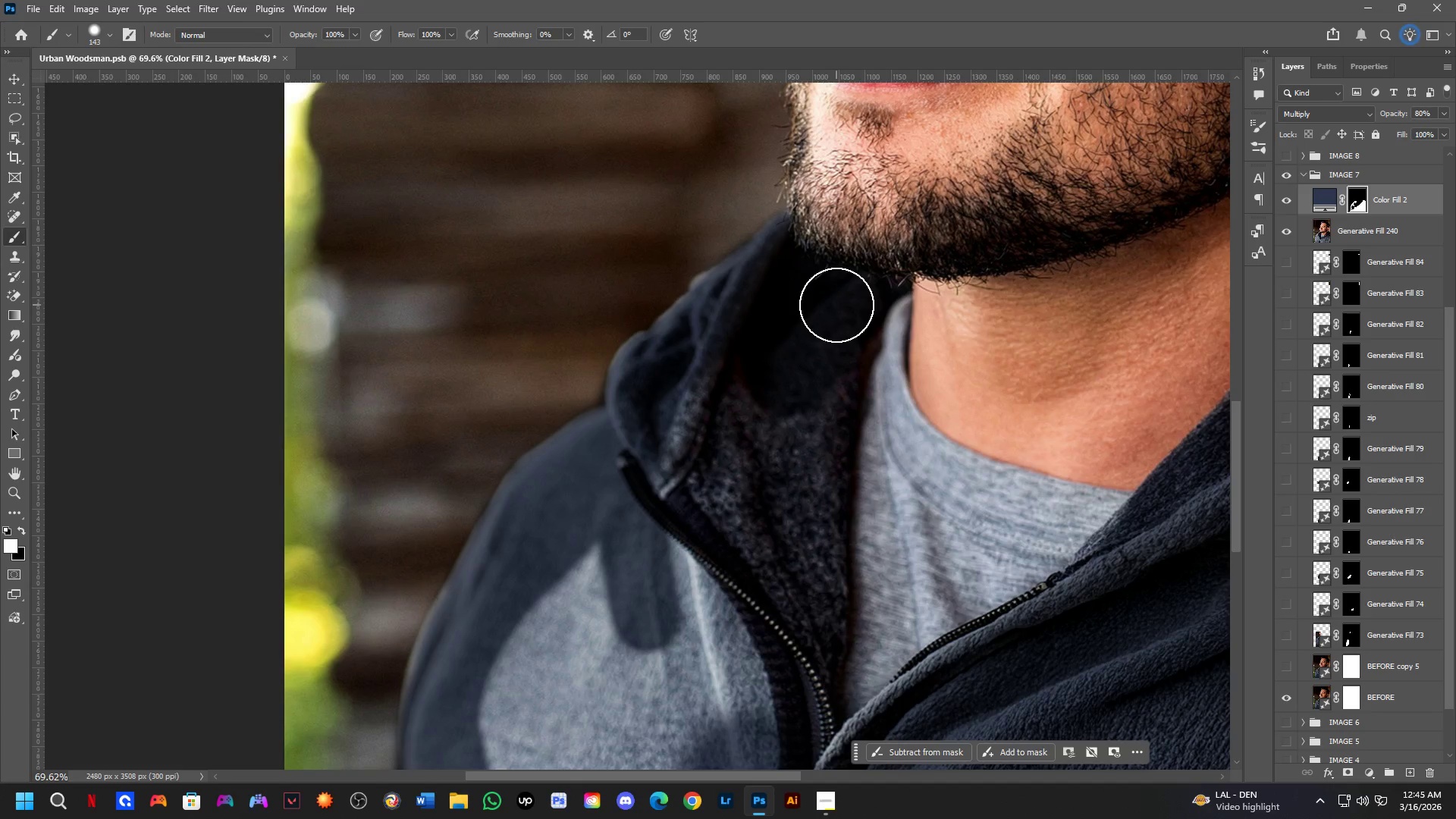 
left_click_drag(start_coordinate=[830, 325], to_coordinate=[724, 678])
 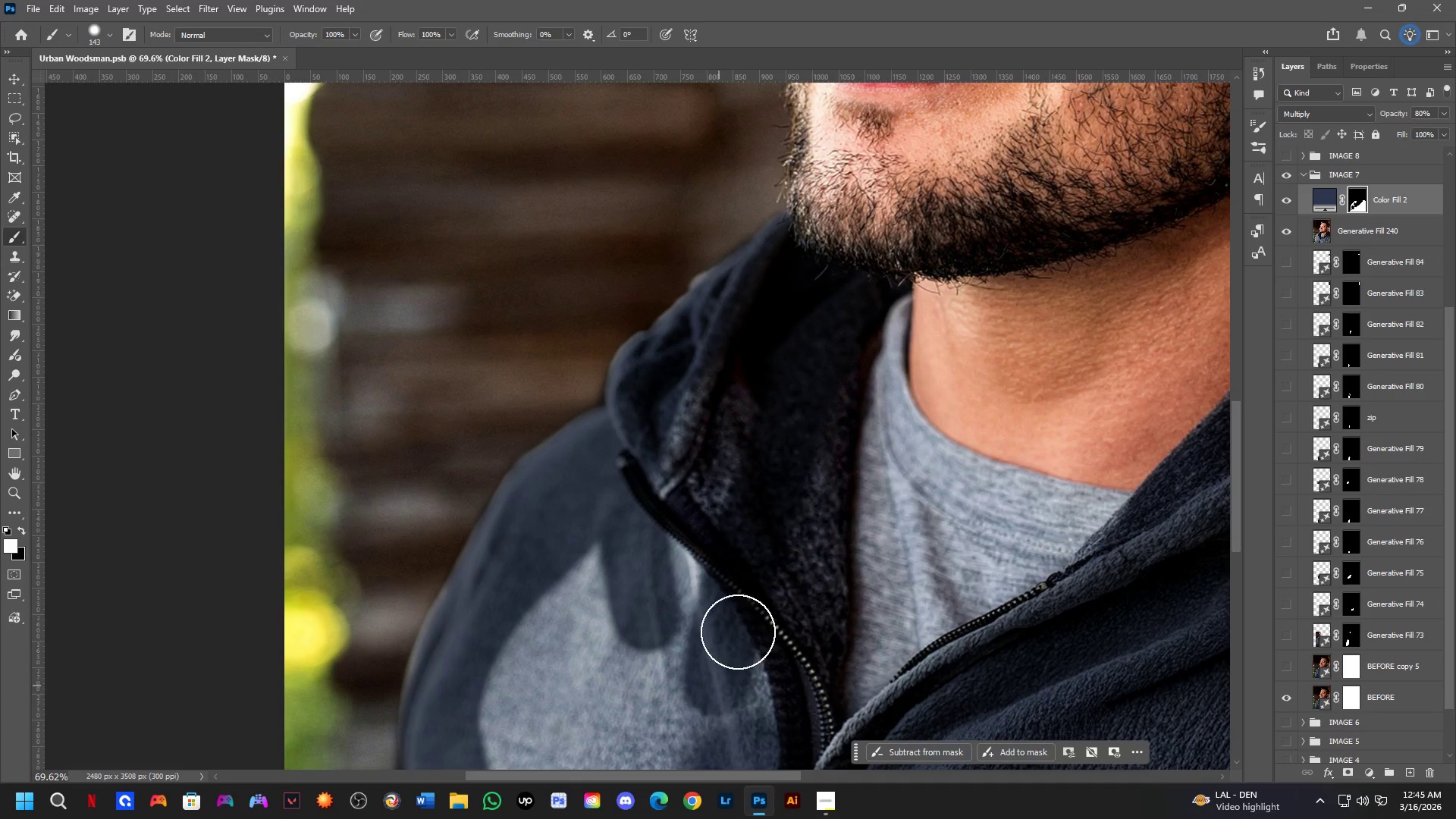 
hold_key(key=Space, duration=0.44)
 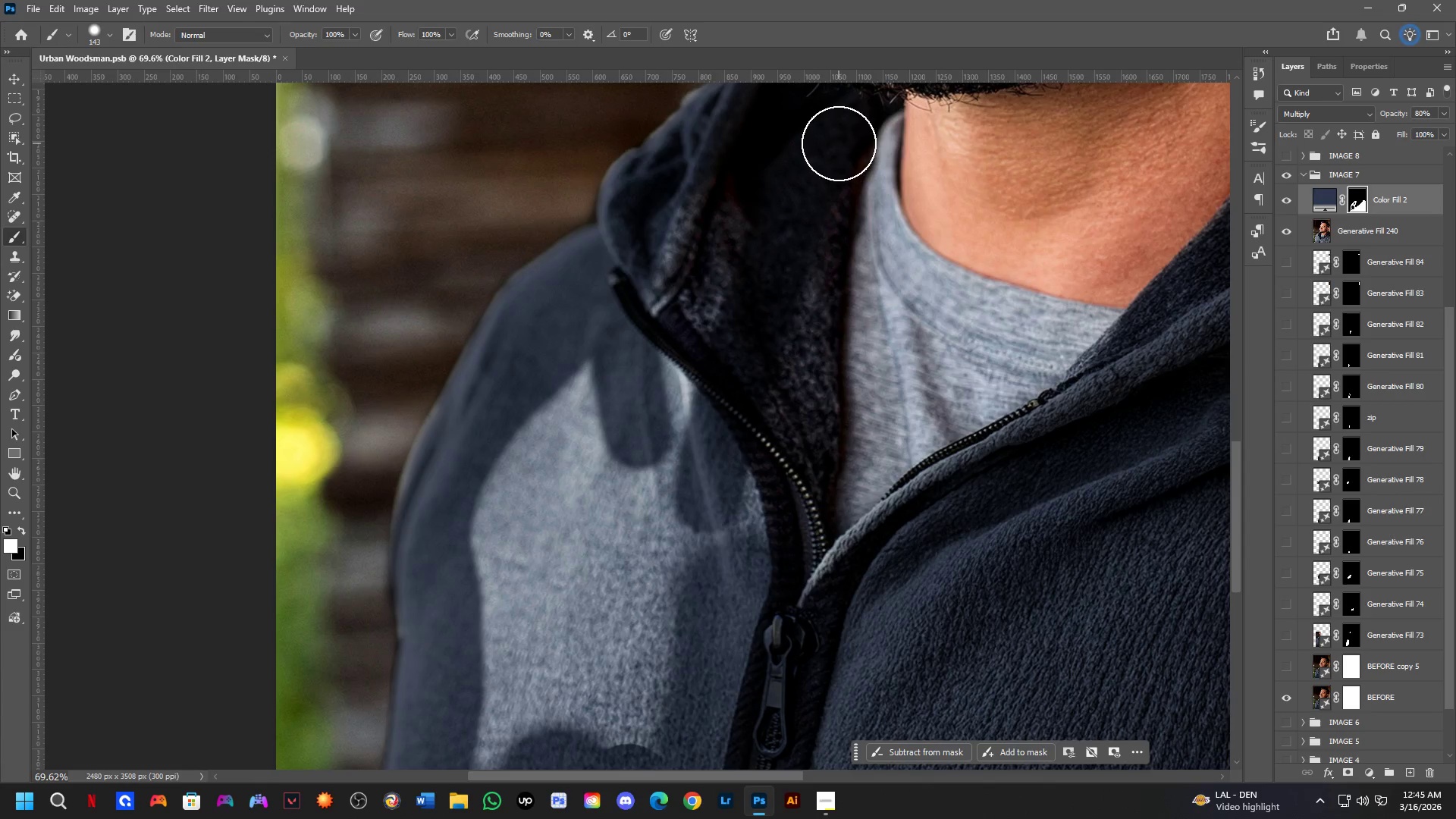 
left_click_drag(start_coordinate=[739, 594], to_coordinate=[730, 411])
 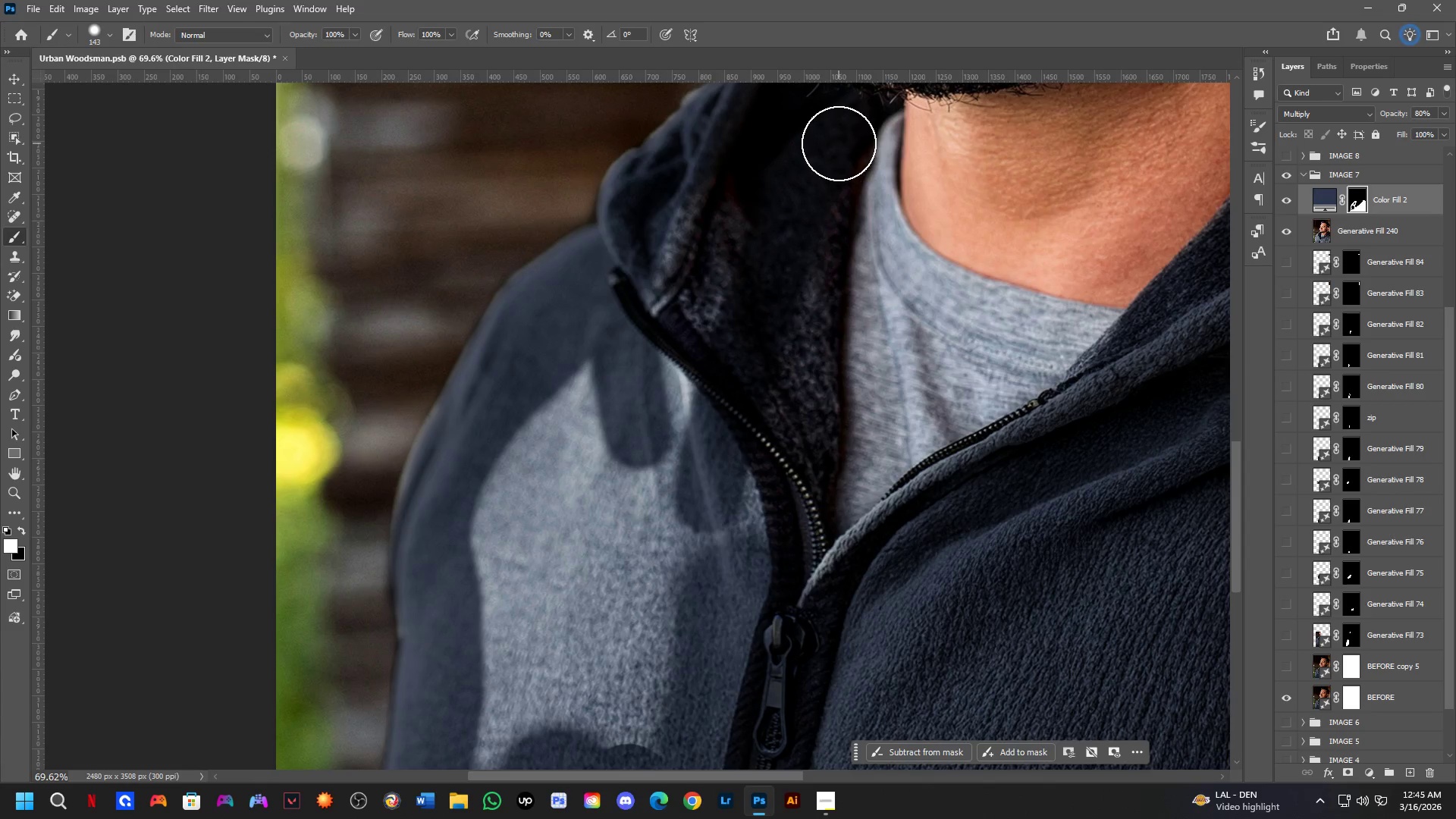 
left_click_drag(start_coordinate=[832, 145], to_coordinate=[996, 466])
 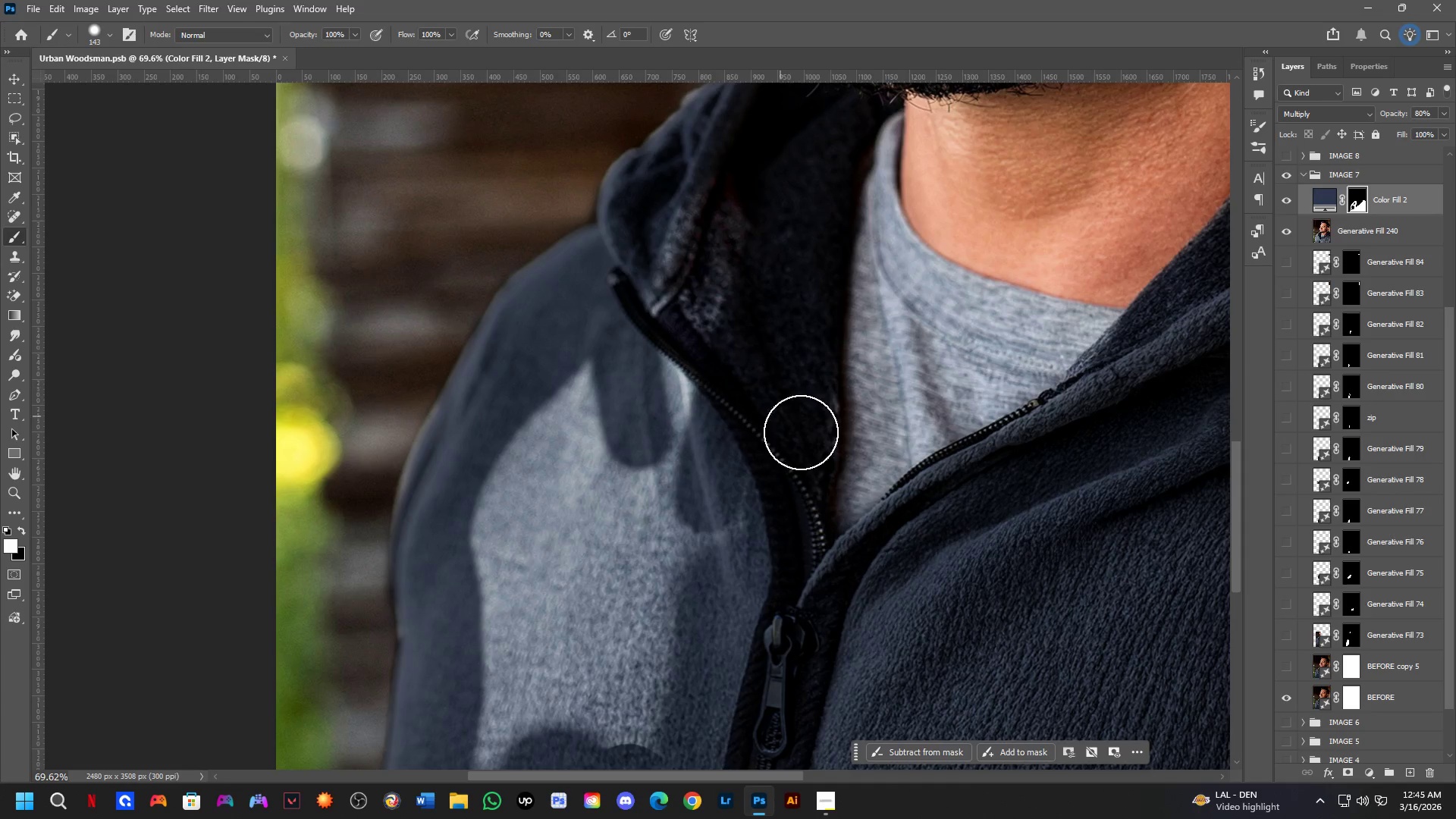 
hold_key(key=Space, duration=0.48)
 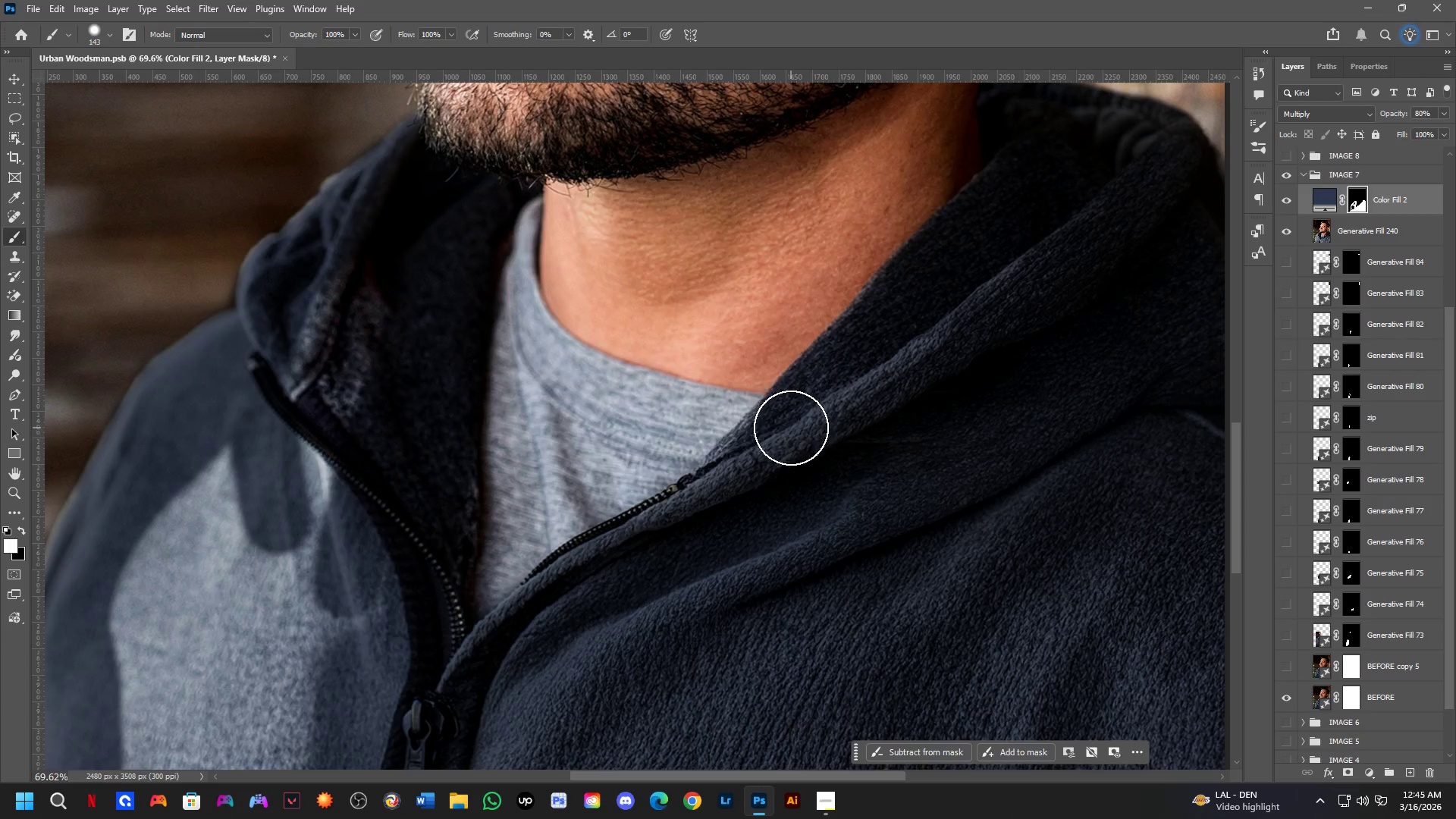 
left_click_drag(start_coordinate=[854, 484], to_coordinate=[493, 569])
 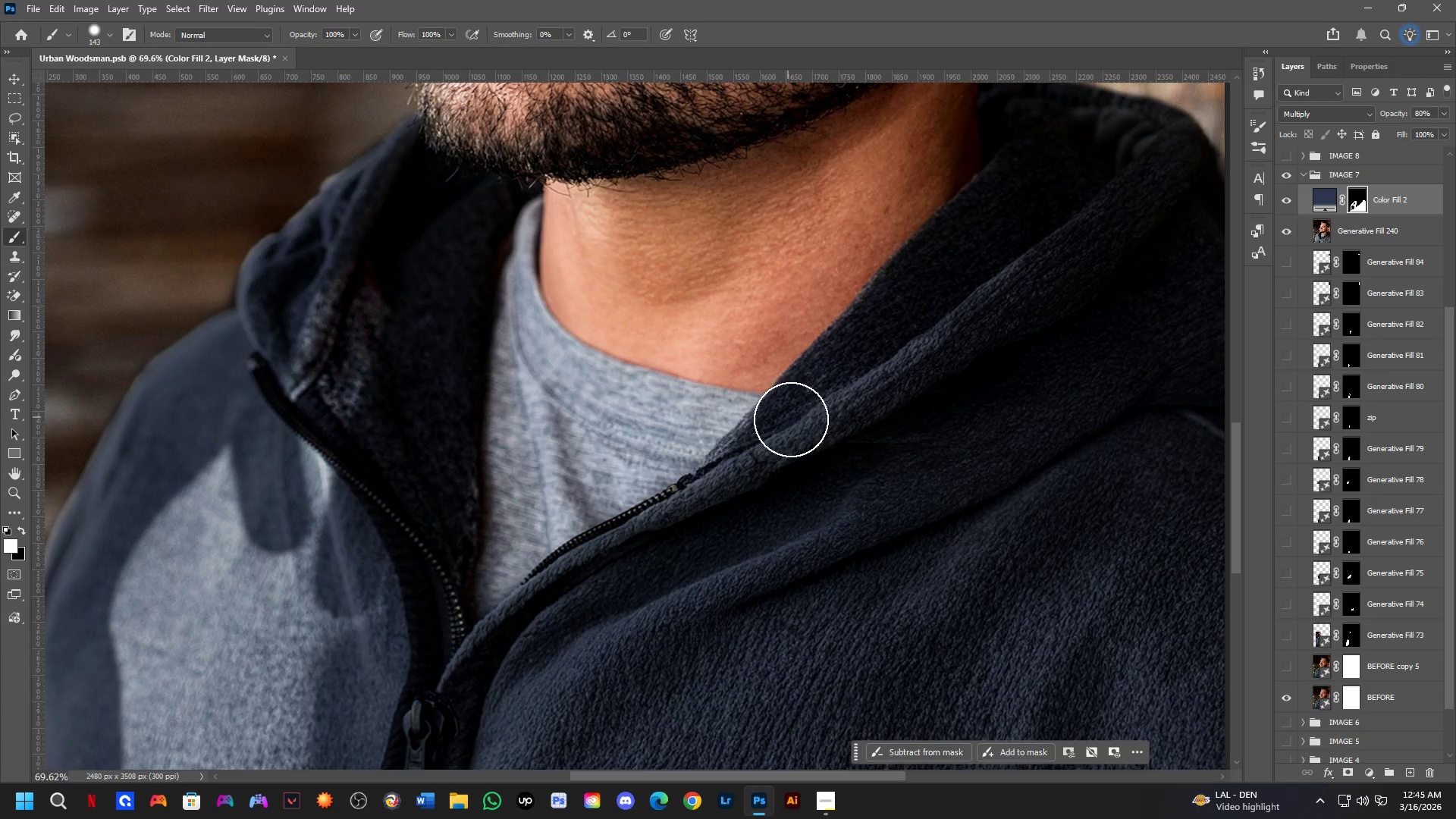 
left_click_drag(start_coordinate=[785, 433], to_coordinate=[610, 588])
 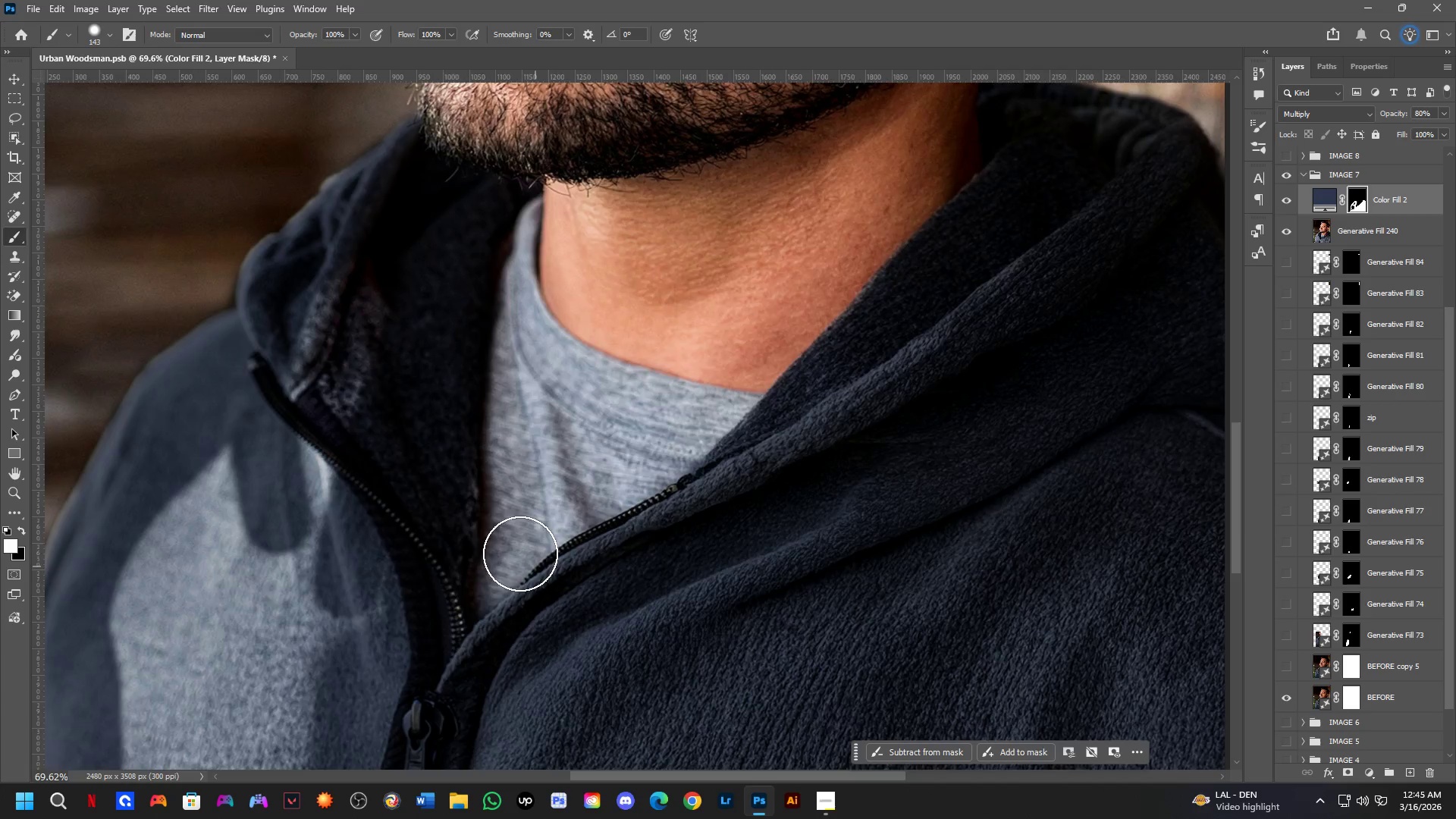 
hold_key(key=Space, duration=0.44)
 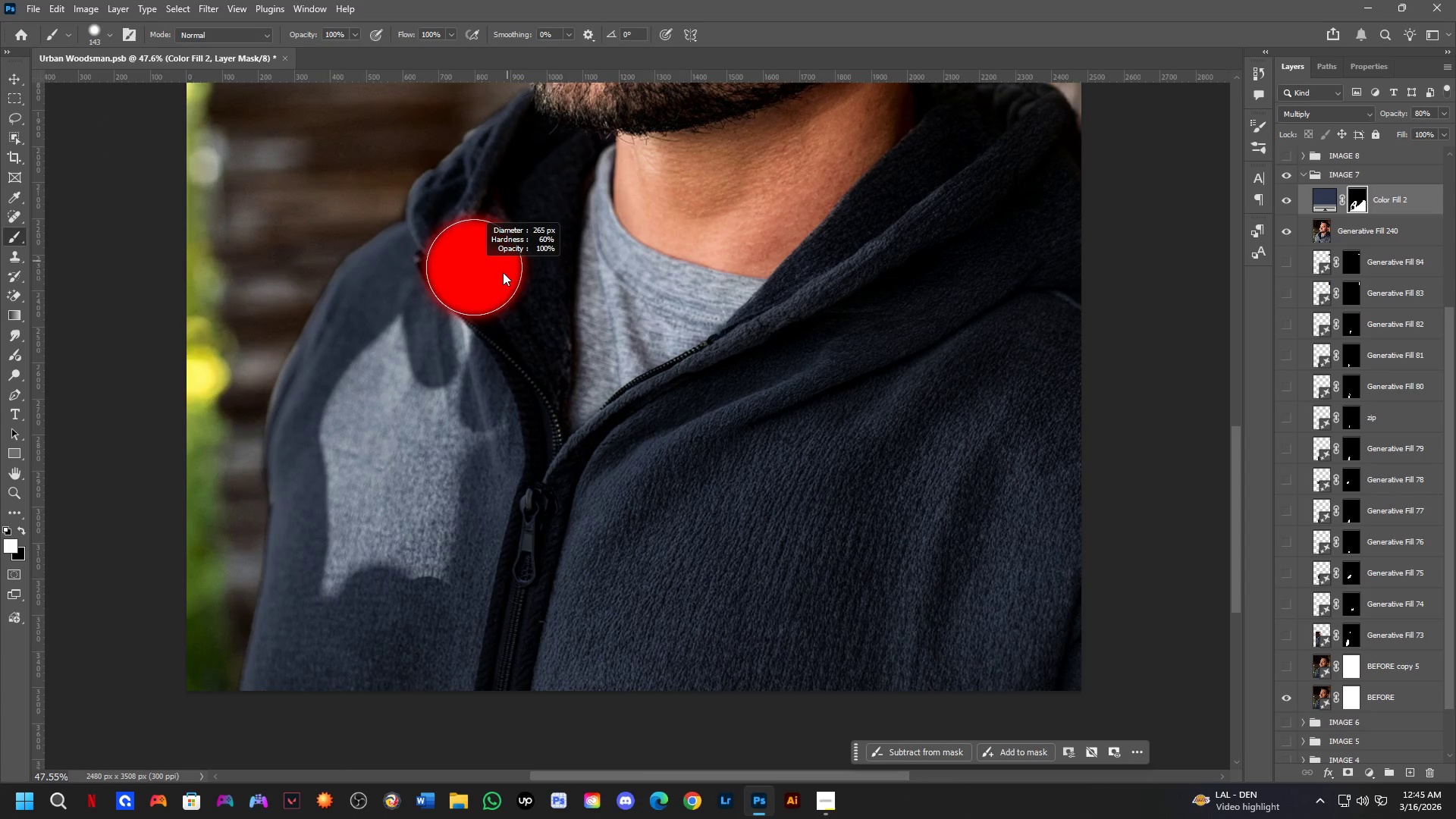 
left_click_drag(start_coordinate=[381, 510], to_coordinate=[487, 364])
 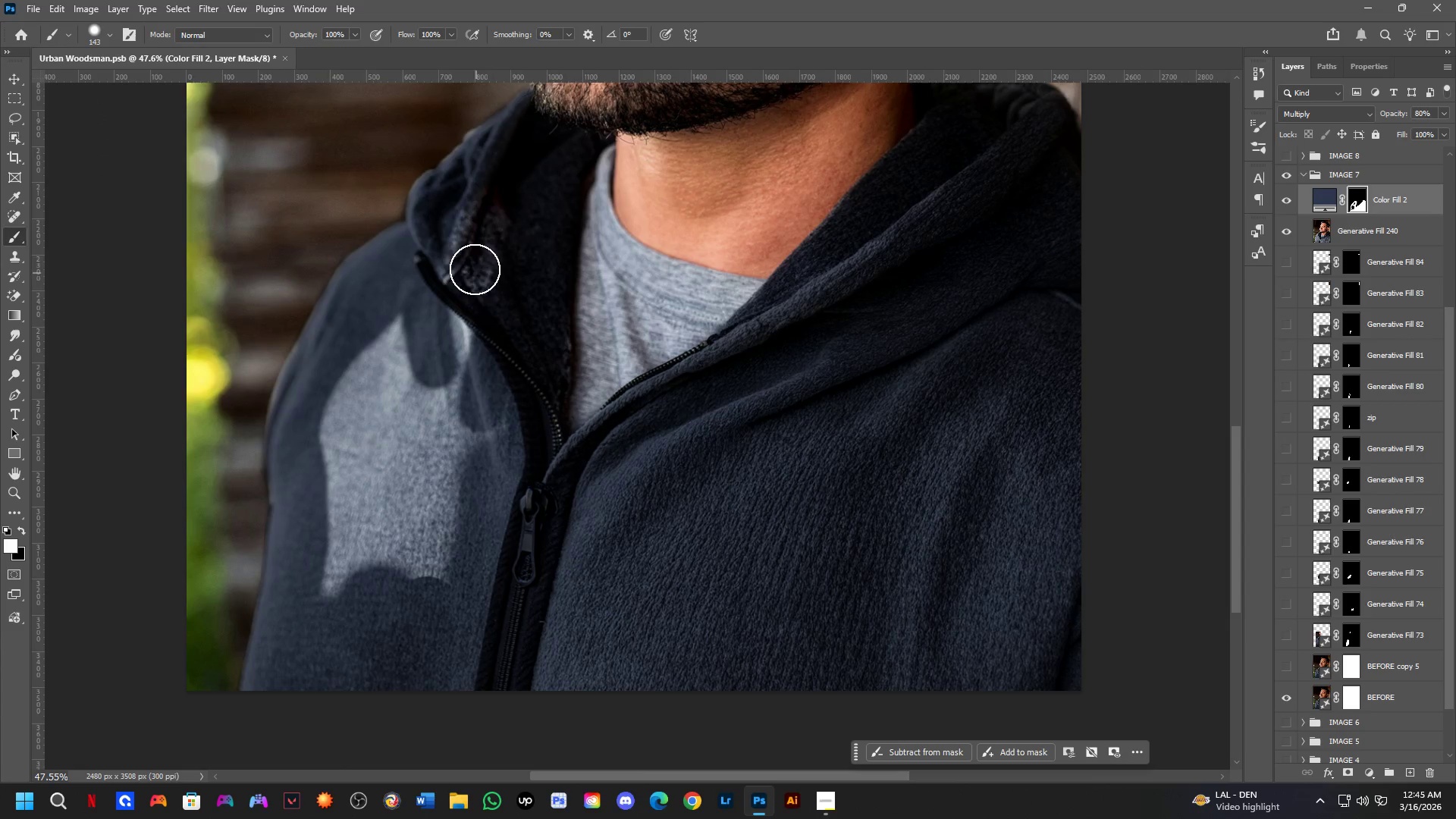 
scroll: coordinate [433, 486], scroll_direction: down, amount: 4.0
 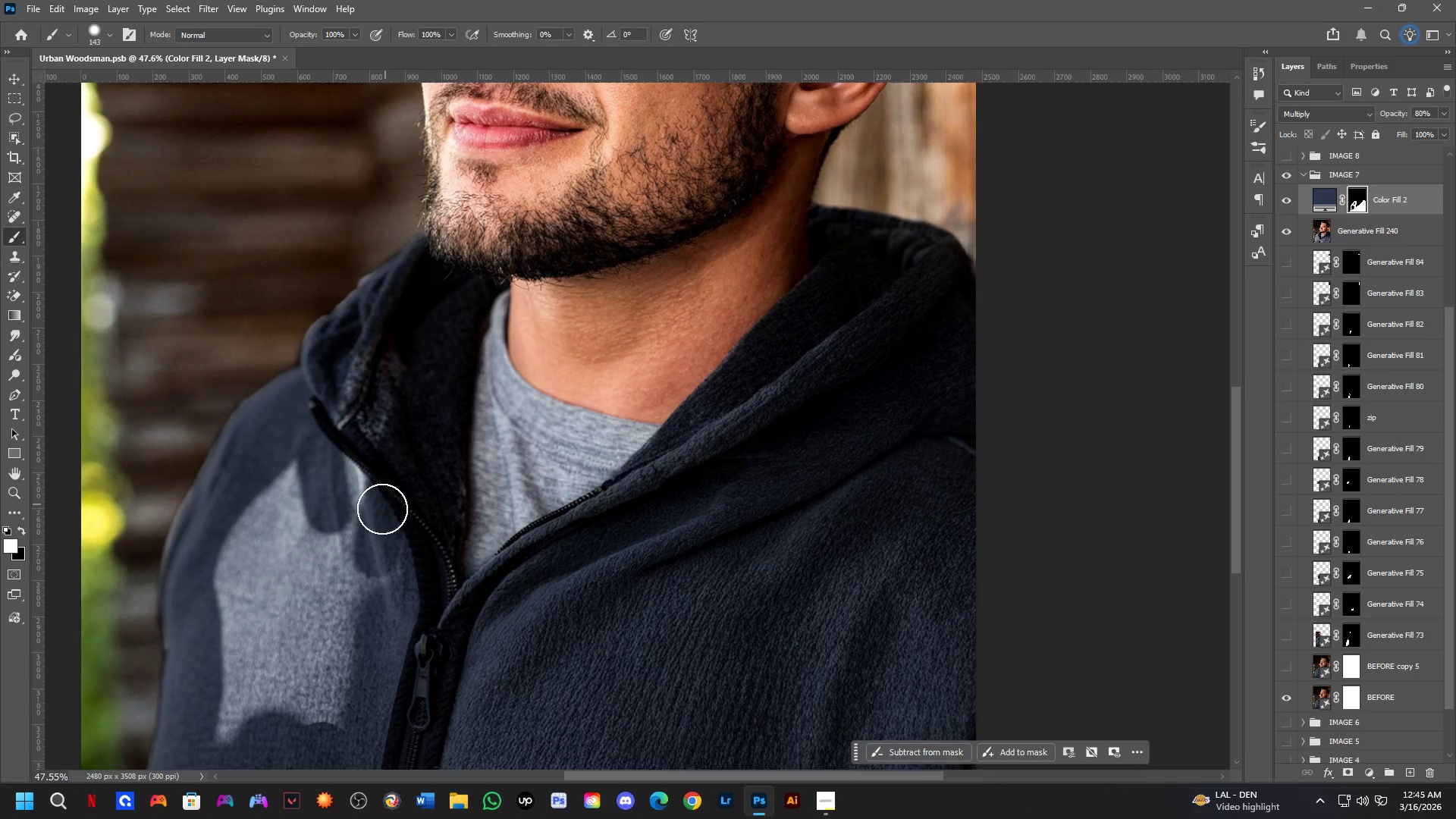 
hold_key(key=AltLeft, duration=0.42)
 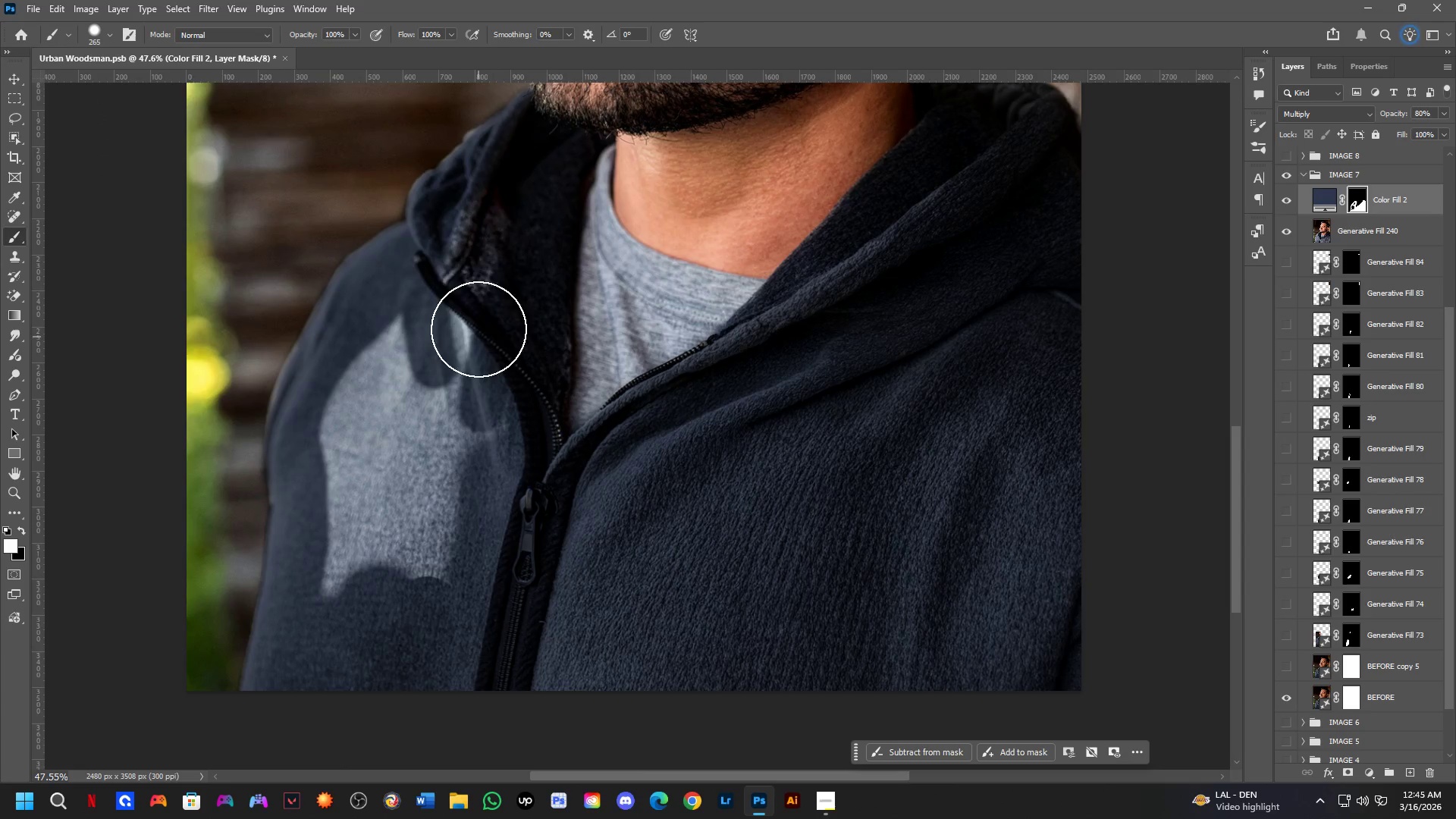 
key(Alt+AltLeft)
 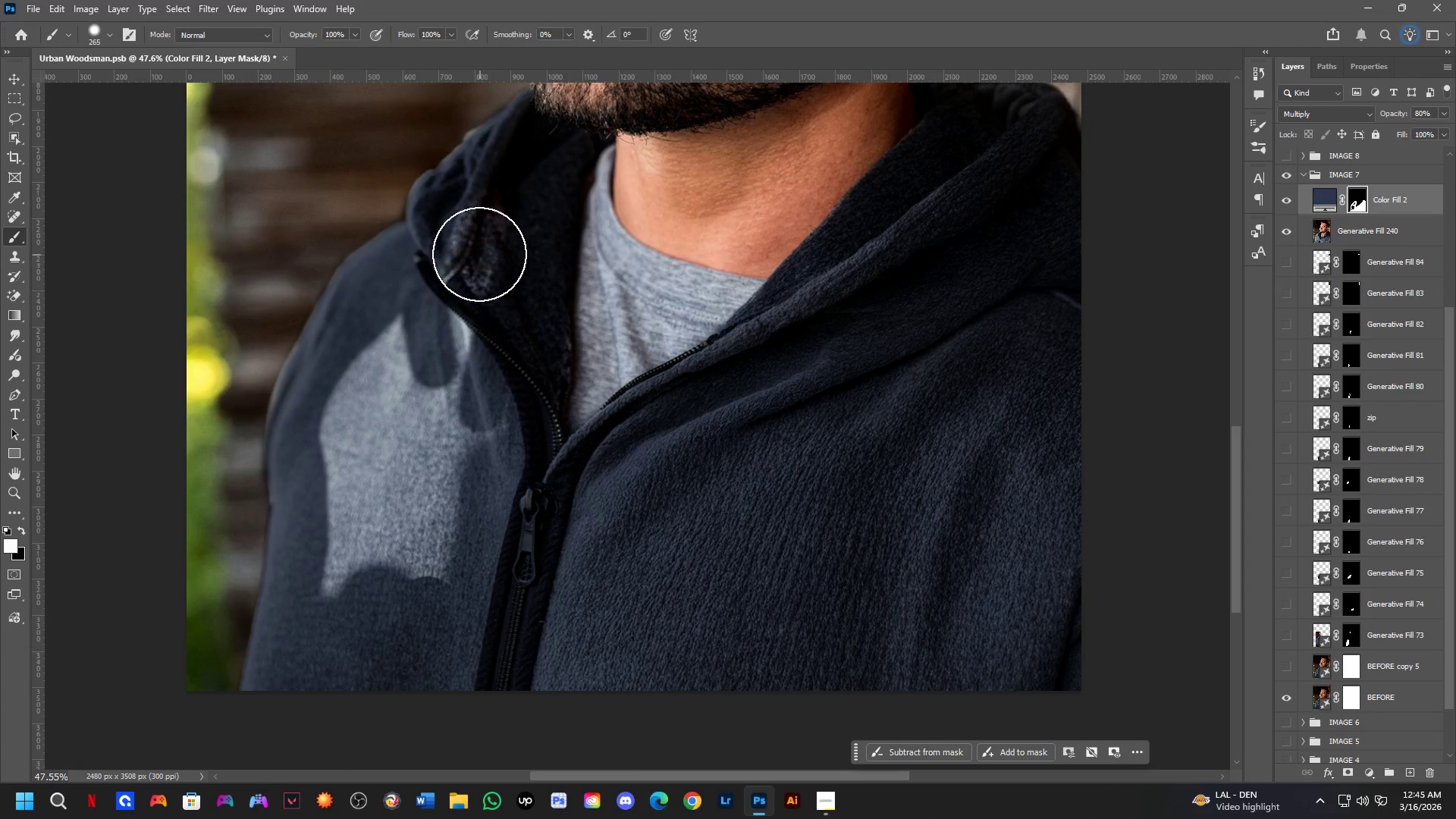 
key(Alt+AltLeft)
 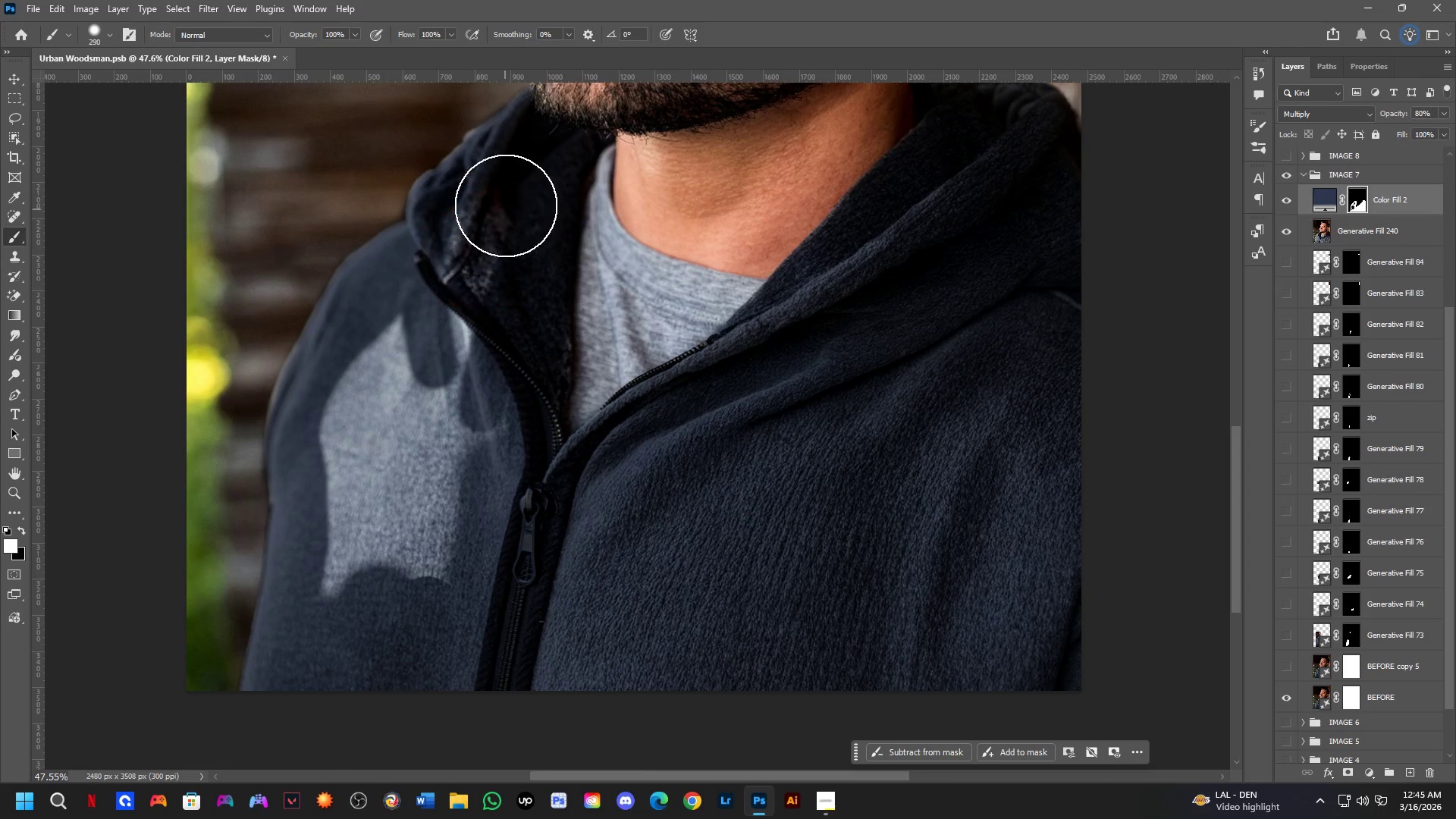 
left_click_drag(start_coordinate=[506, 199], to_coordinate=[331, 669])
 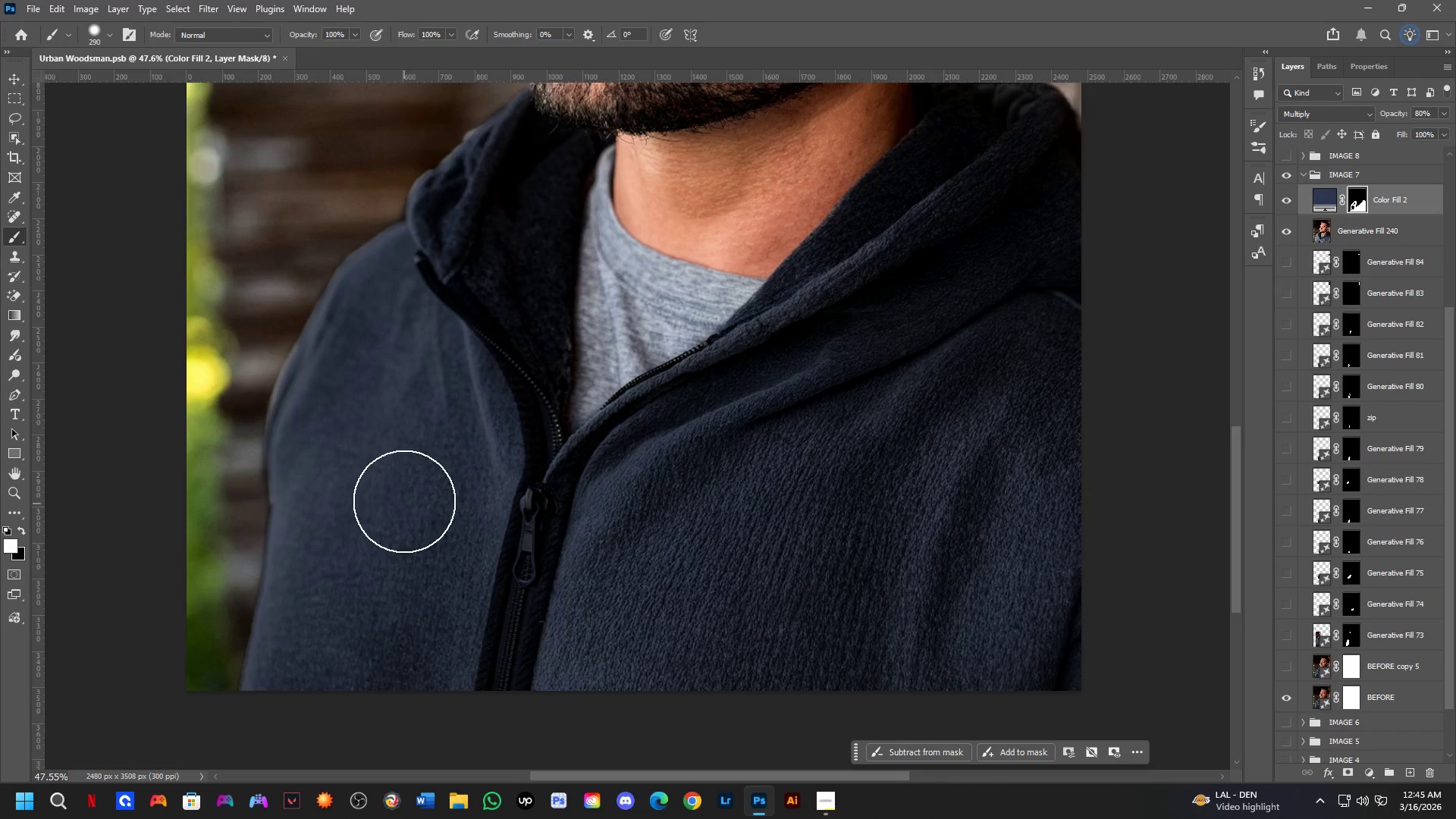 
hold_key(key=Space, duration=0.44)
 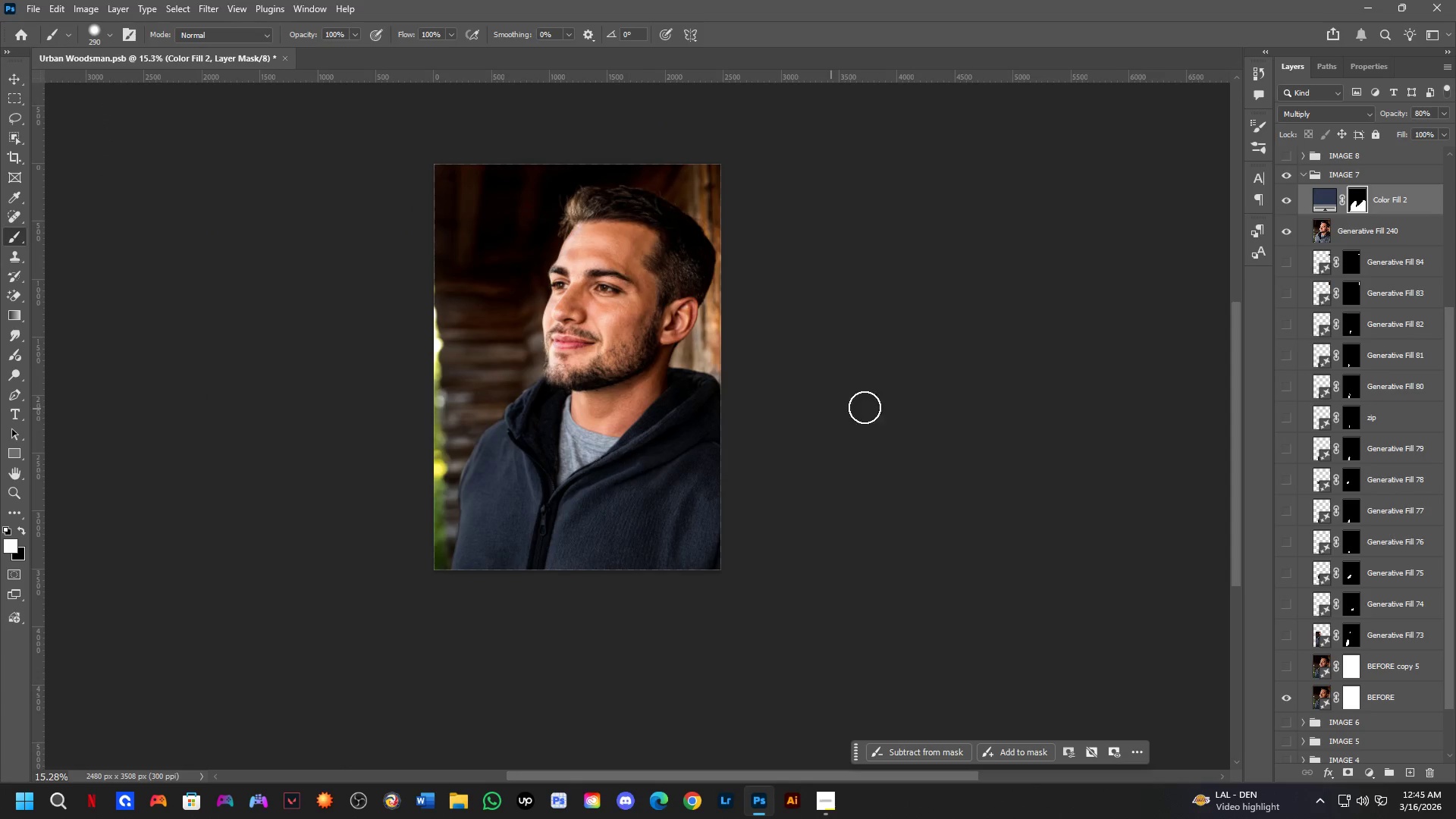 
left_click_drag(start_coordinate=[523, 519], to_coordinate=[564, 578])
 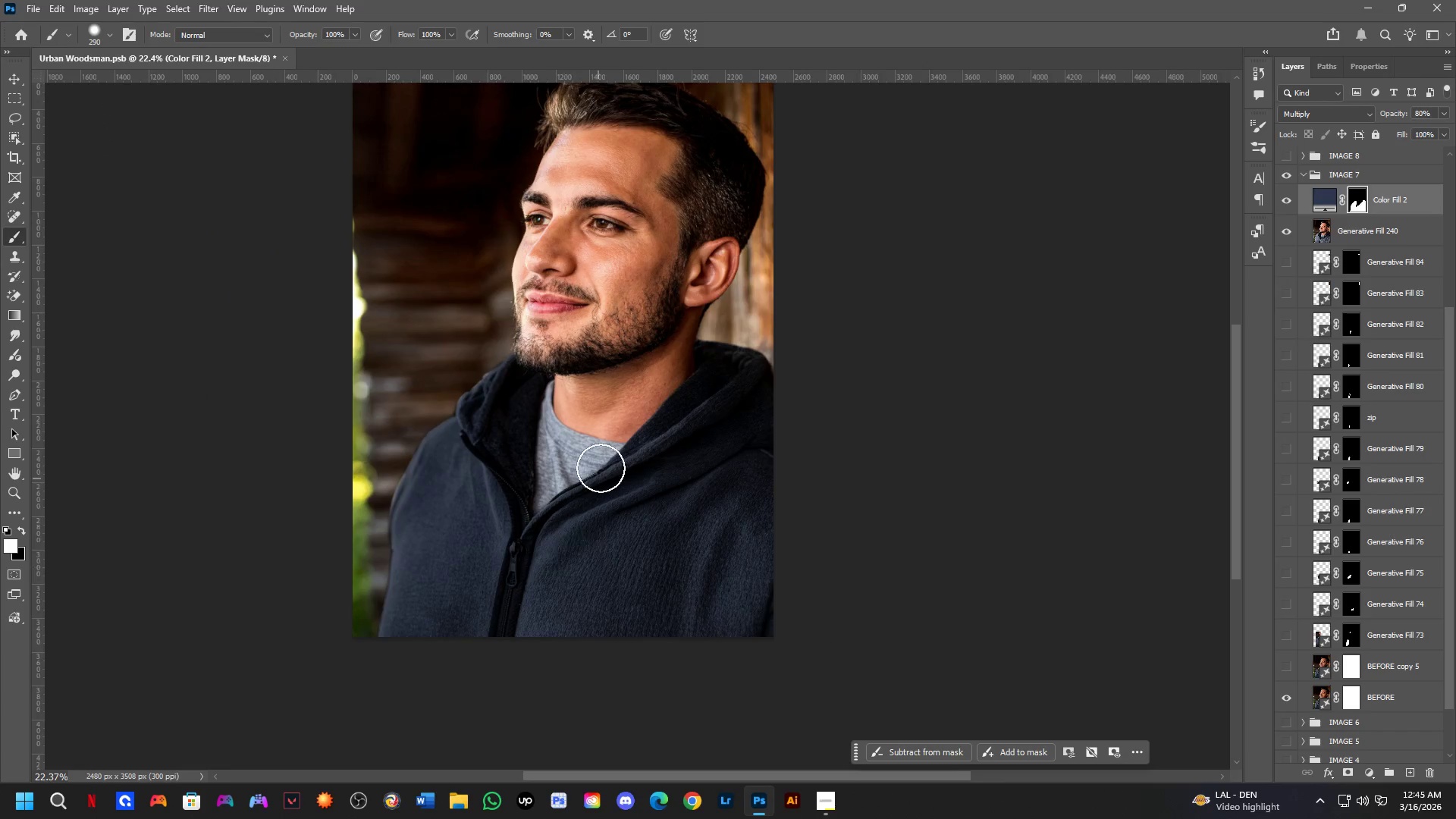 
scroll: coordinate [614, 407], scroll_direction: down, amount: 12.0
 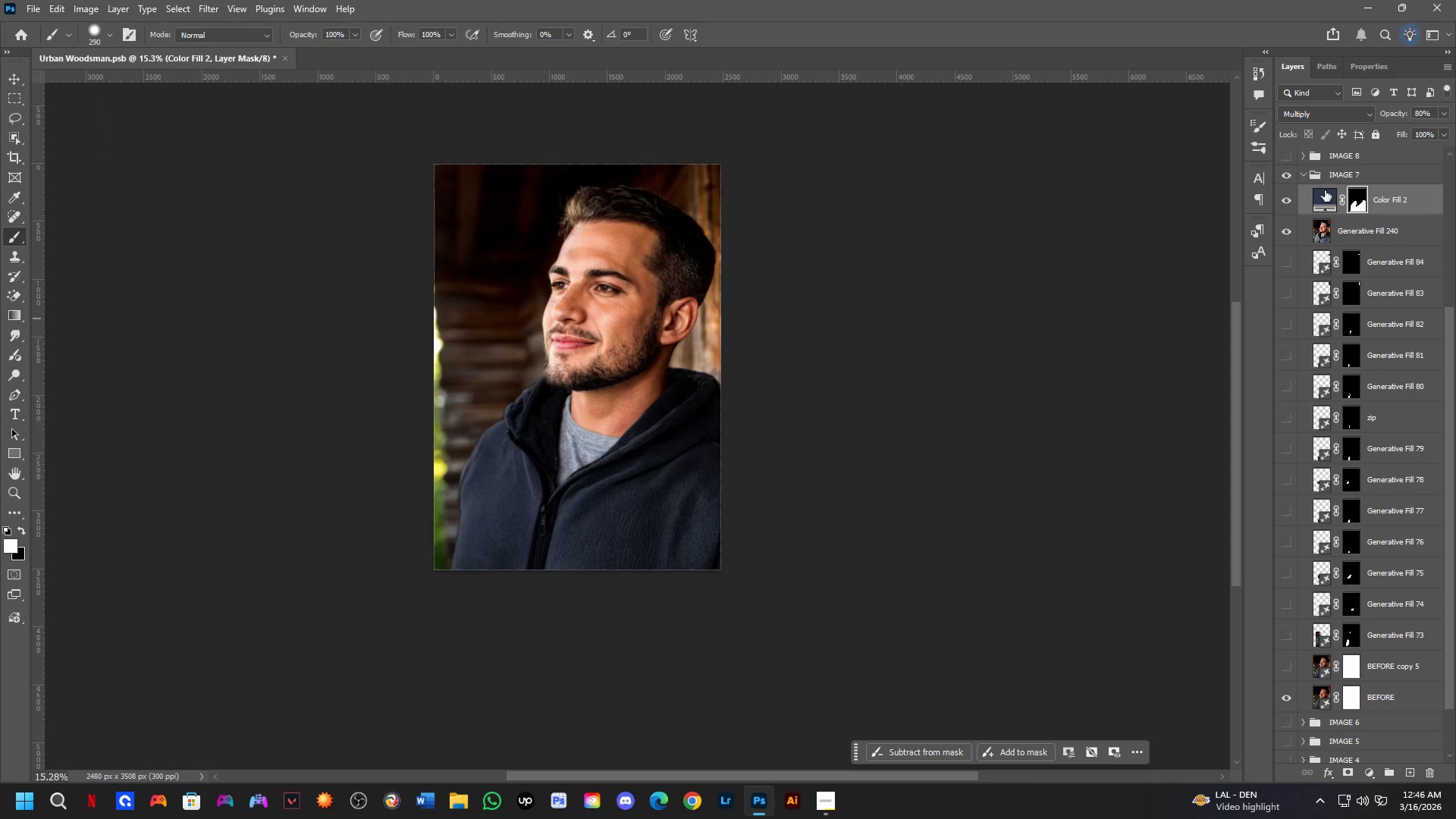 
double_click([1326, 190])
 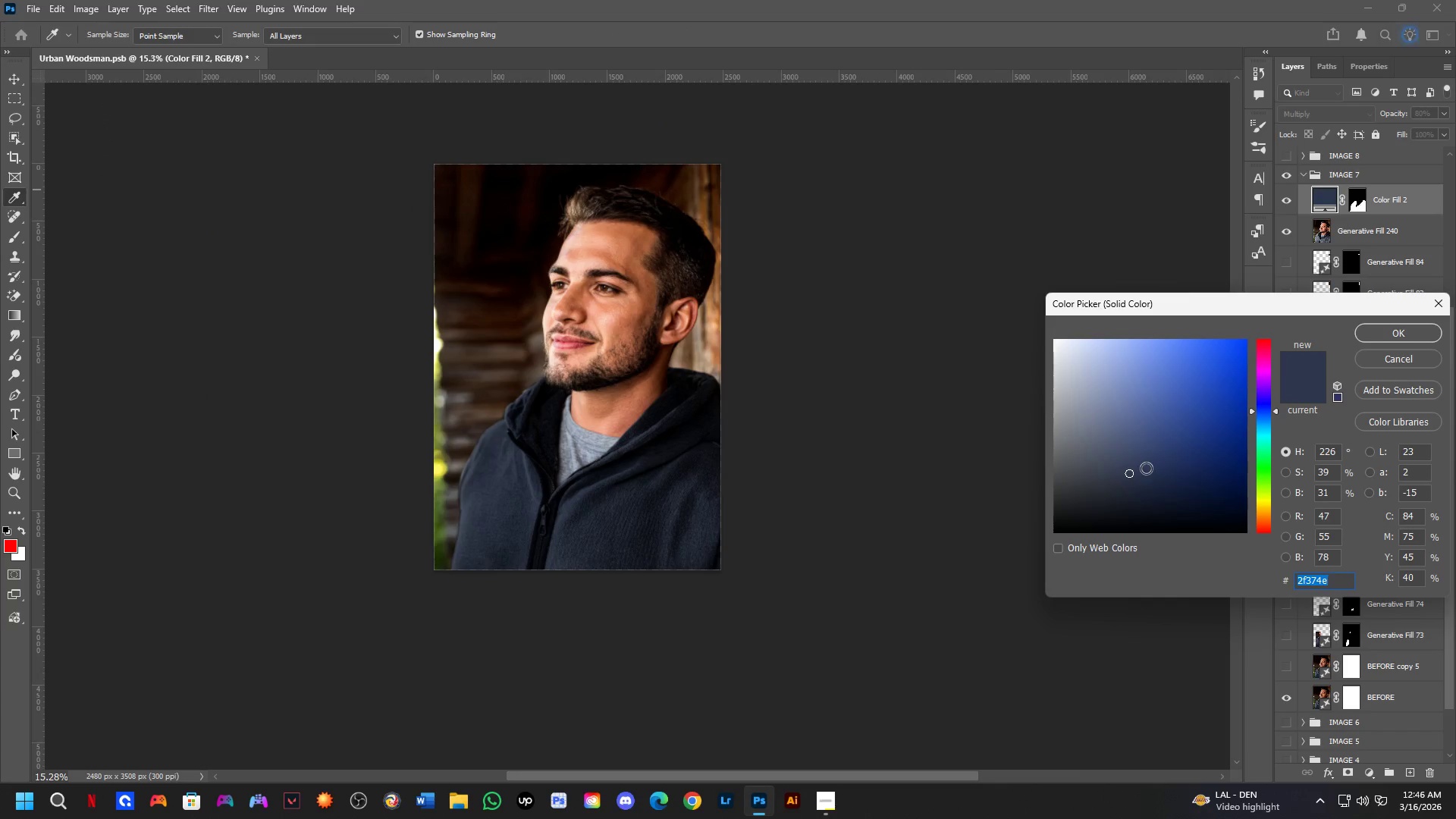 
left_click_drag(start_coordinate=[1138, 475], to_coordinate=[1156, 450])
 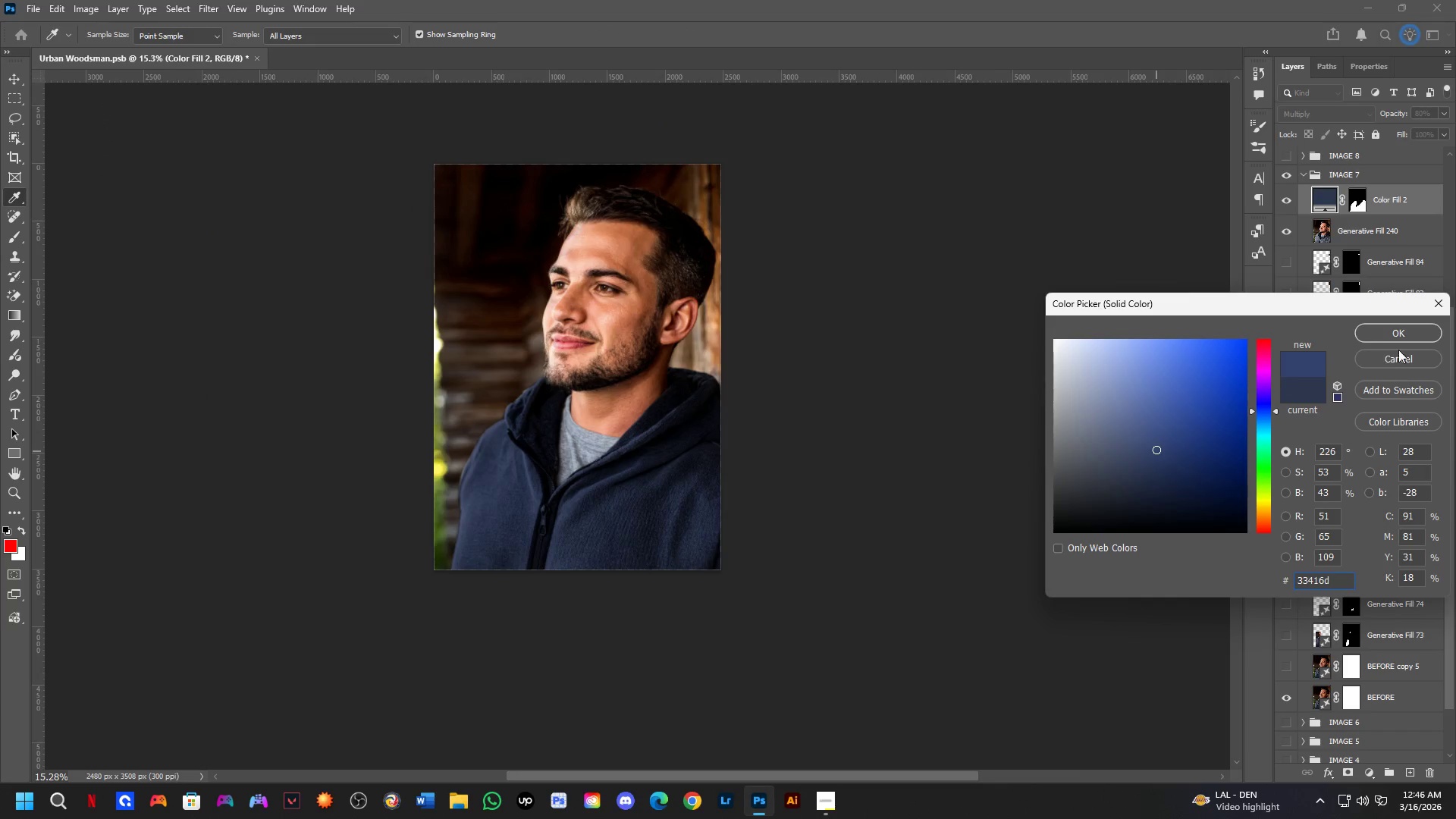 
left_click([1407, 341])
 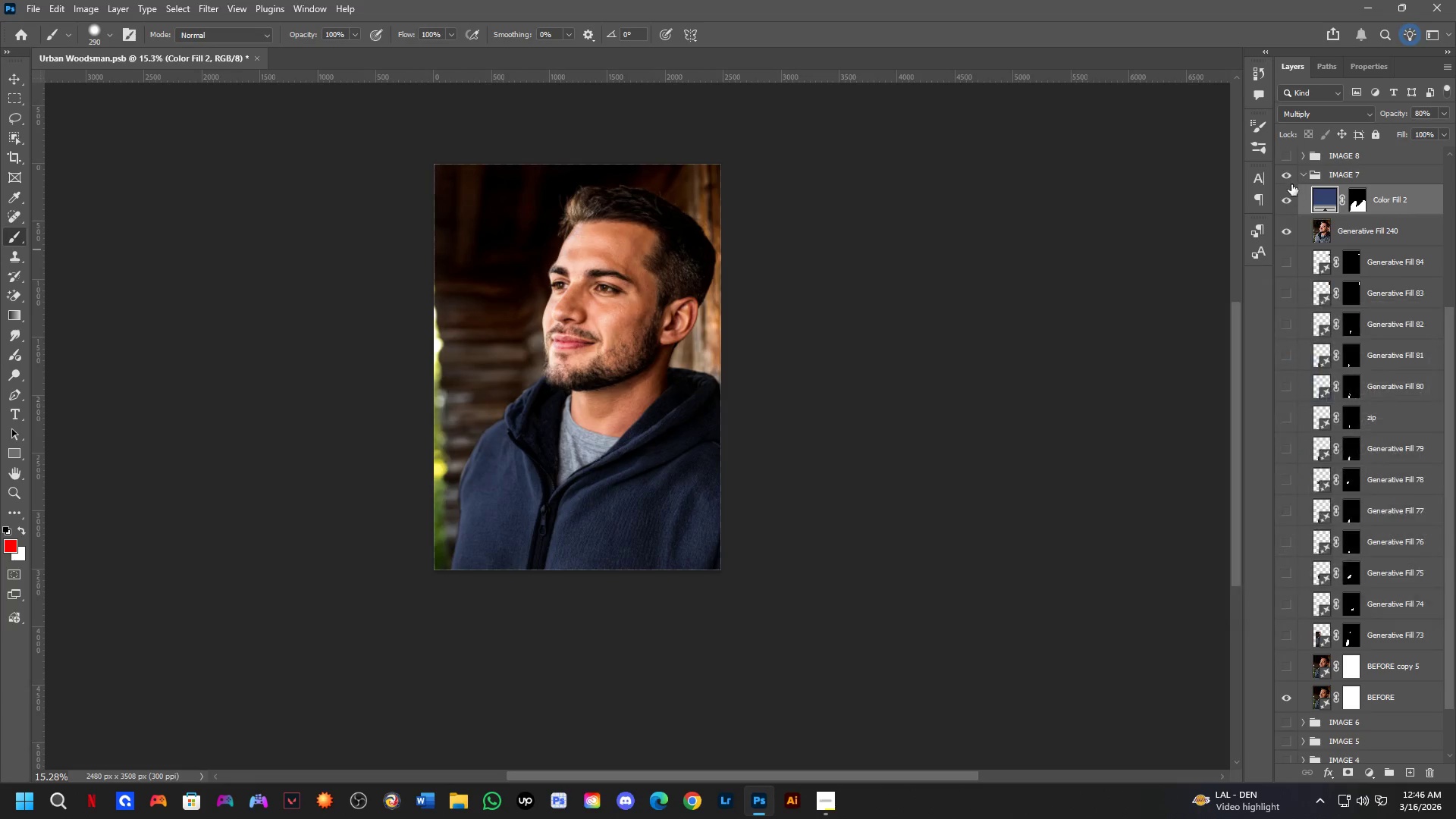 
left_click_drag(start_coordinate=[1284, 203], to_coordinate=[1286, 230])
 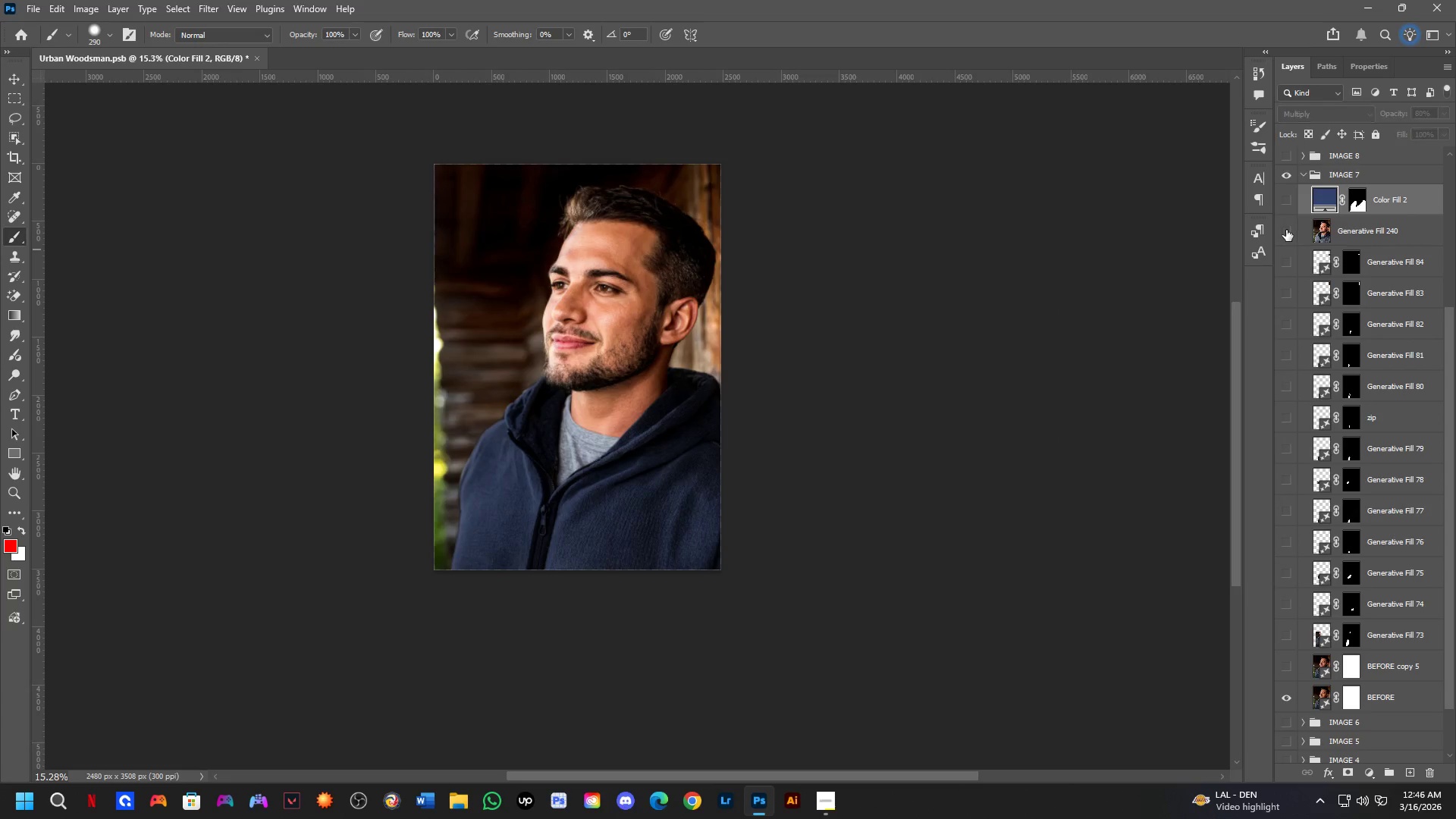 
left_click_drag(start_coordinate=[1286, 230], to_coordinate=[1286, 211])
 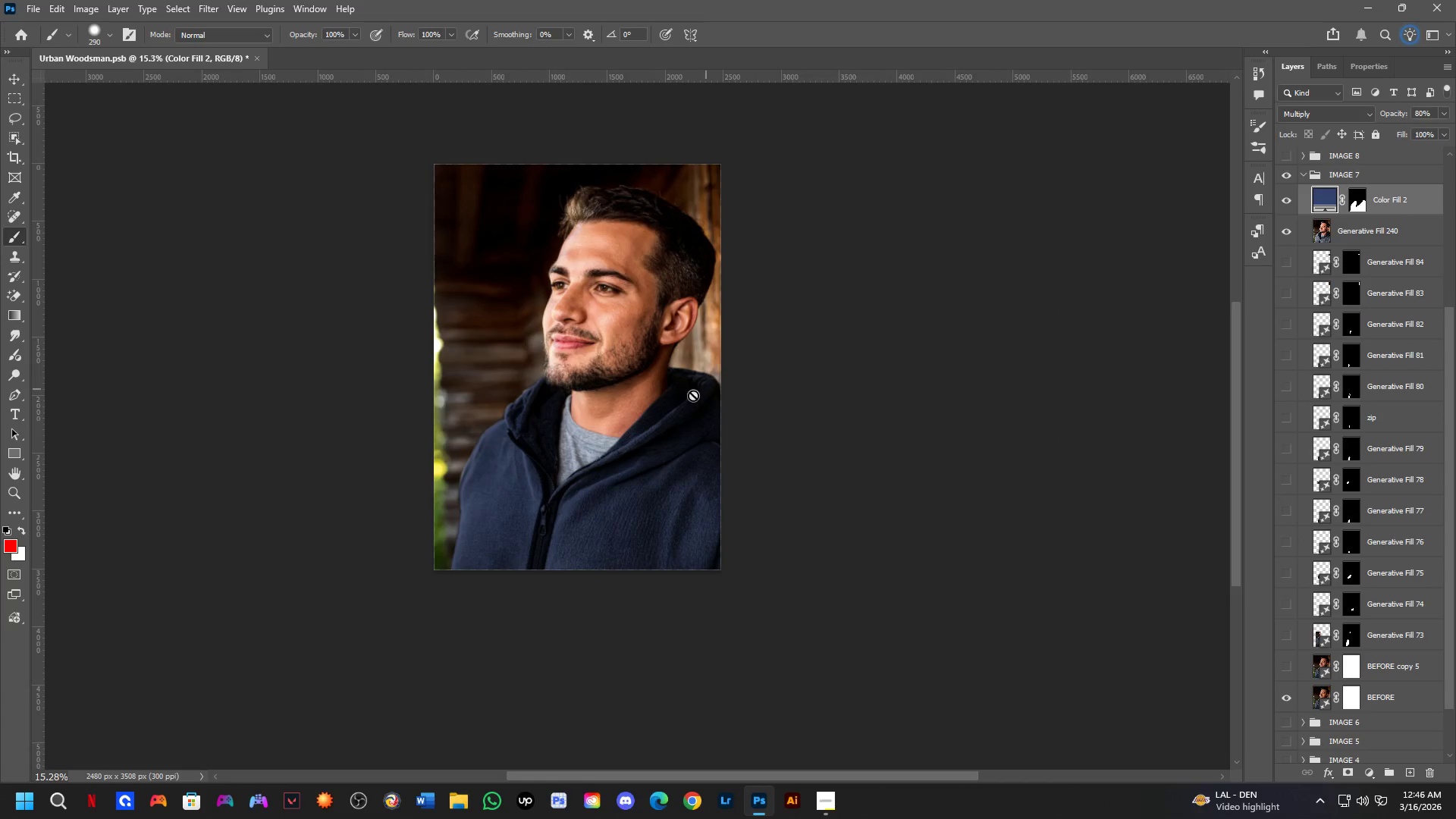 
hold_key(key=Space, duration=0.42)
 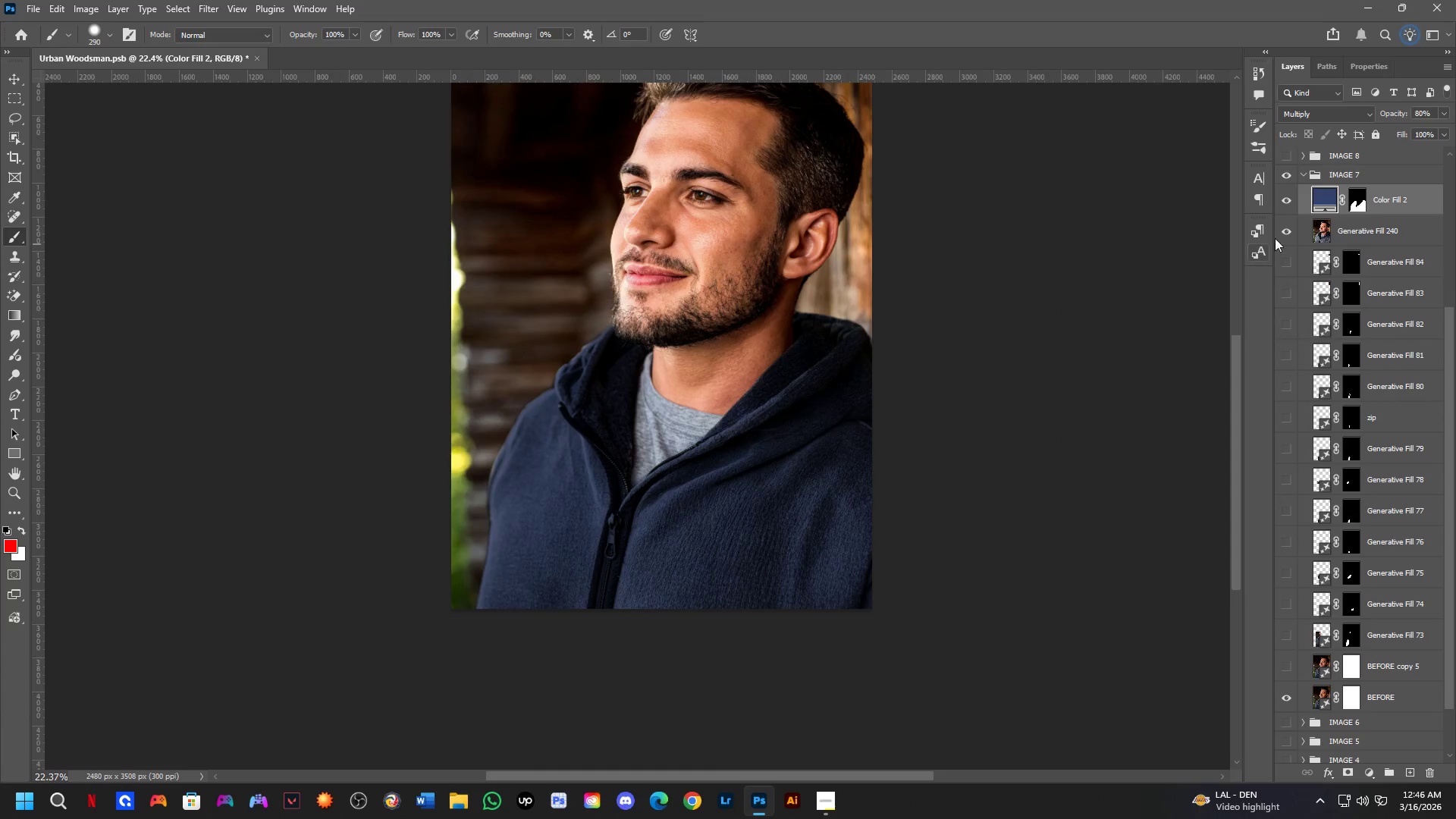 
left_click_drag(start_coordinate=[597, 436], to_coordinate=[617, 433])
 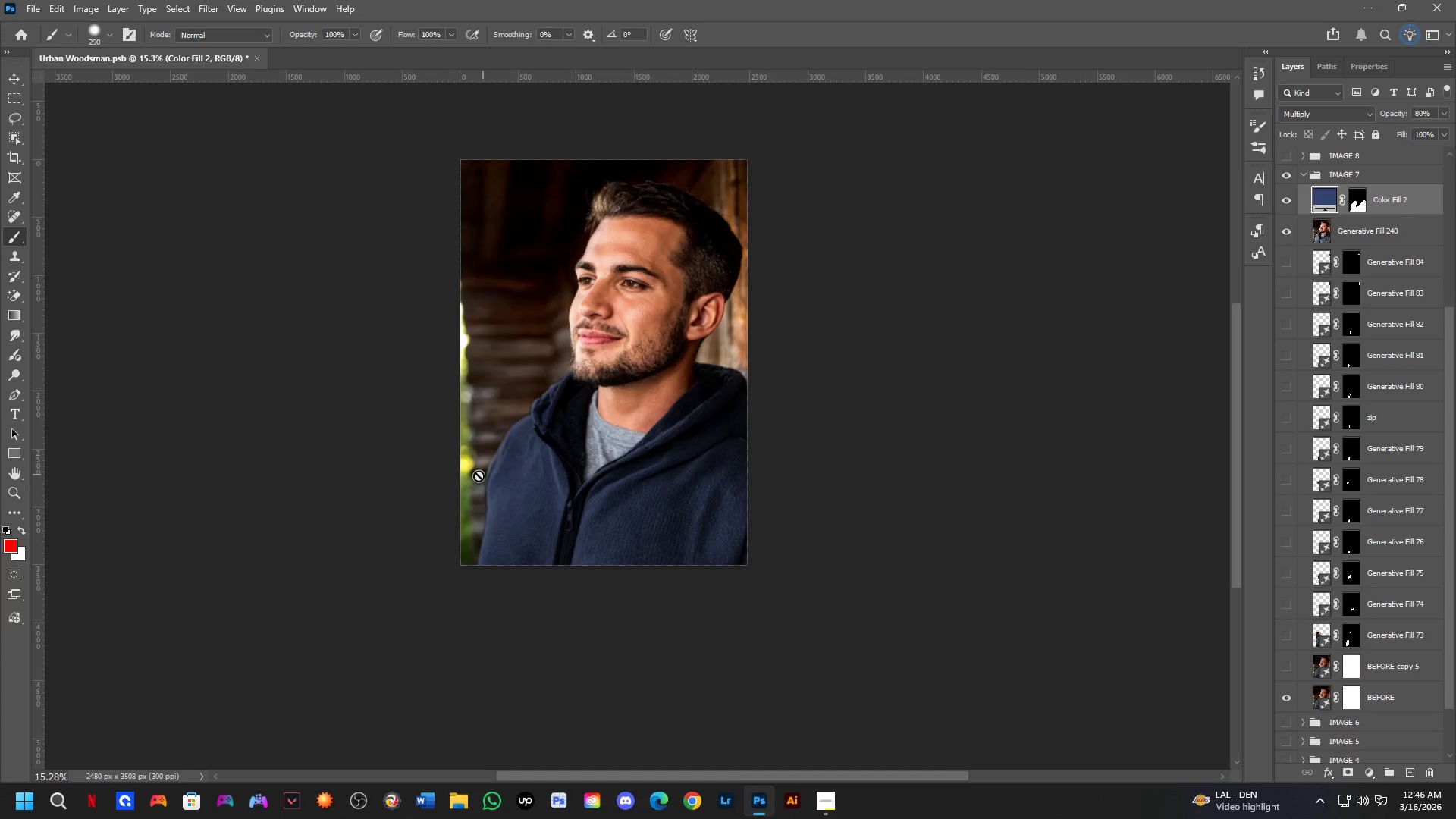 
scroll: coordinate [484, 470], scroll_direction: up, amount: 4.0
 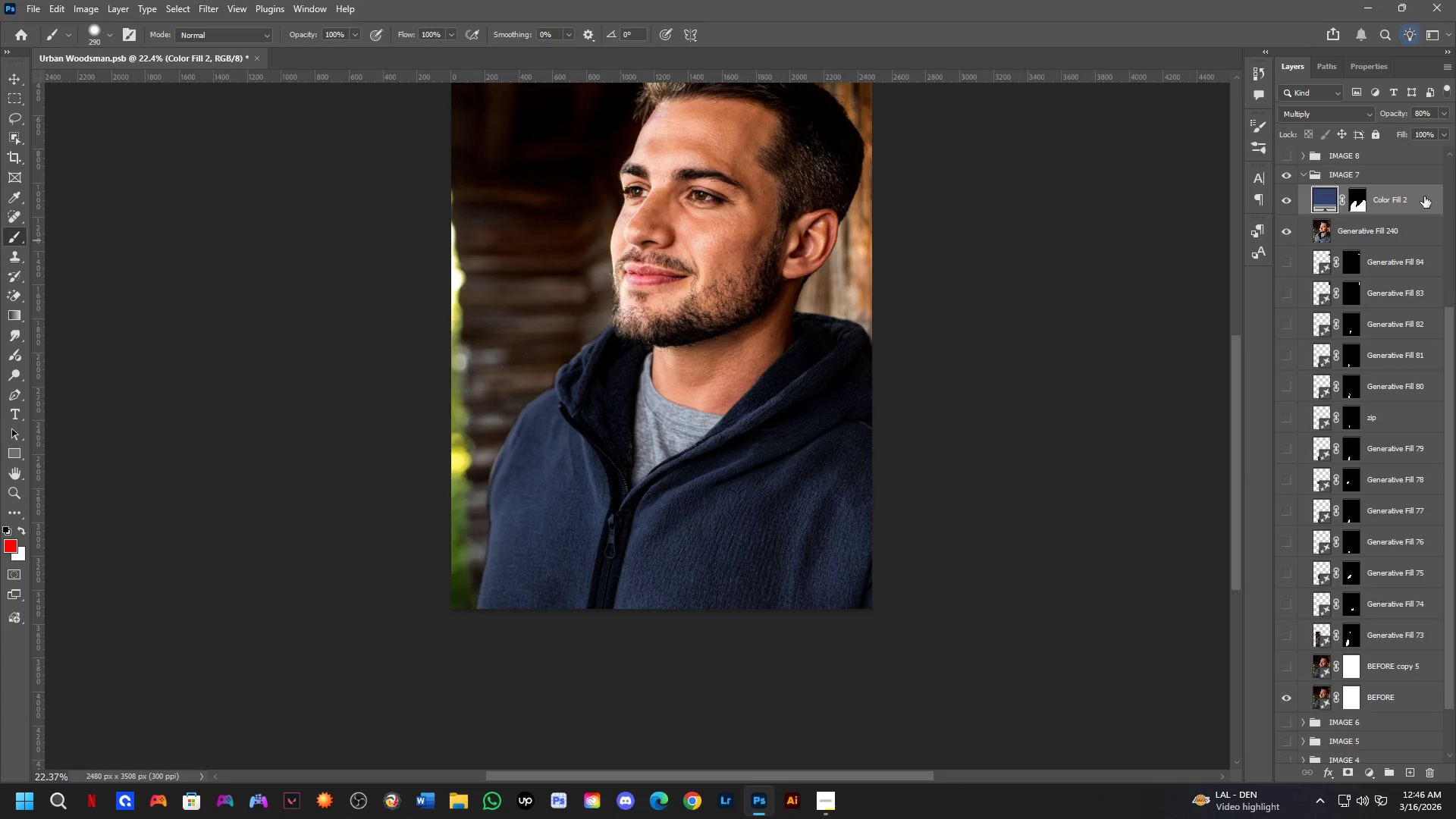 
double_click([1423, 195])
 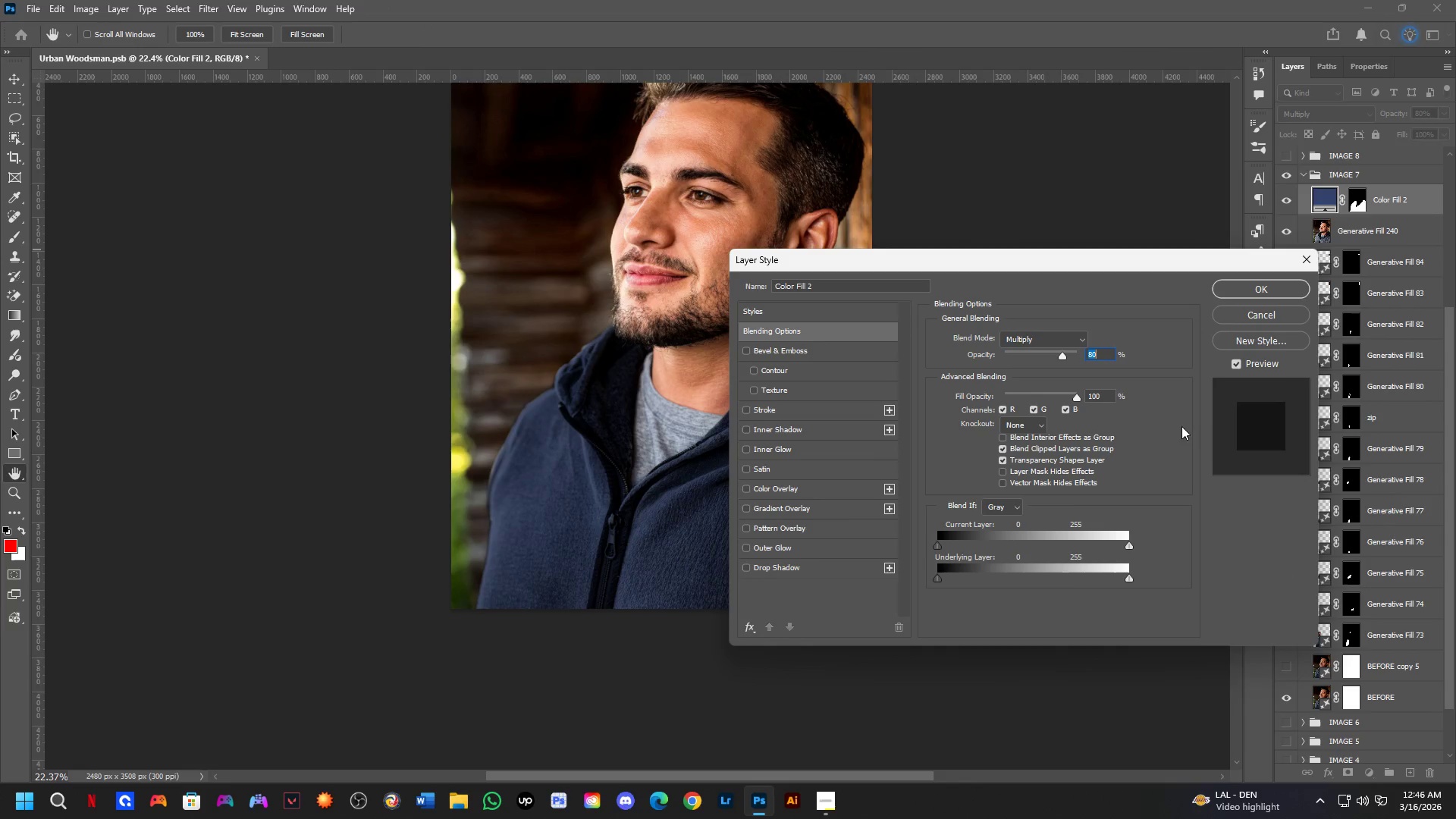 
hold_key(key=AltLeft, duration=1.5)
left_click_drag(start_coordinate=[1126, 544], to_coordinate=[1143, 557])
 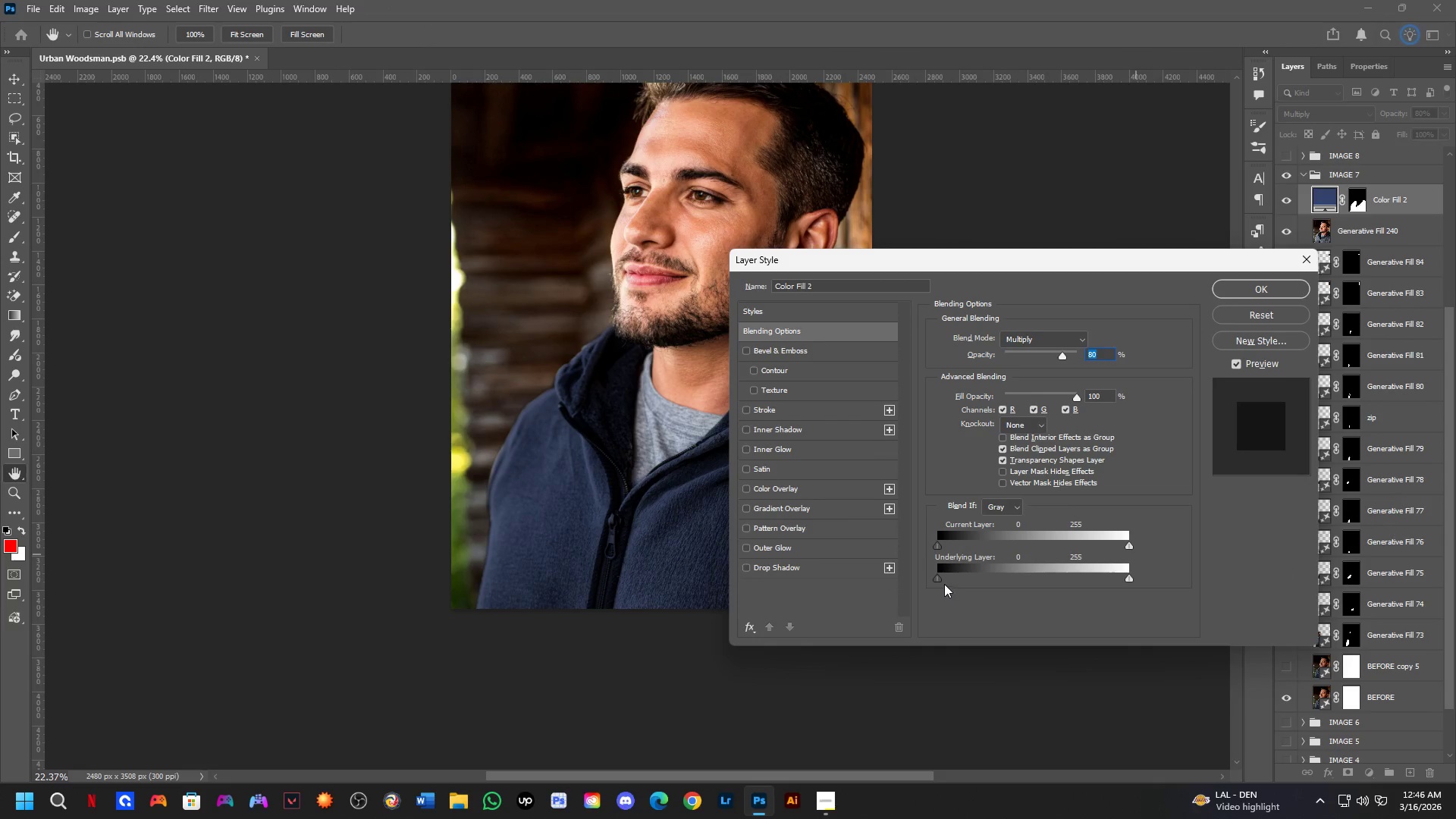 
hold_key(key=AltLeft, duration=0.97)
 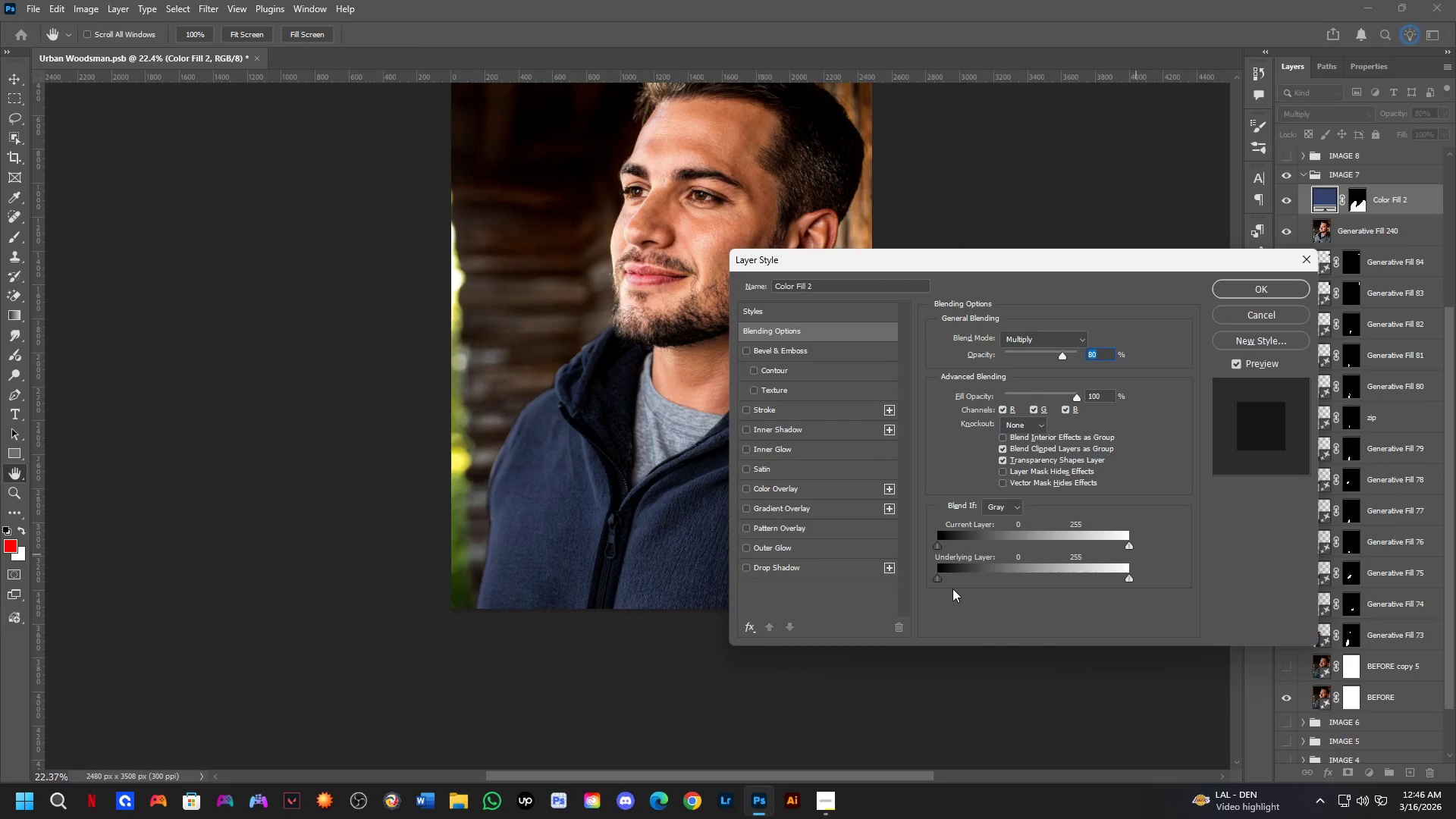 
hold_key(key=AltLeft, duration=1.5)
left_click_drag(start_coordinate=[941, 582], to_coordinate=[893, 599])
 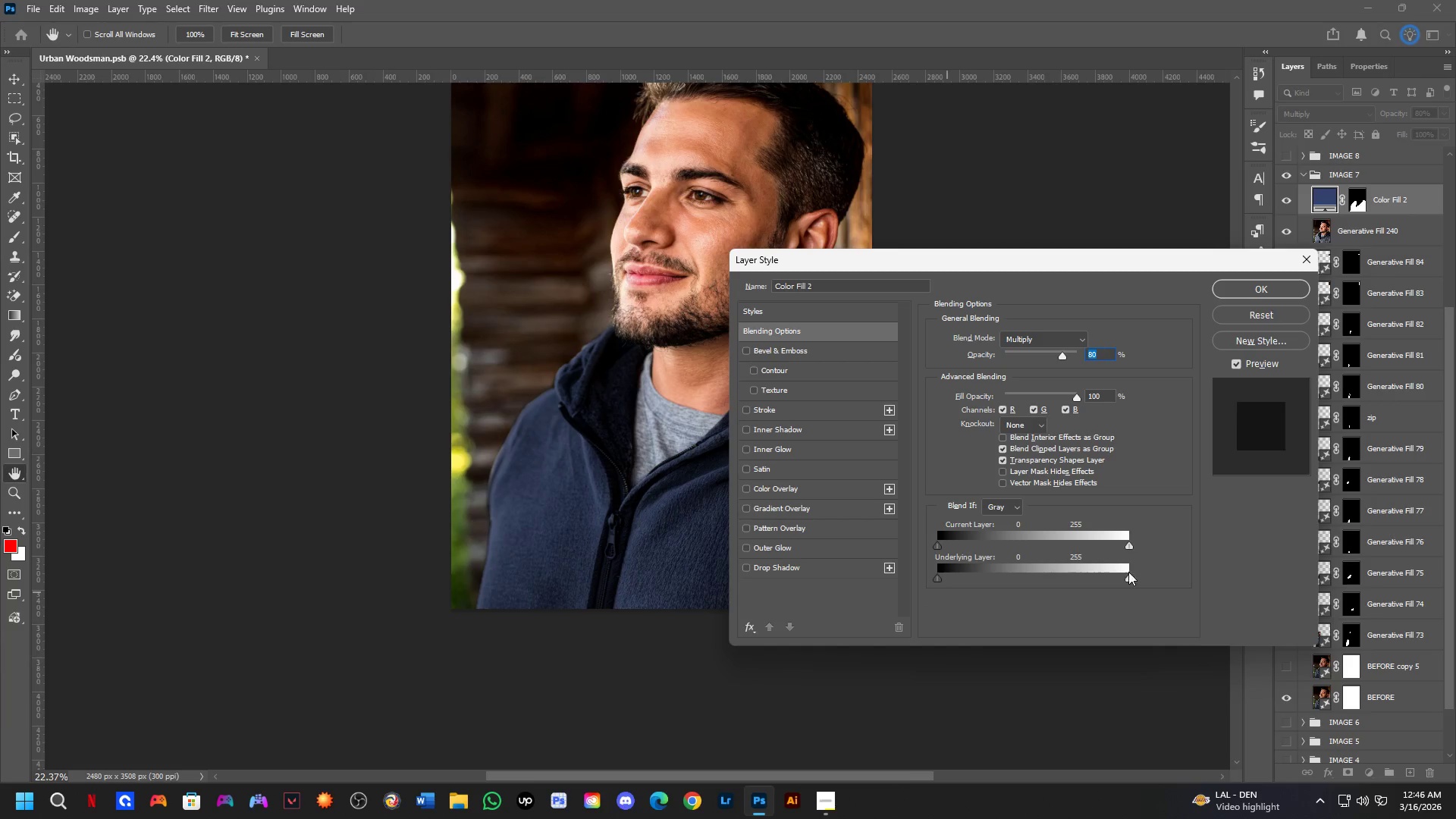 
hold_key(key=AltLeft, duration=0.7)
 